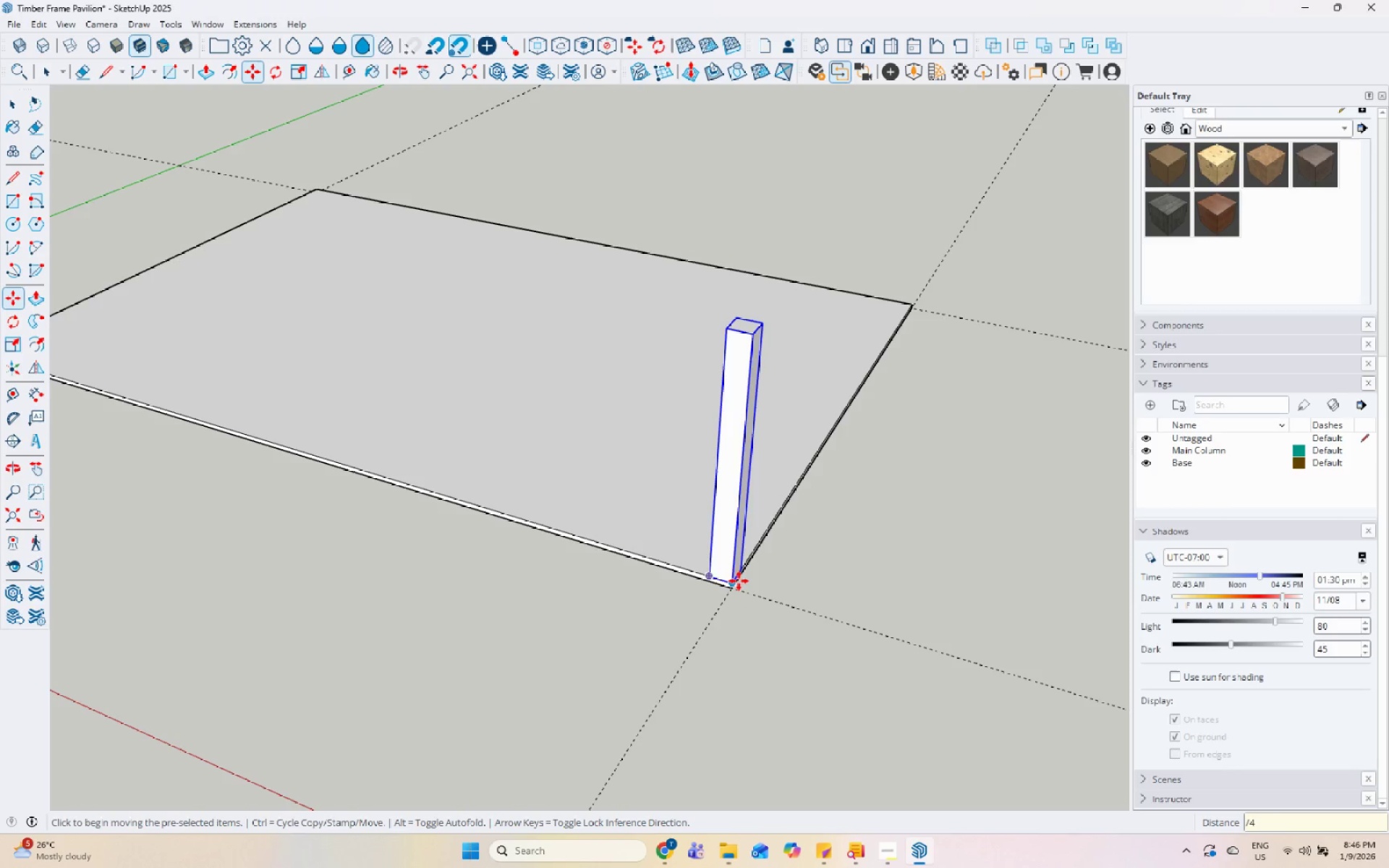 
key(Enter)
 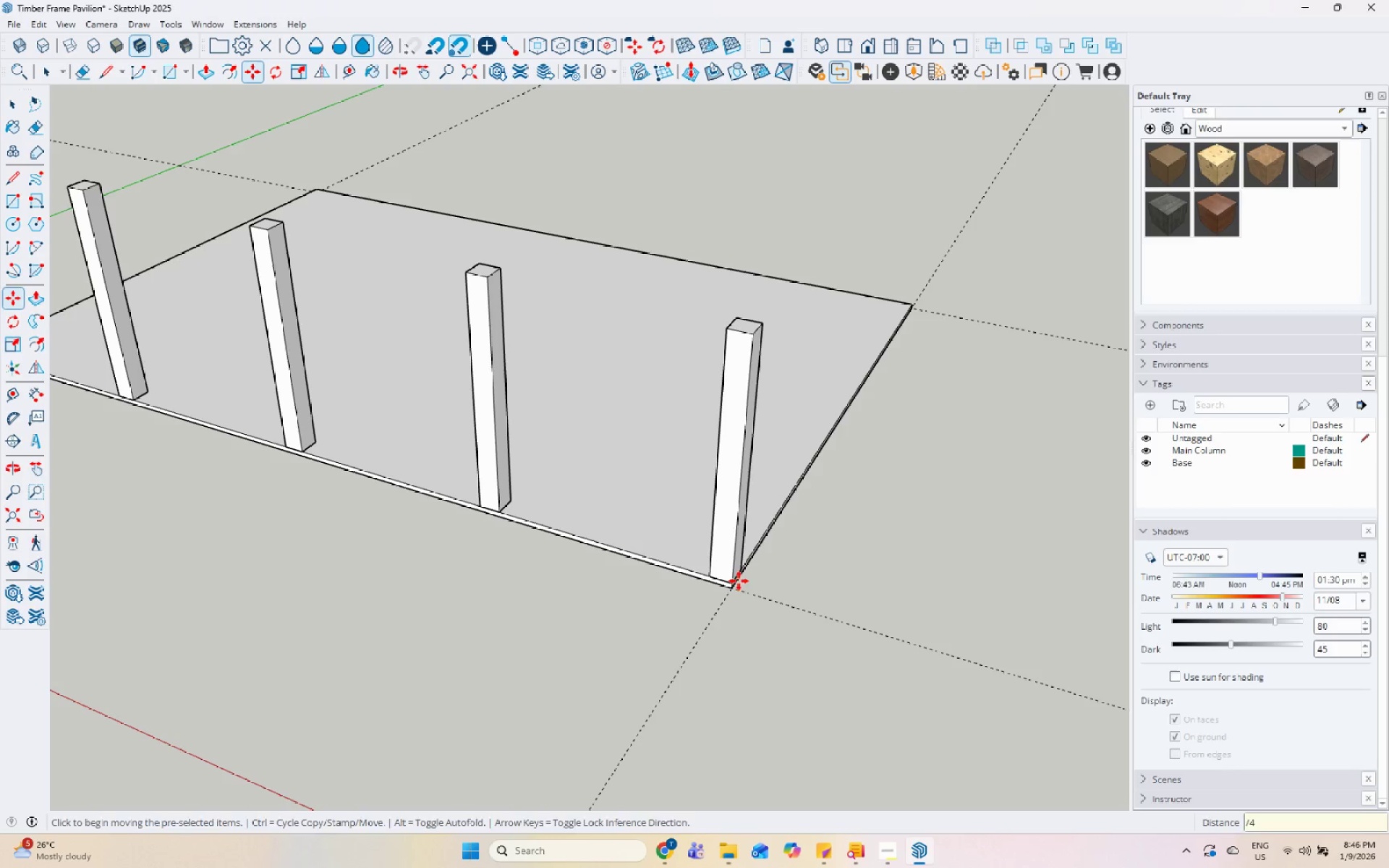 
key(Space)
 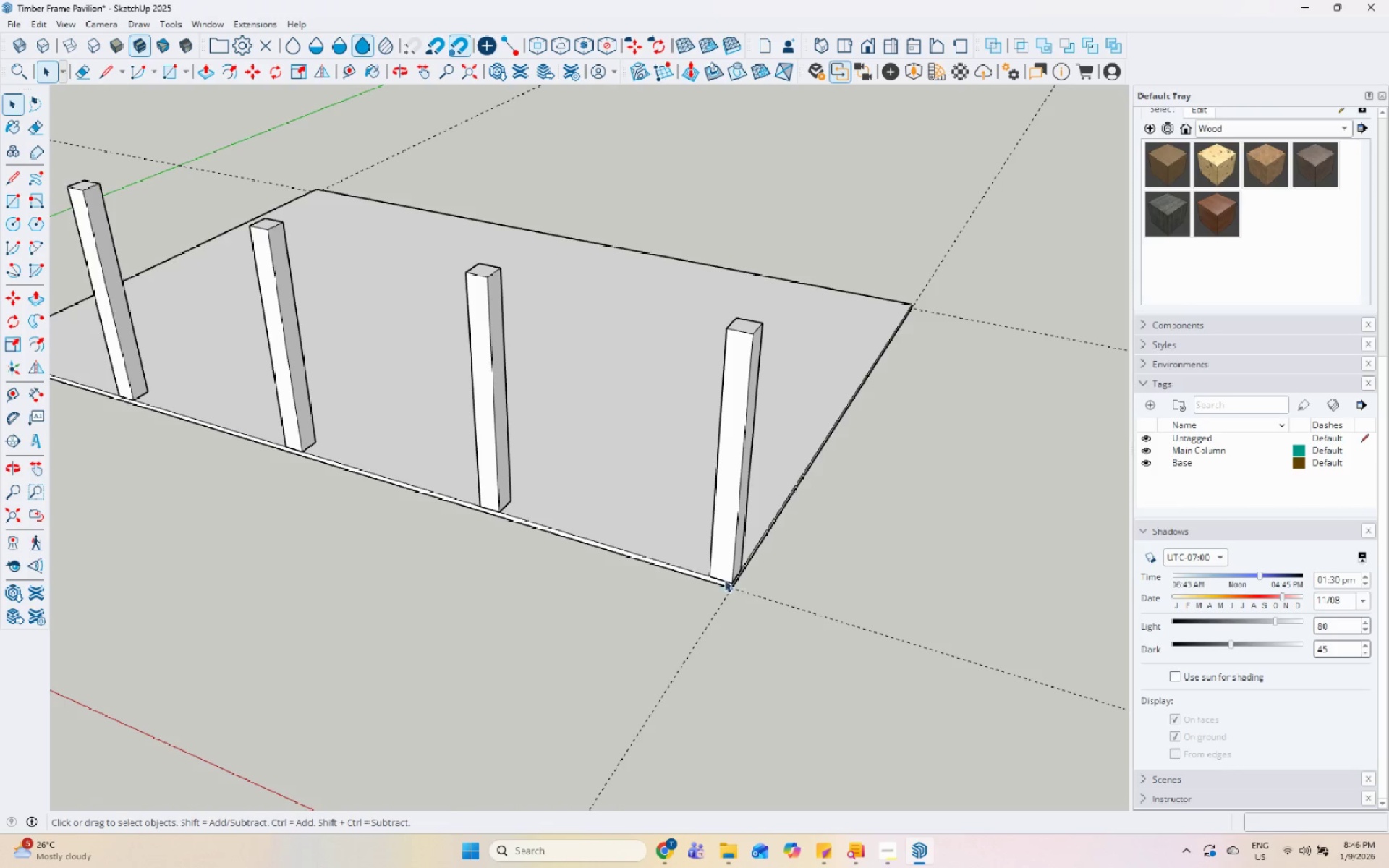 
scroll: coordinate [608, 475], scroll_direction: down, amount: 7.0
 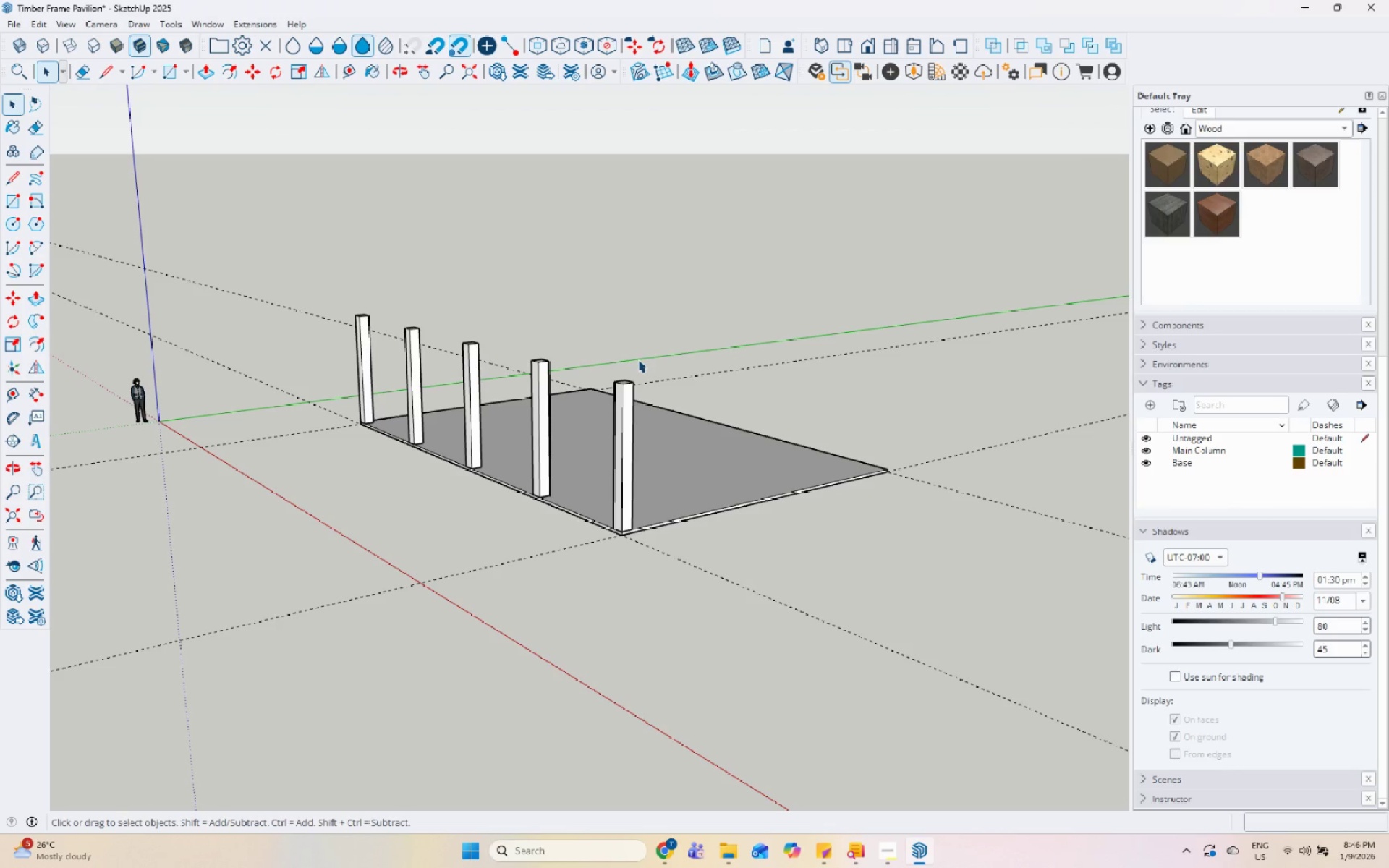 
wait(11.1)
 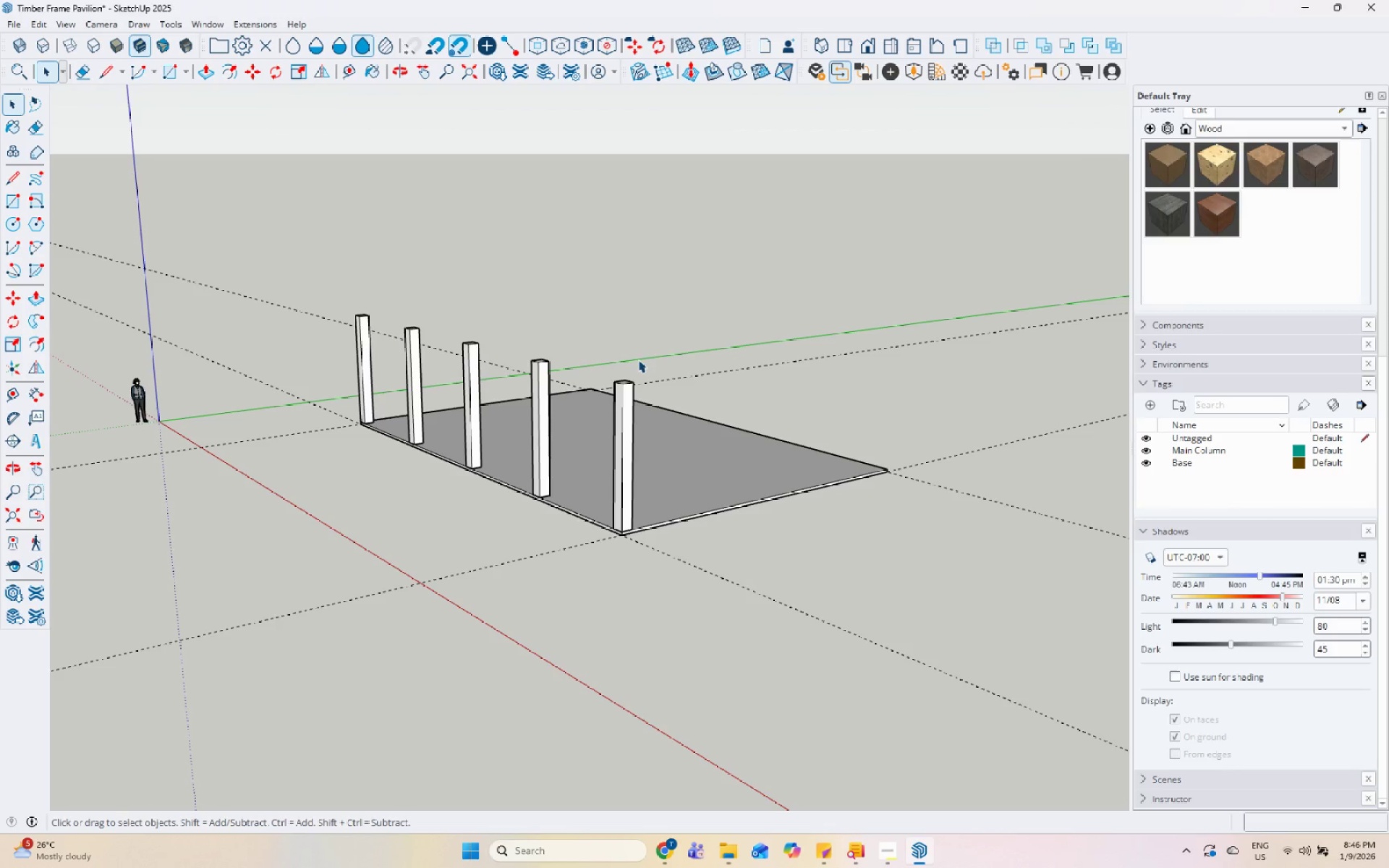 
scroll: coordinate [360, 509], scroll_direction: up, amount: 7.0
 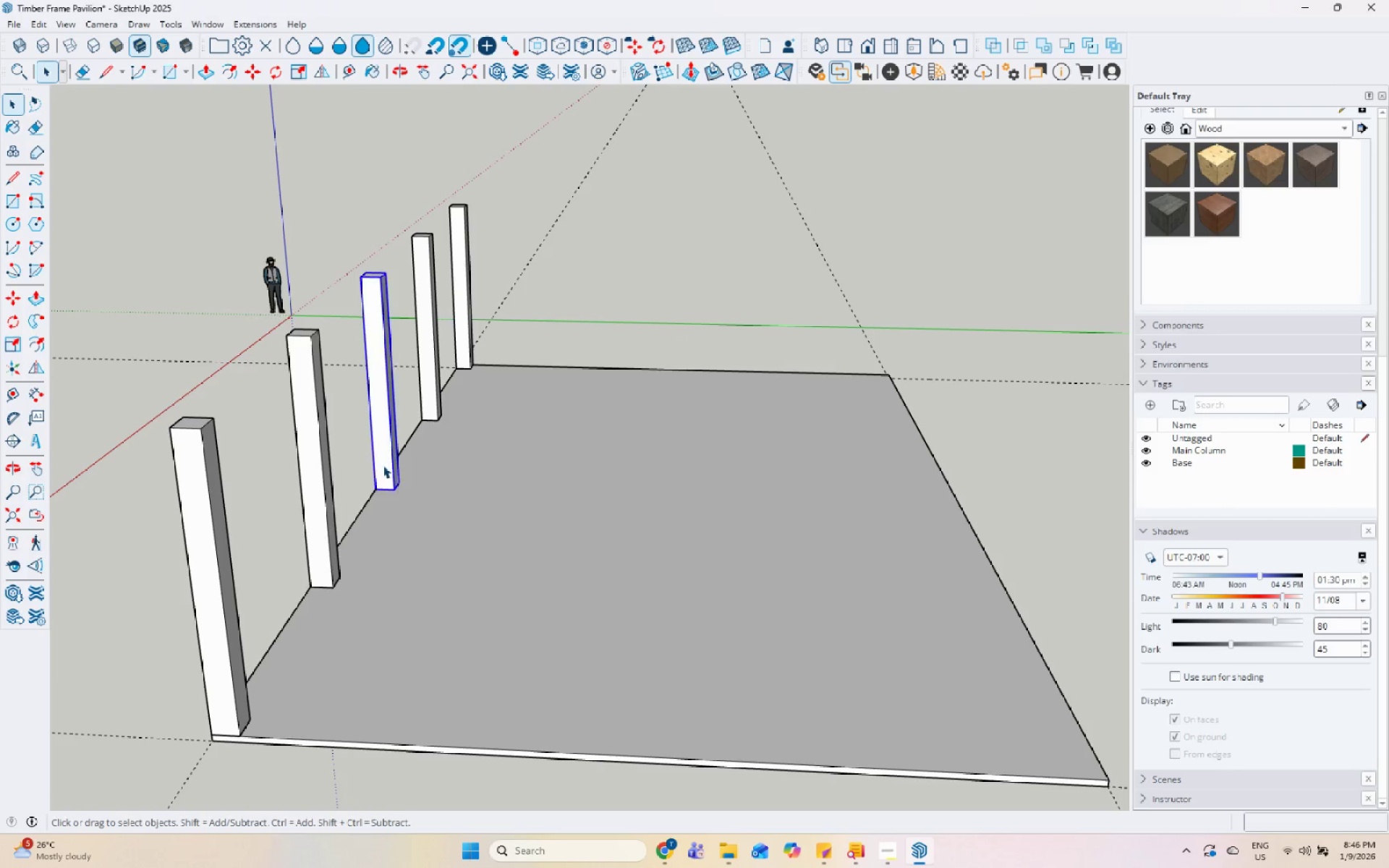 
scroll: coordinate [368, 503], scroll_direction: down, amount: 6.0
 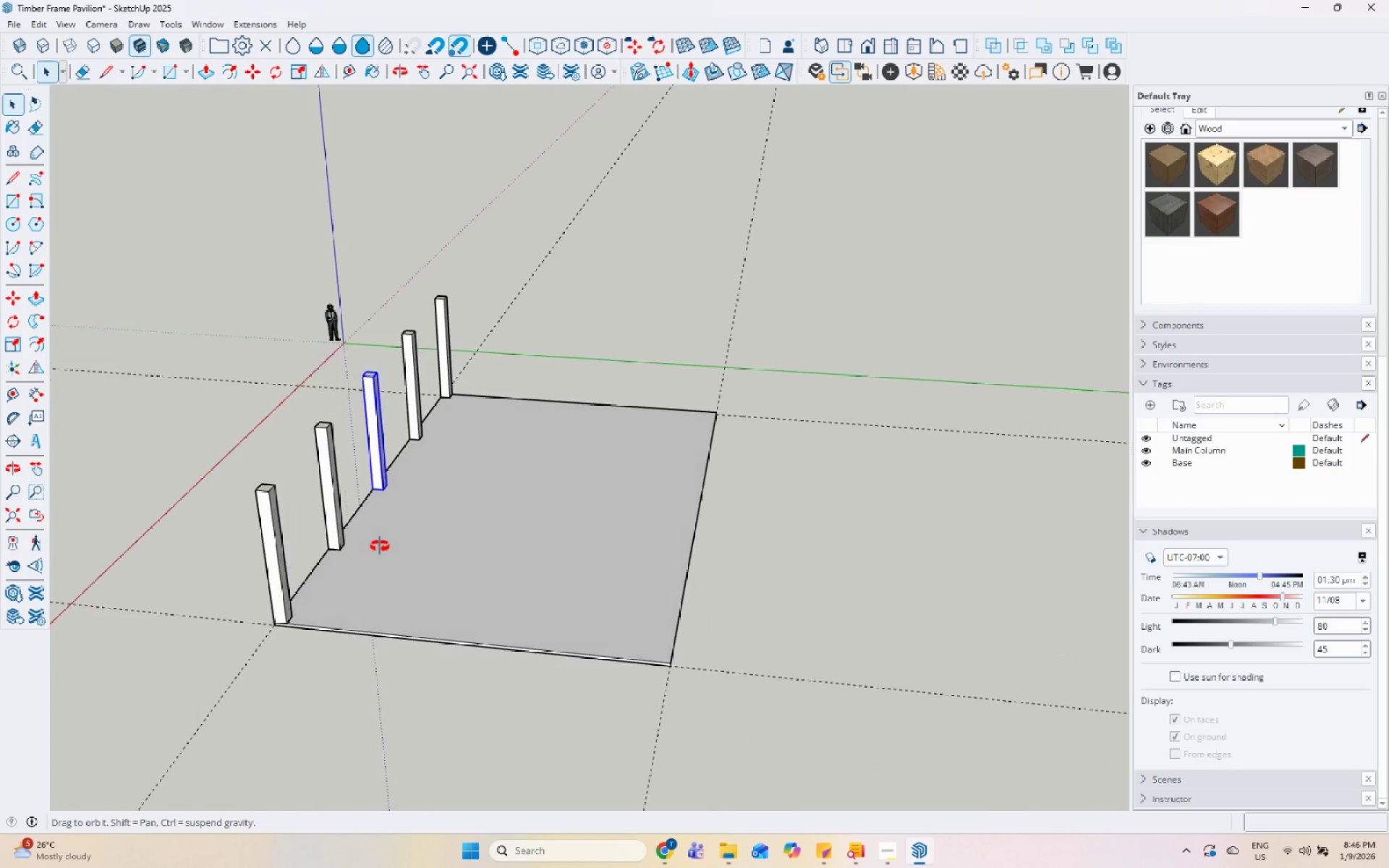 
left_click([330, 504])
 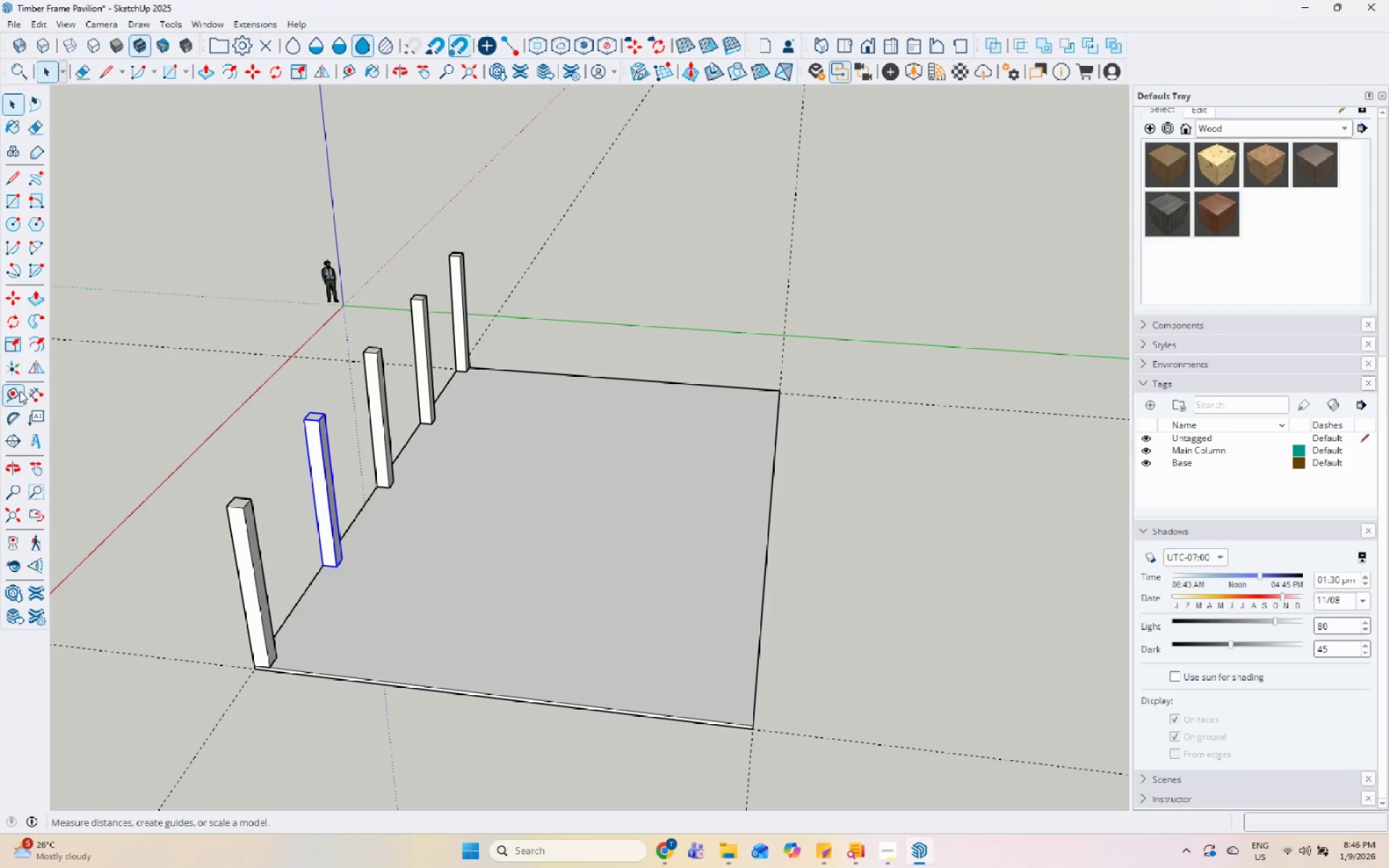 
scroll: coordinate [421, 445], scroll_direction: up, amount: 6.0
 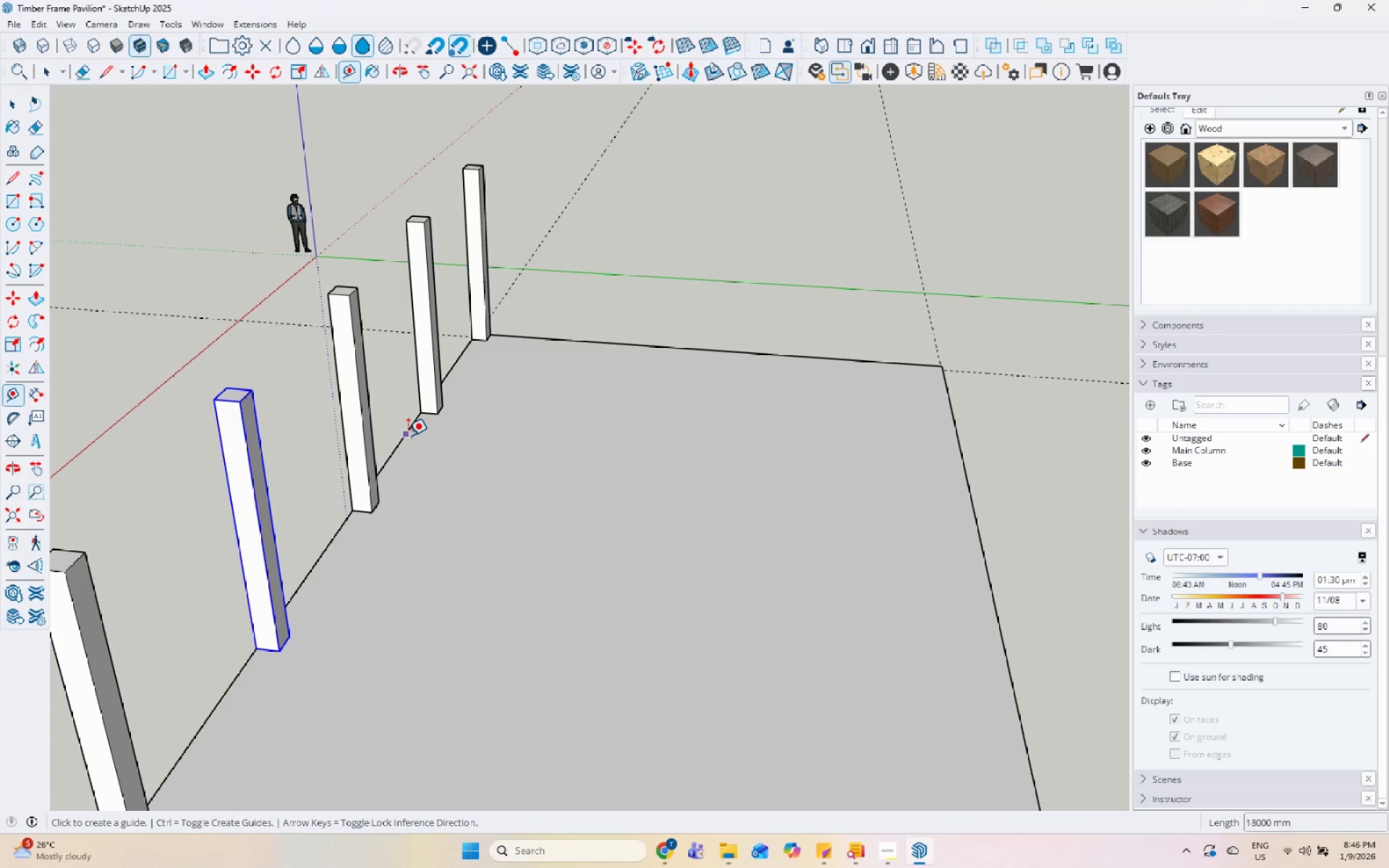 
left_click([407, 435])
 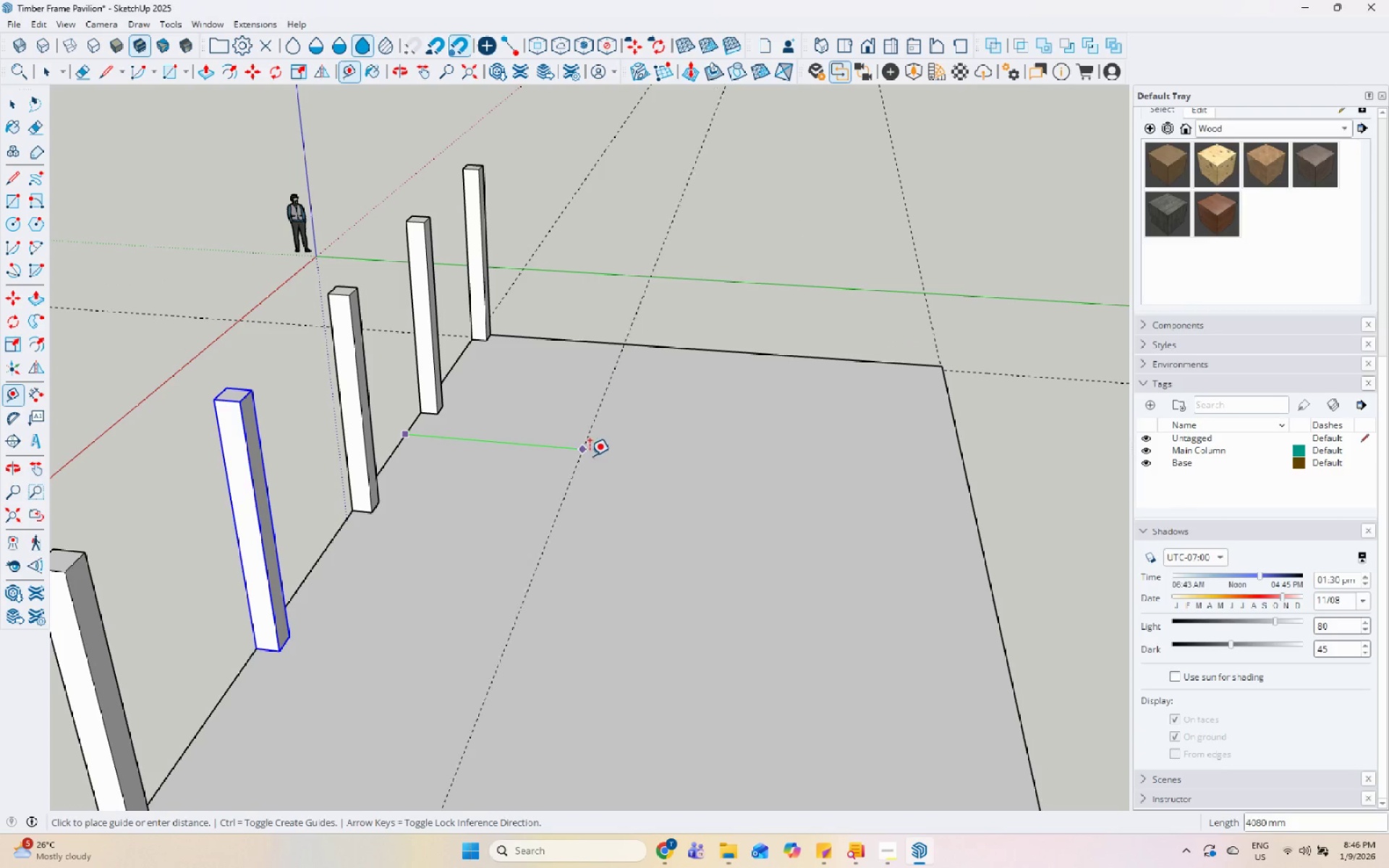 
scroll: coordinate [596, 456], scroll_direction: down, amount: 3.0
 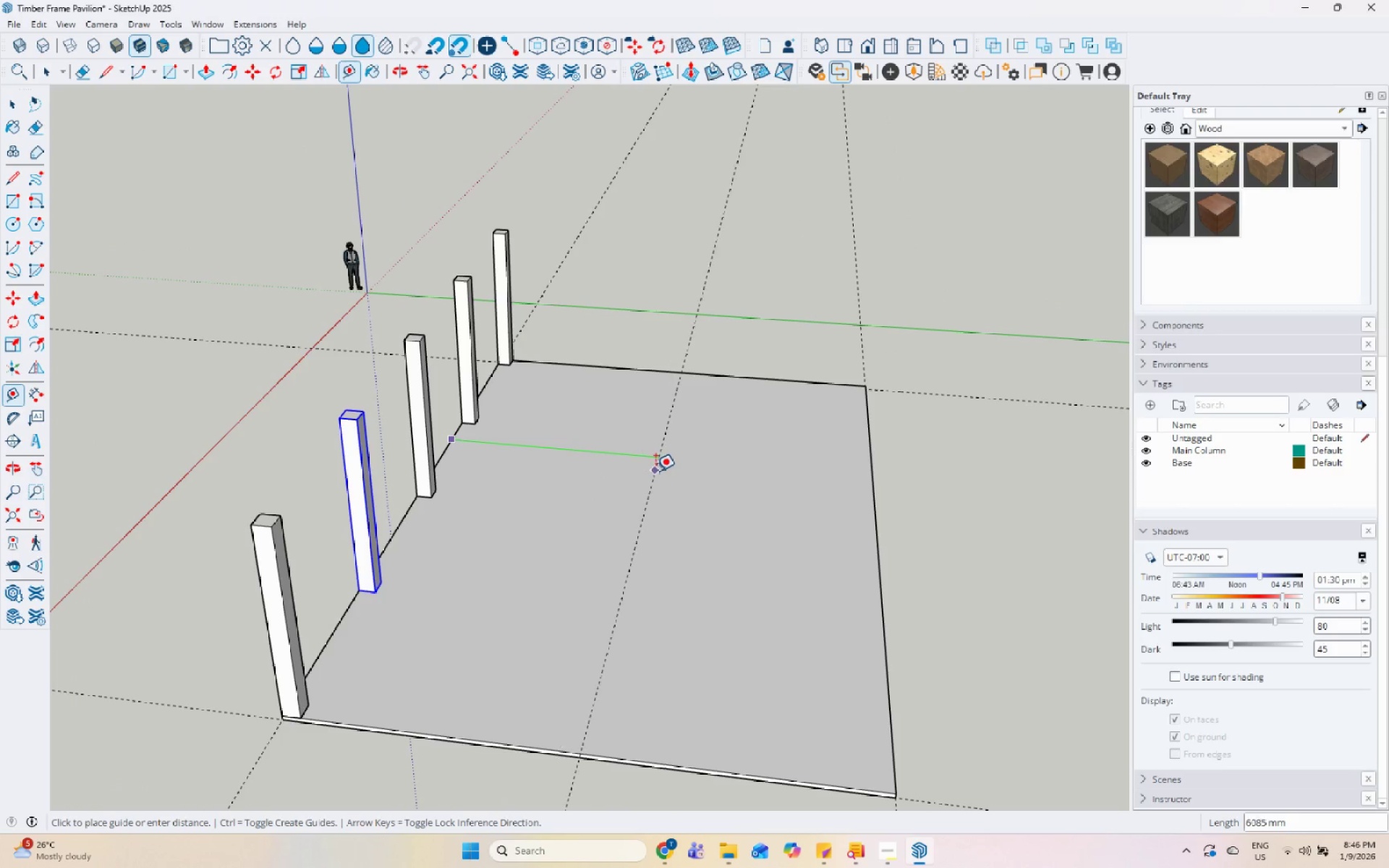 
key(Escape)
 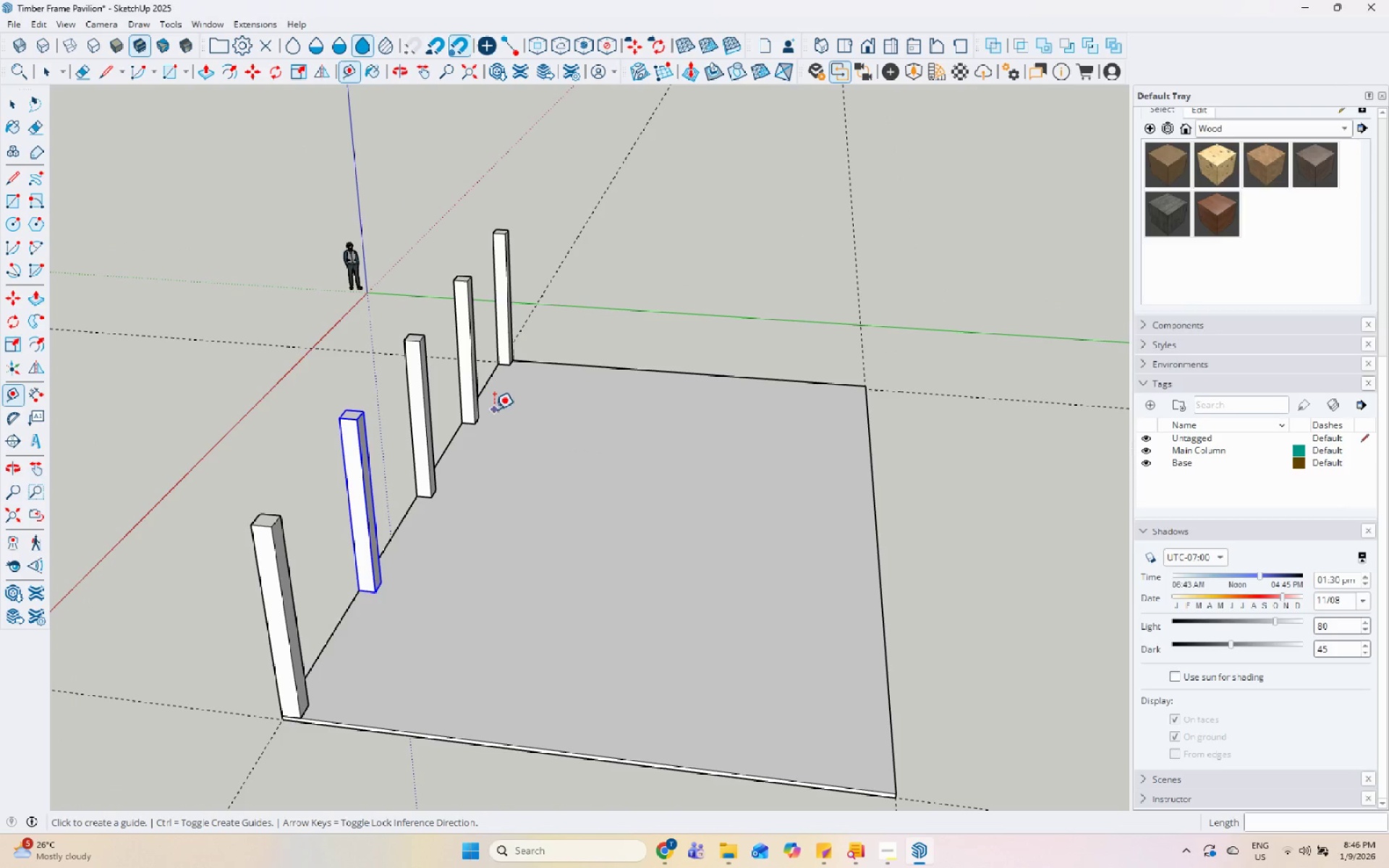 
key(Space)
 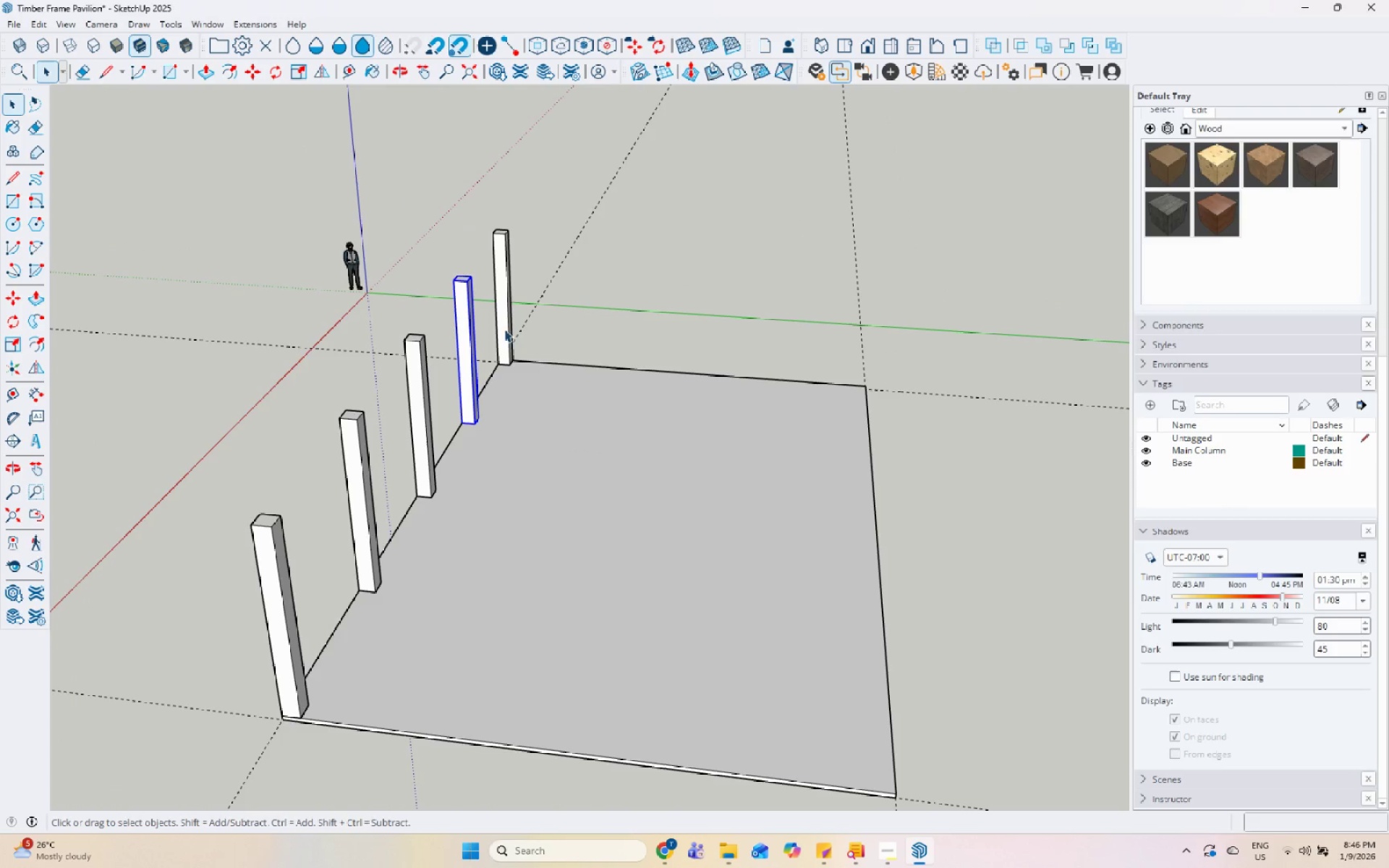 
hold_key(key=ControlLeft, duration=1.5)
left_click([506, 323])
 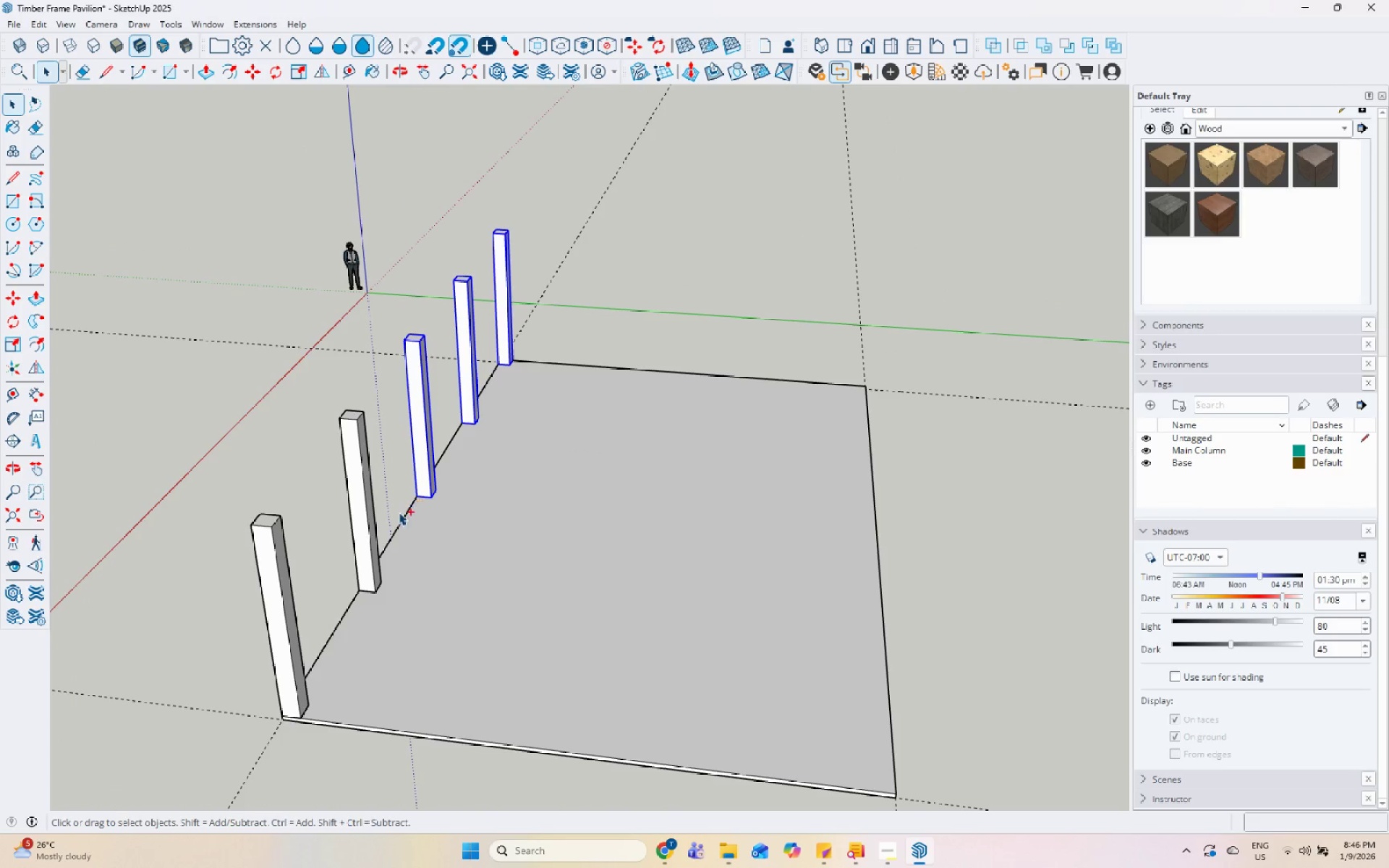 
left_click([376, 531])
 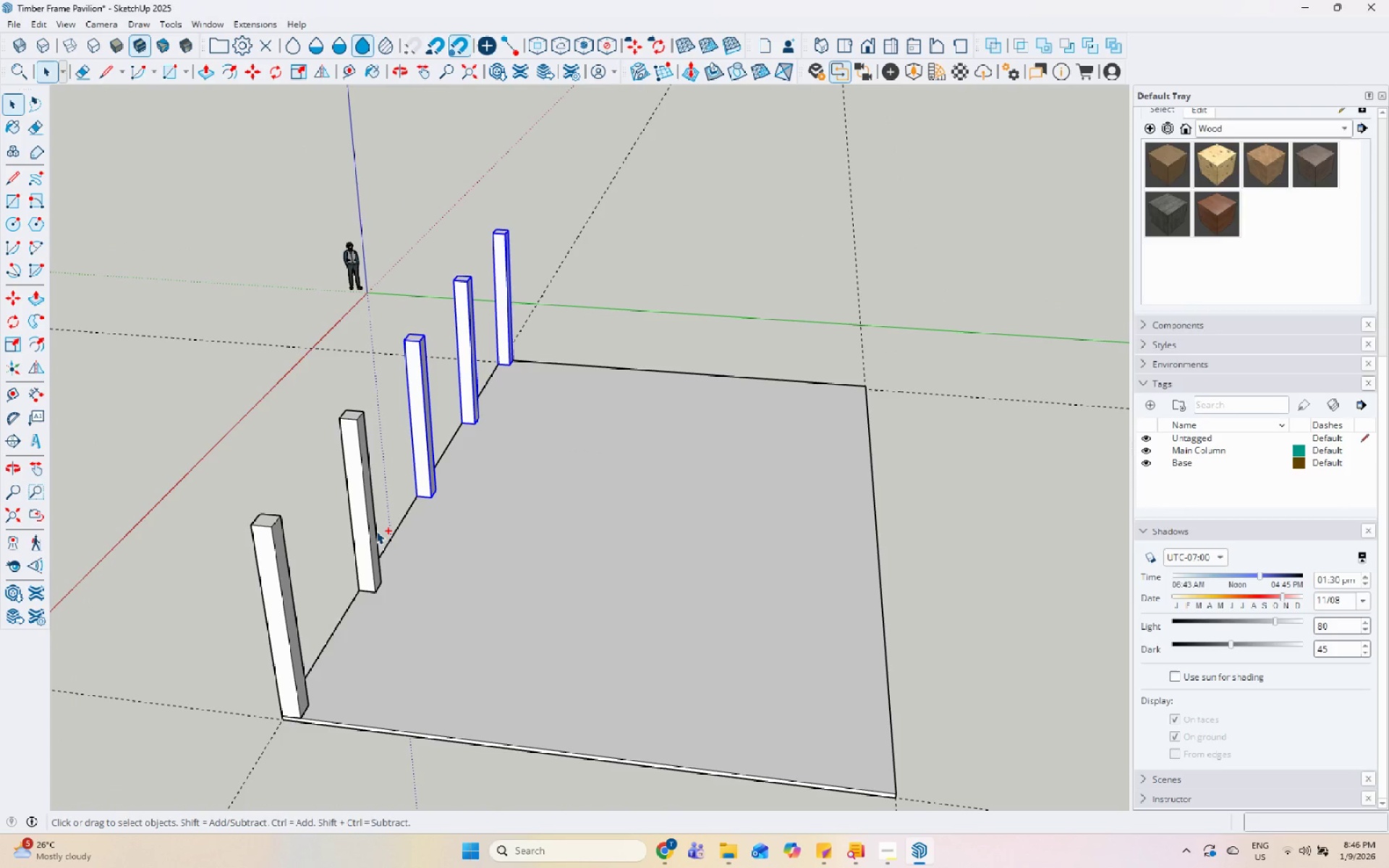 
hold_key(key=ControlLeft, duration=1.03)
left_click([294, 642])
 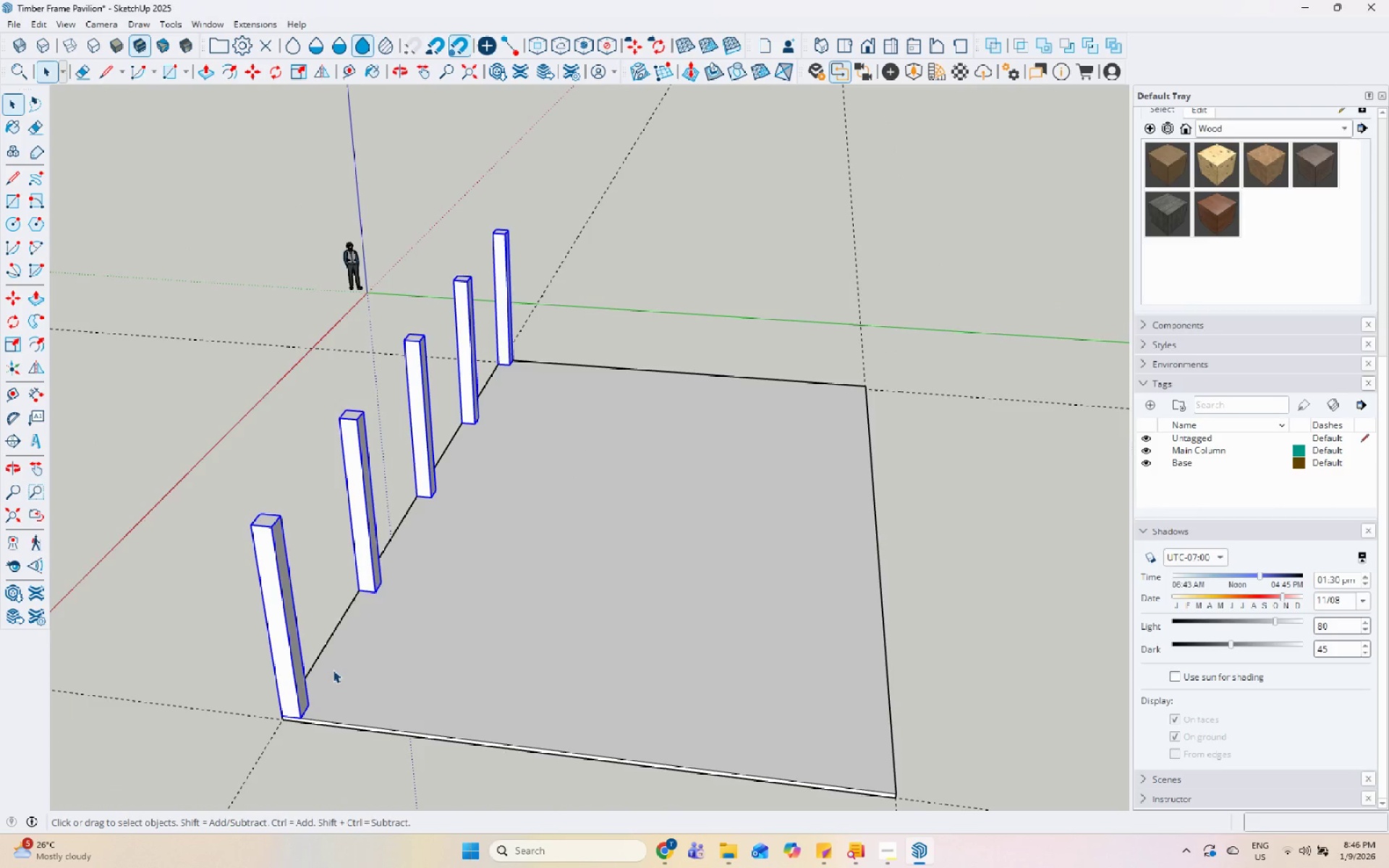 
scroll: coordinate [333, 669], scroll_direction: down, amount: 1.0
 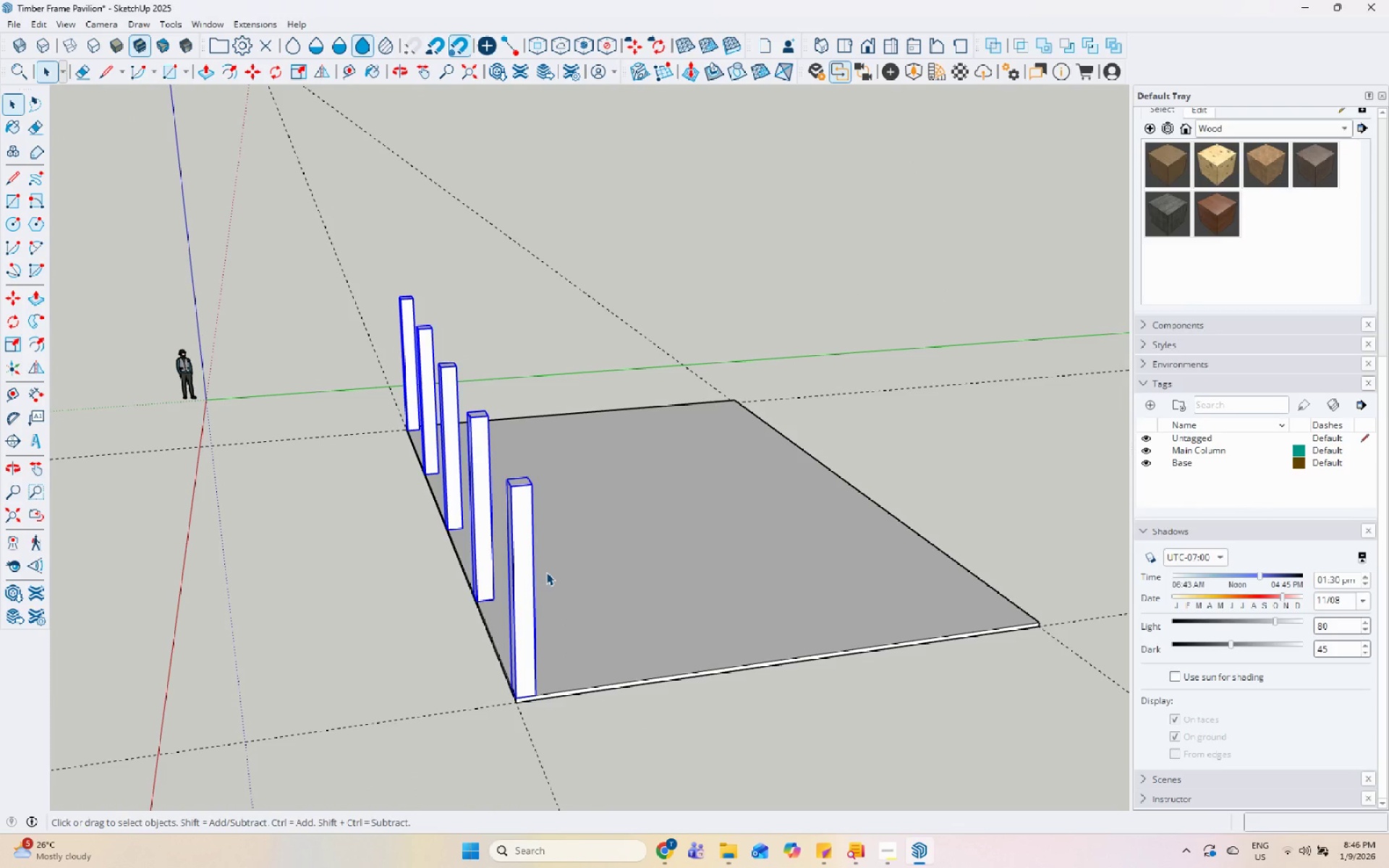 
scroll: coordinate [624, 611], scroll_direction: up, amount: 4.0
 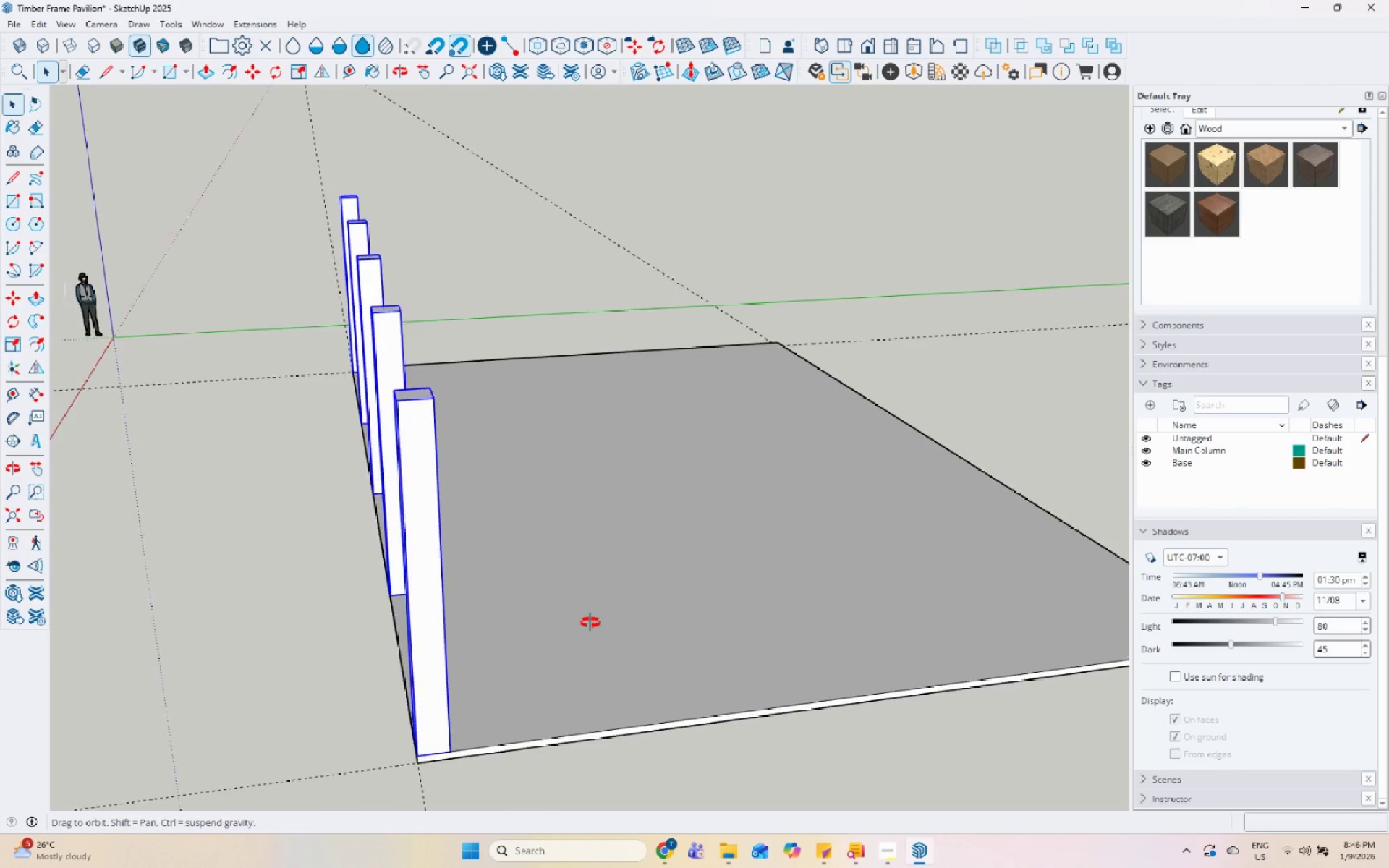 
key(Space)
 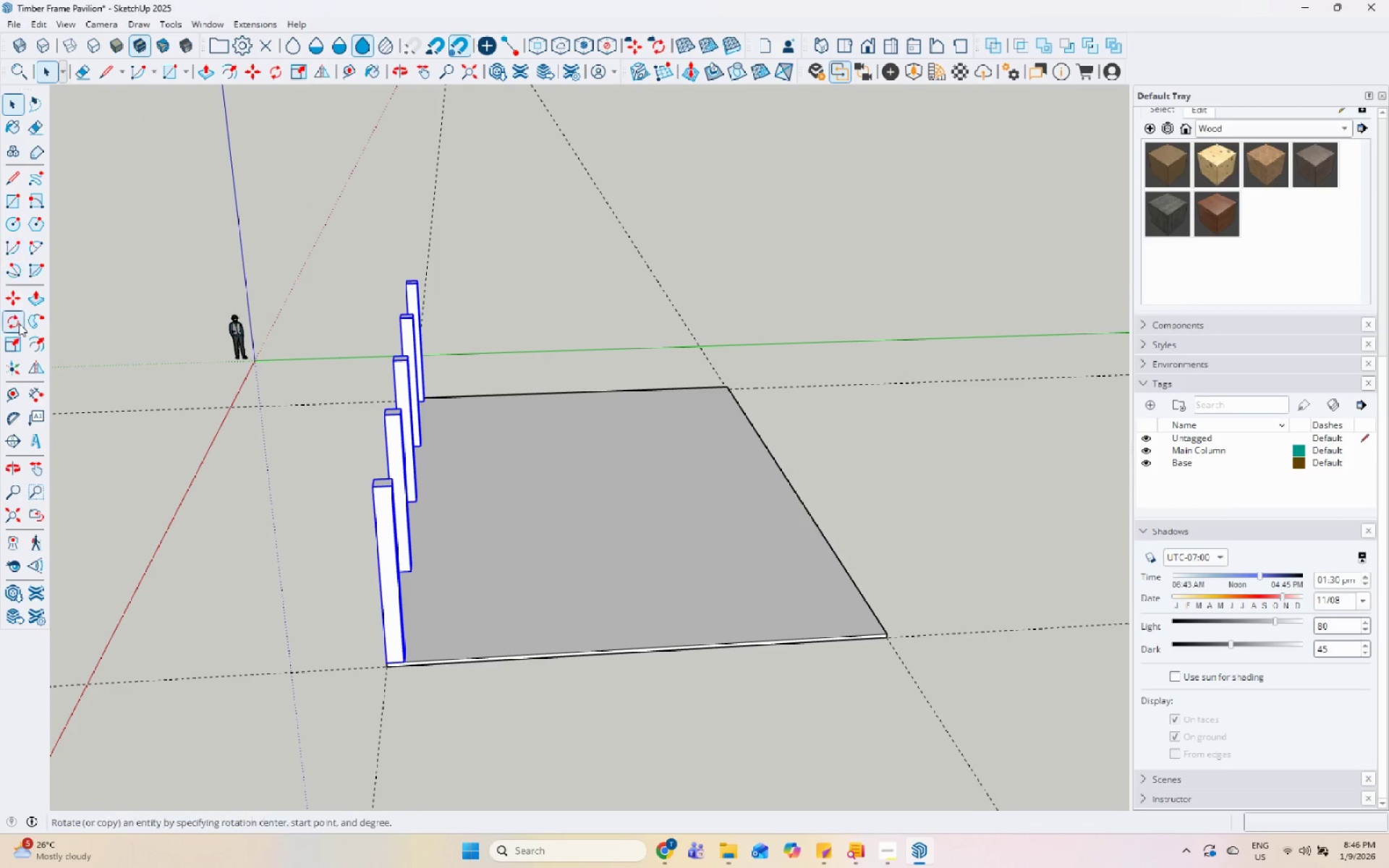 
scroll: coordinate [475, 544], scroll_direction: down, amount: 5.0
 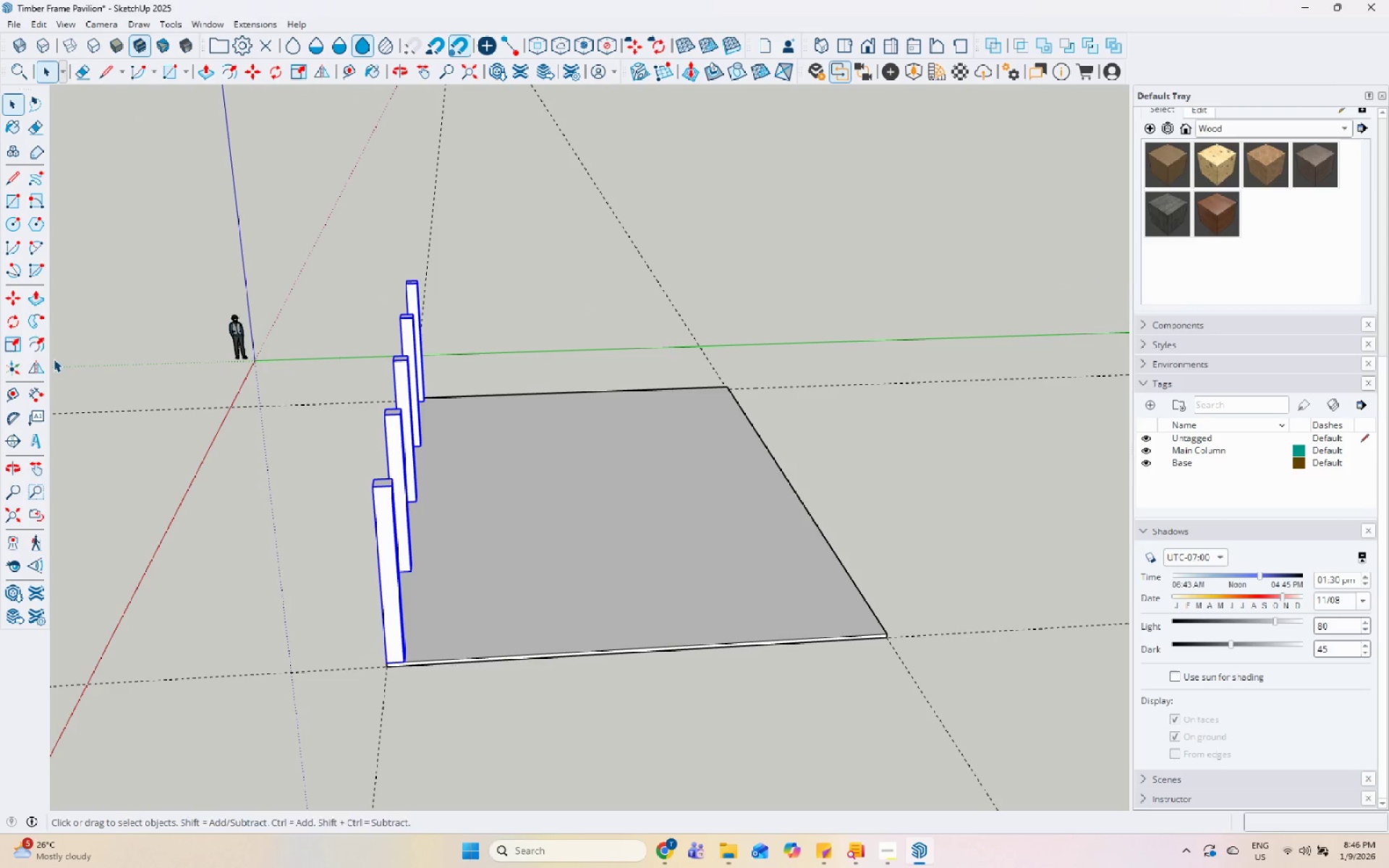 
scroll: coordinate [375, 613], scroll_direction: up, amount: 5.0
 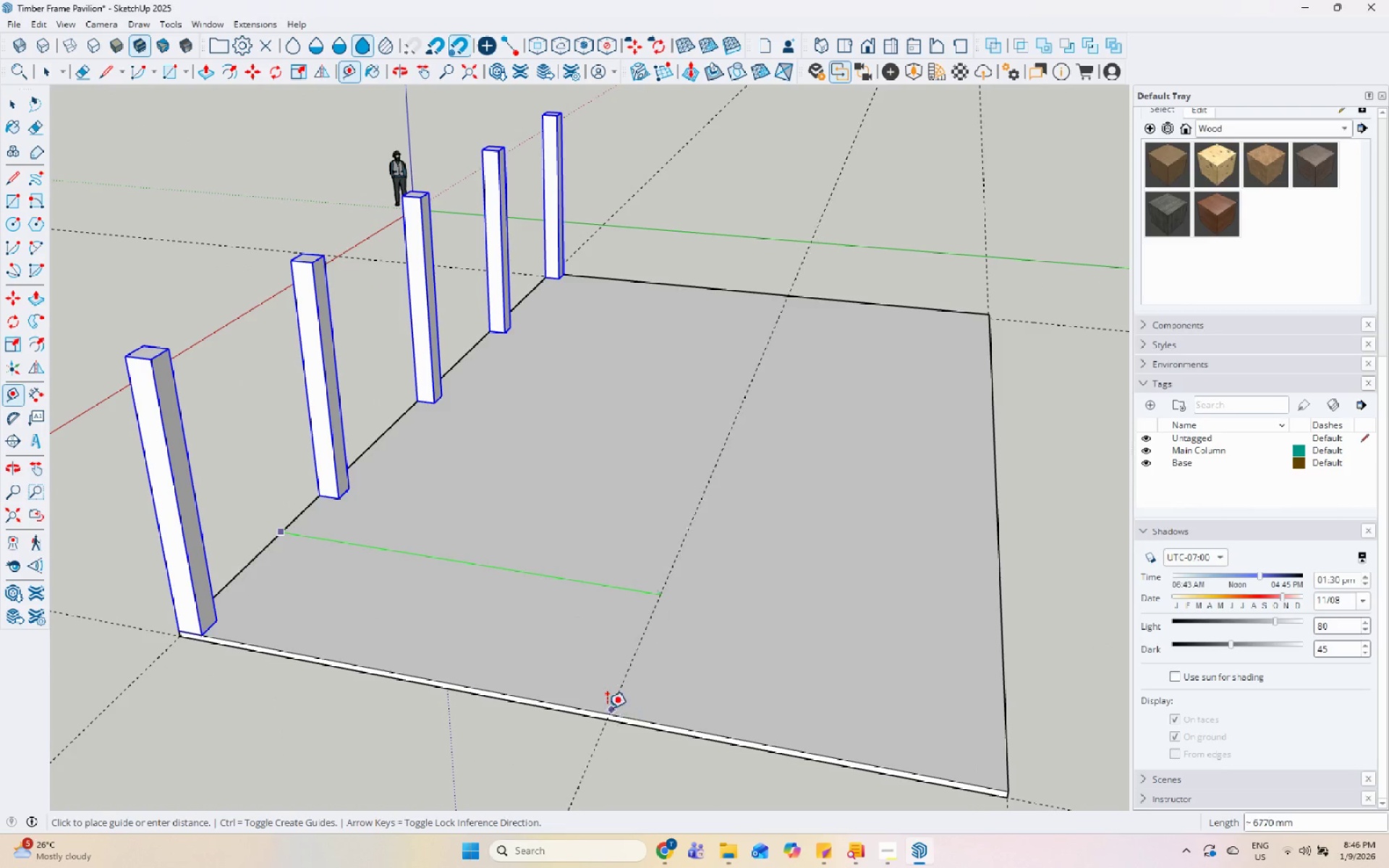 
left_click([546, 703])
 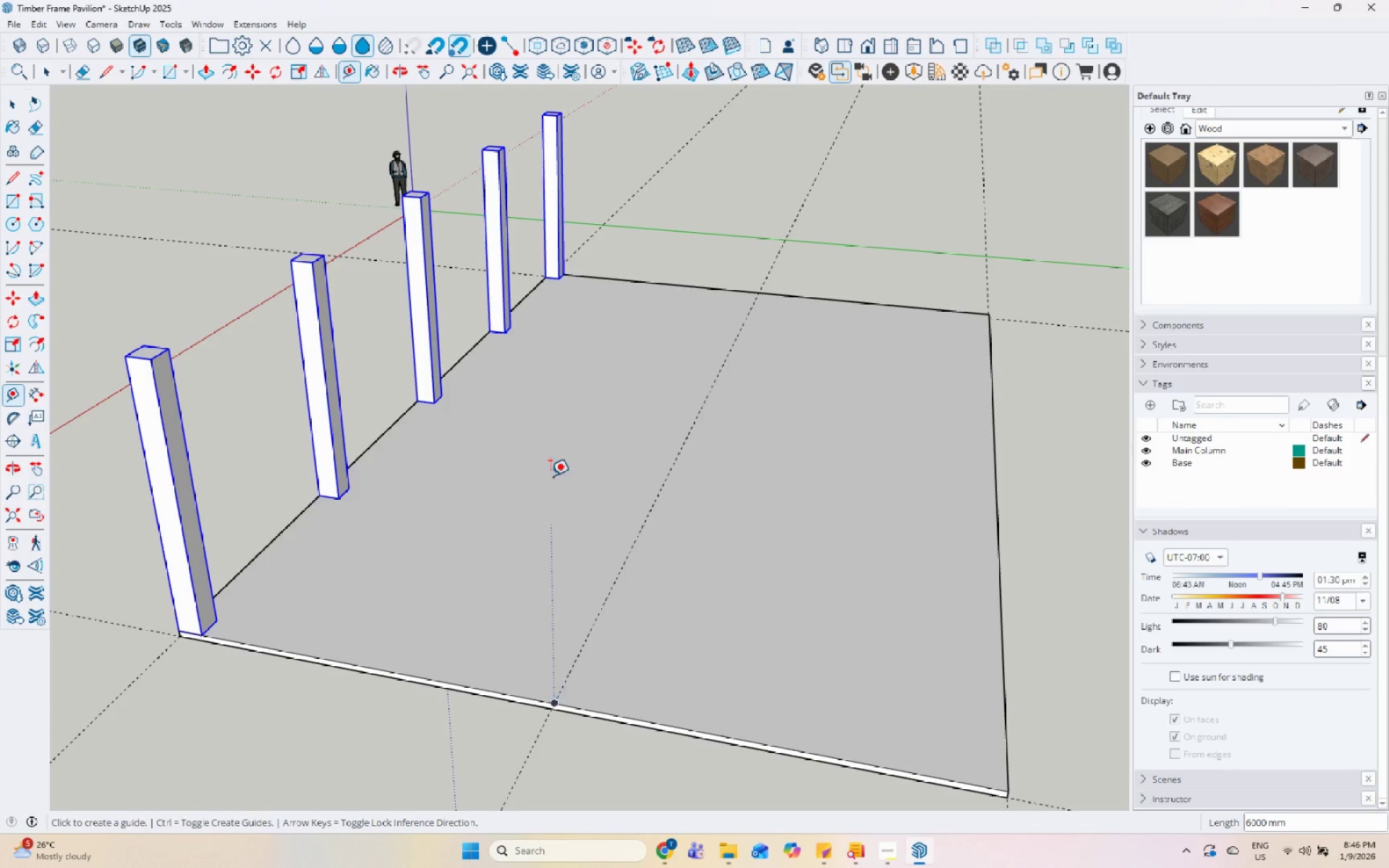 
key(Space)
 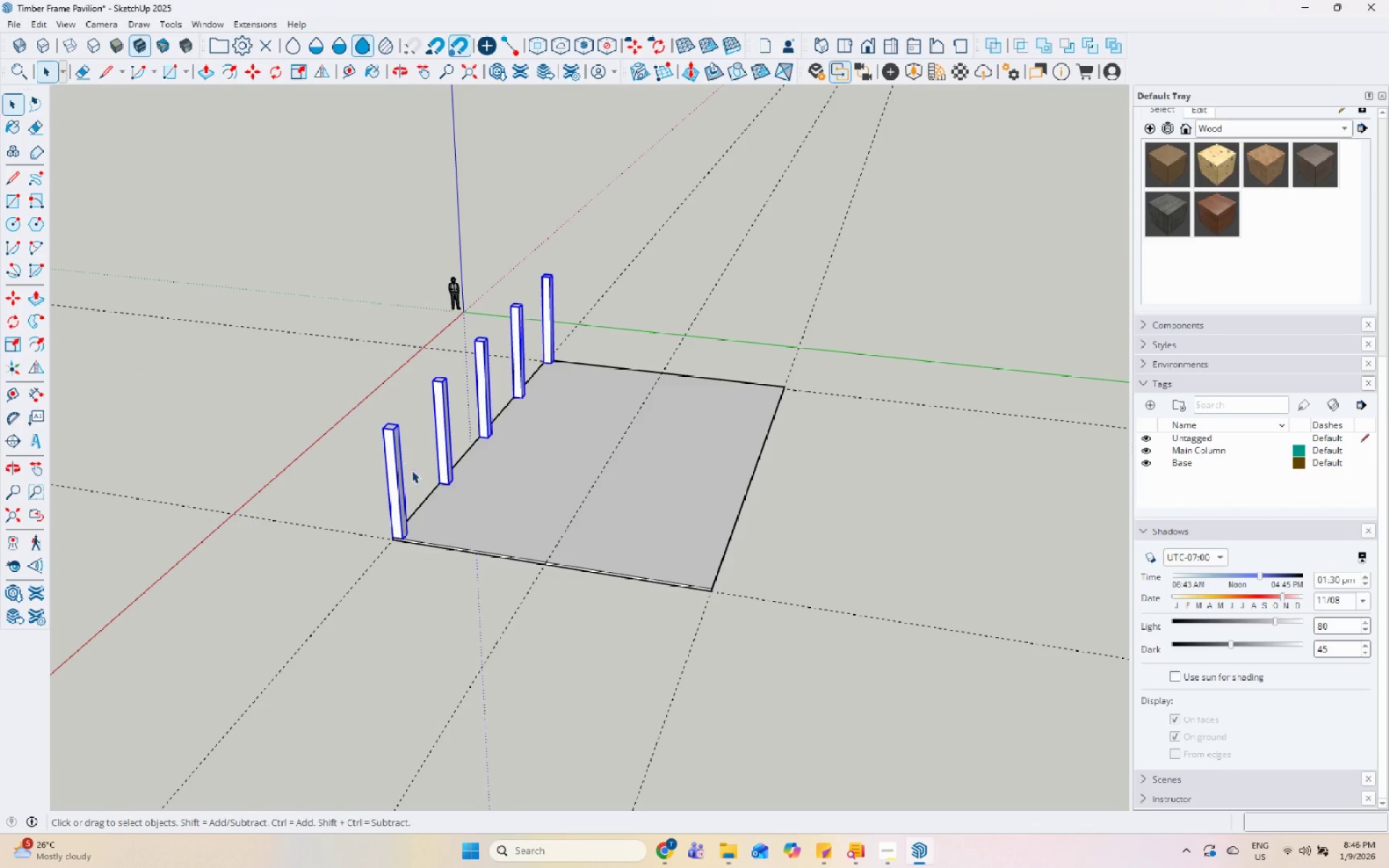 
scroll: coordinate [540, 474], scroll_direction: down, amount: 8.0
 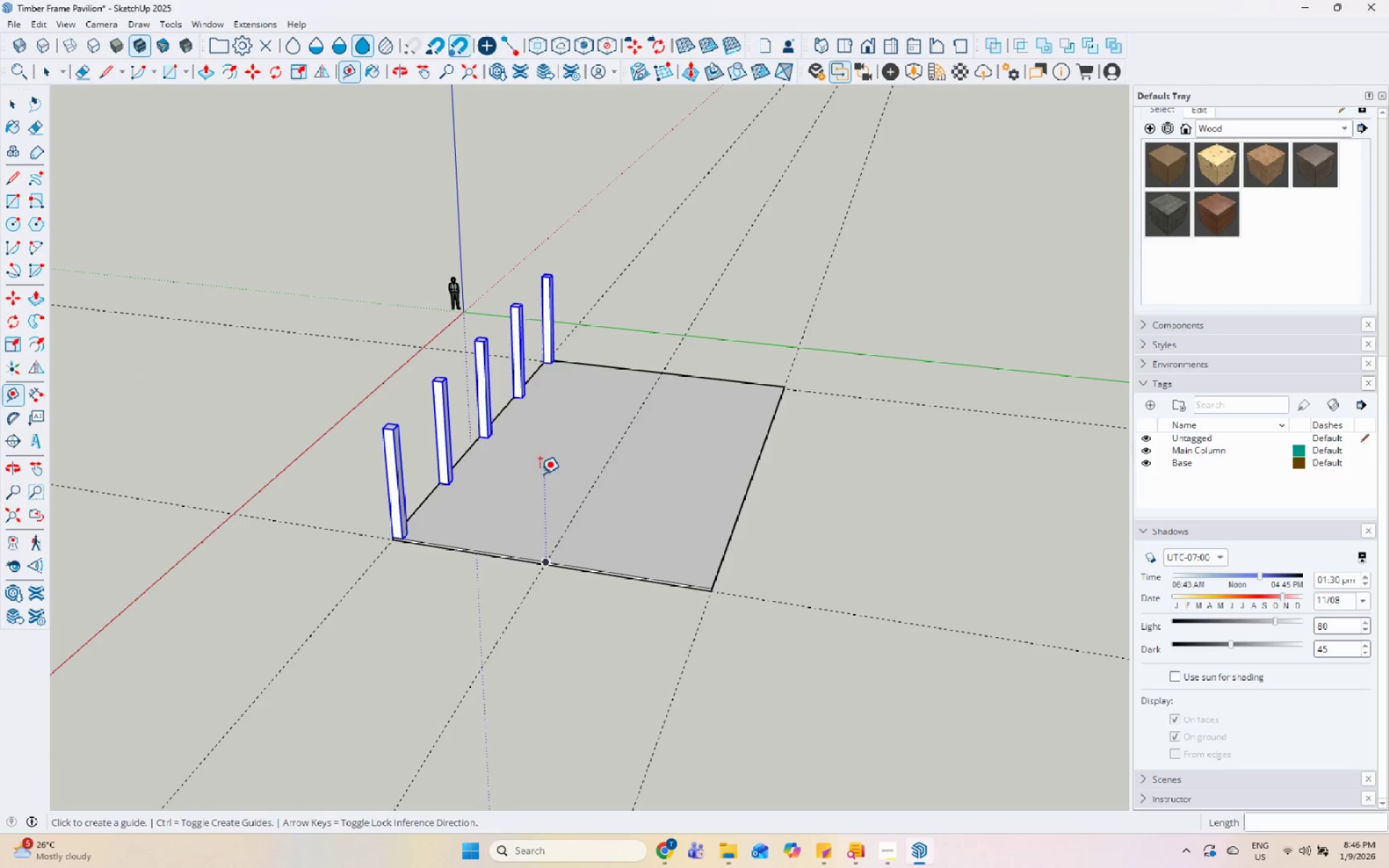 
key(M)
 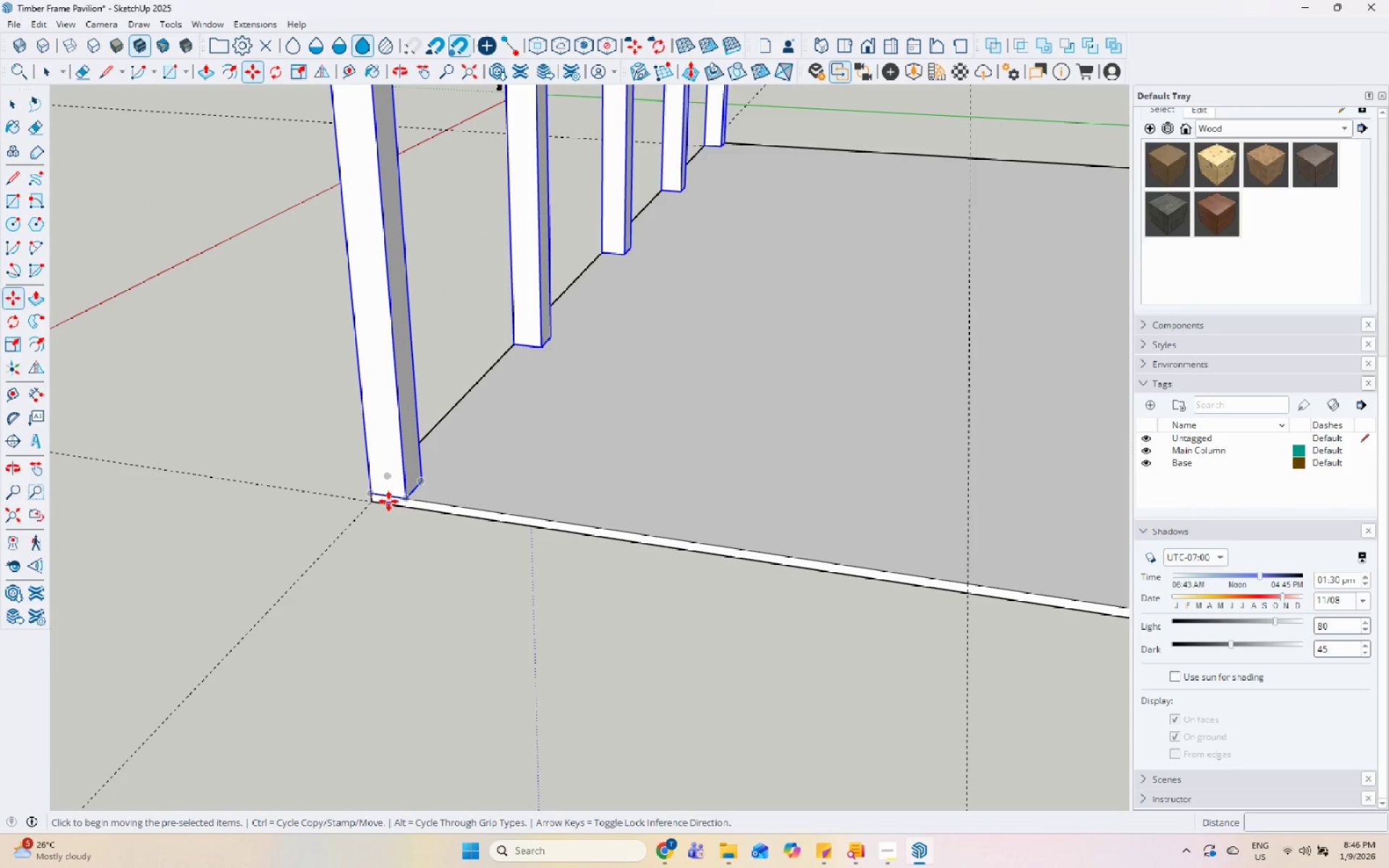 
scroll: coordinate [407, 525], scroll_direction: up, amount: 13.0
 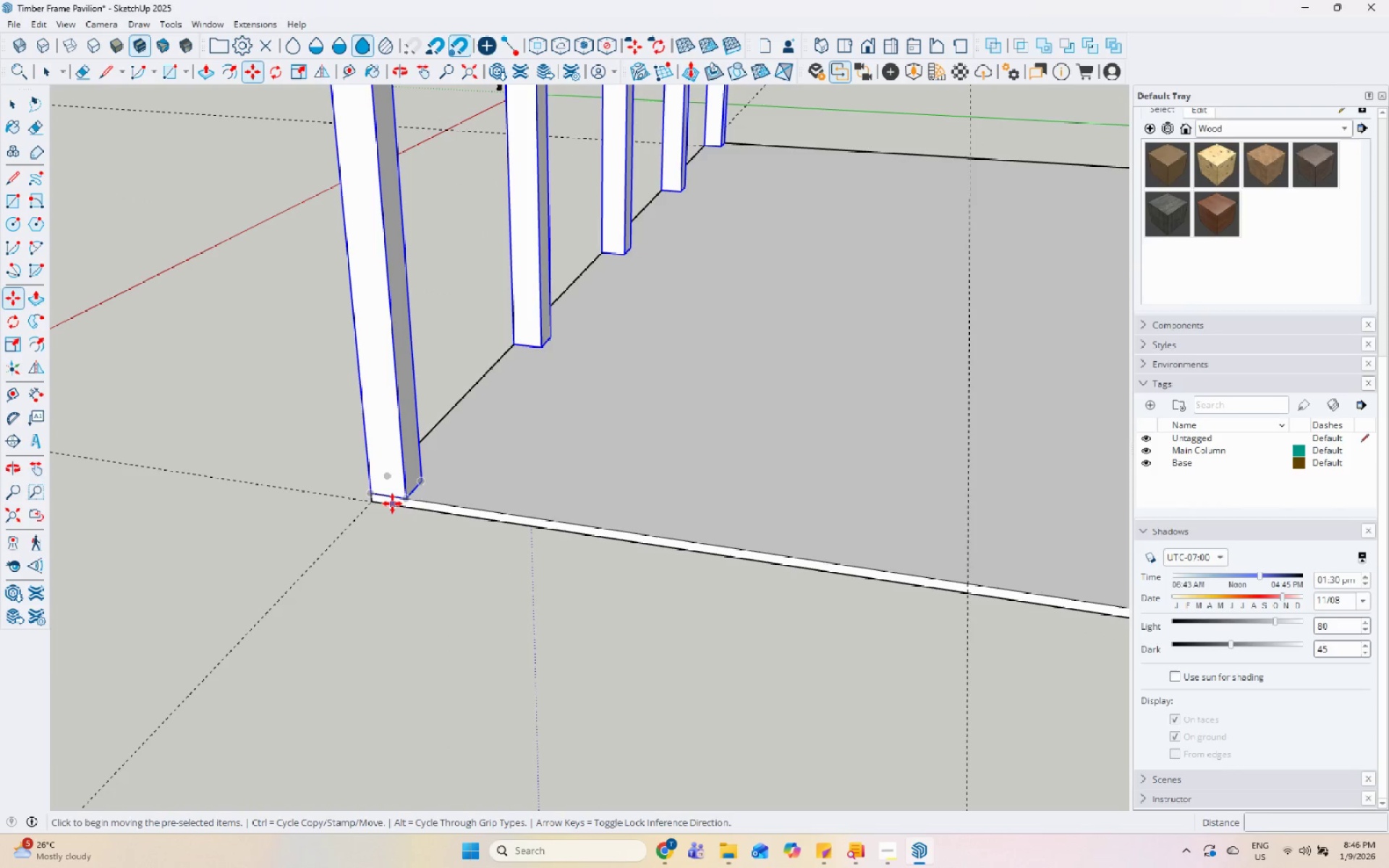 
key(Control+ControlLeft)
 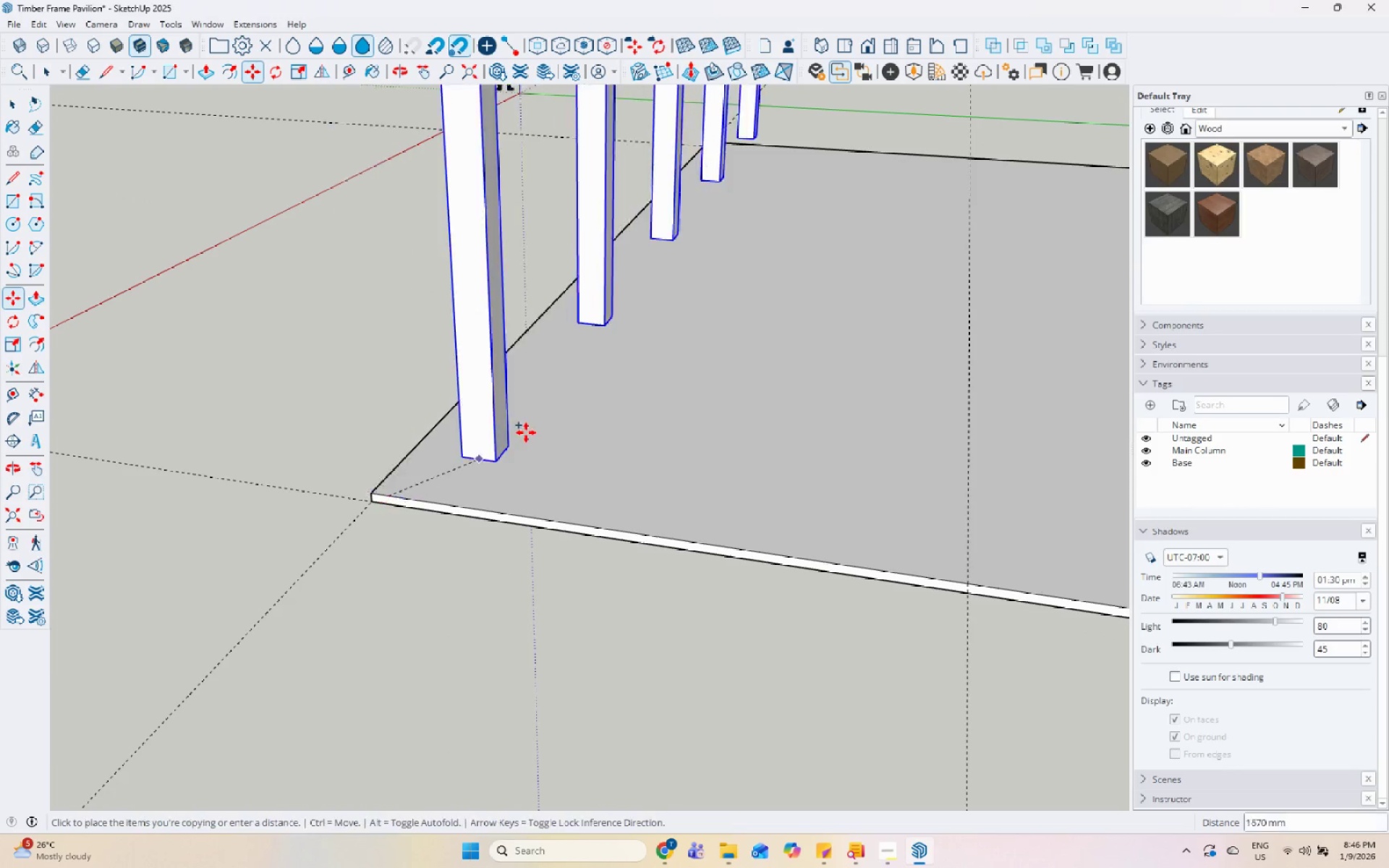 
scroll: coordinate [692, 501], scroll_direction: down, amount: 3.0
 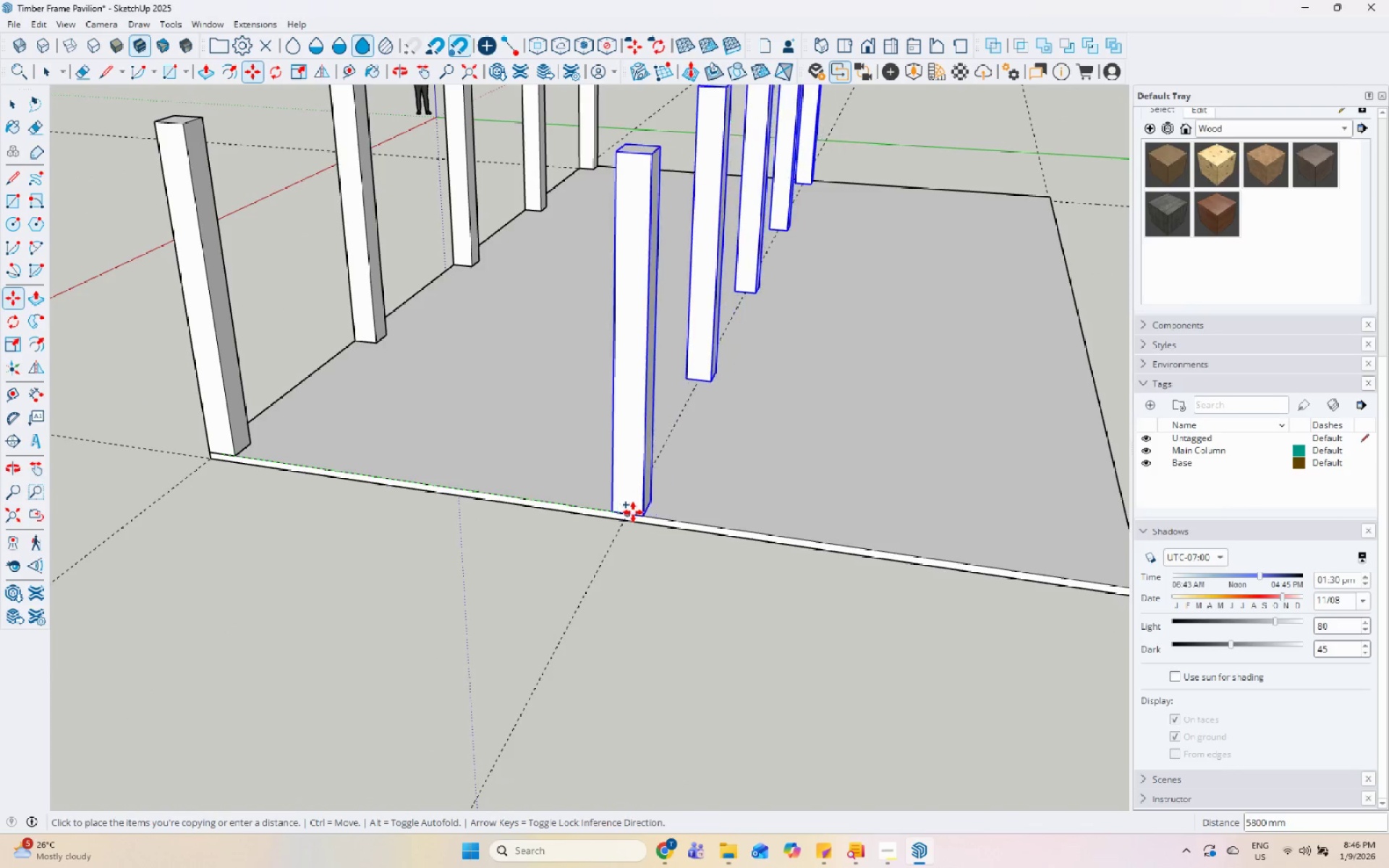 
left_click([624, 513])
 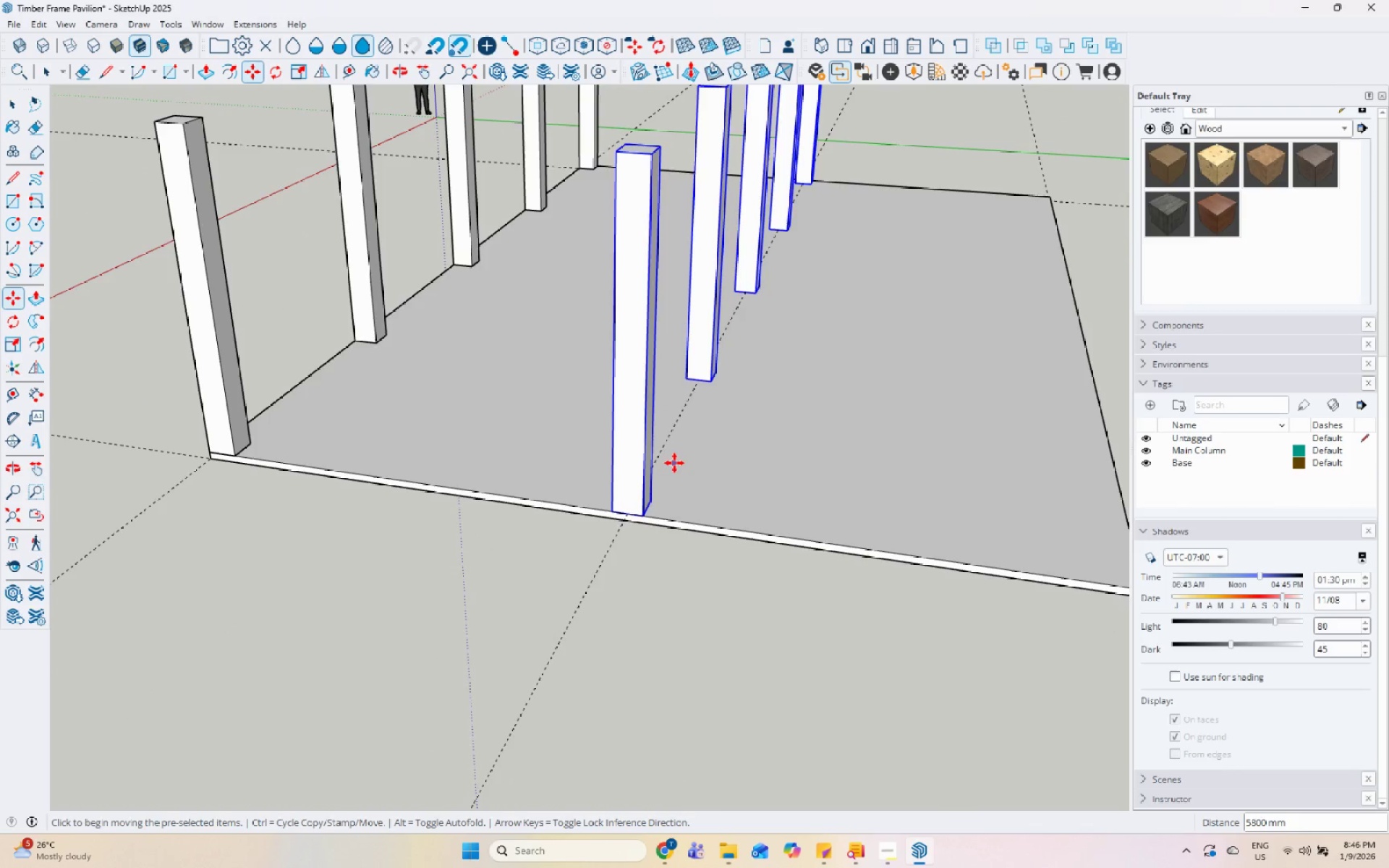 
key(Space)
 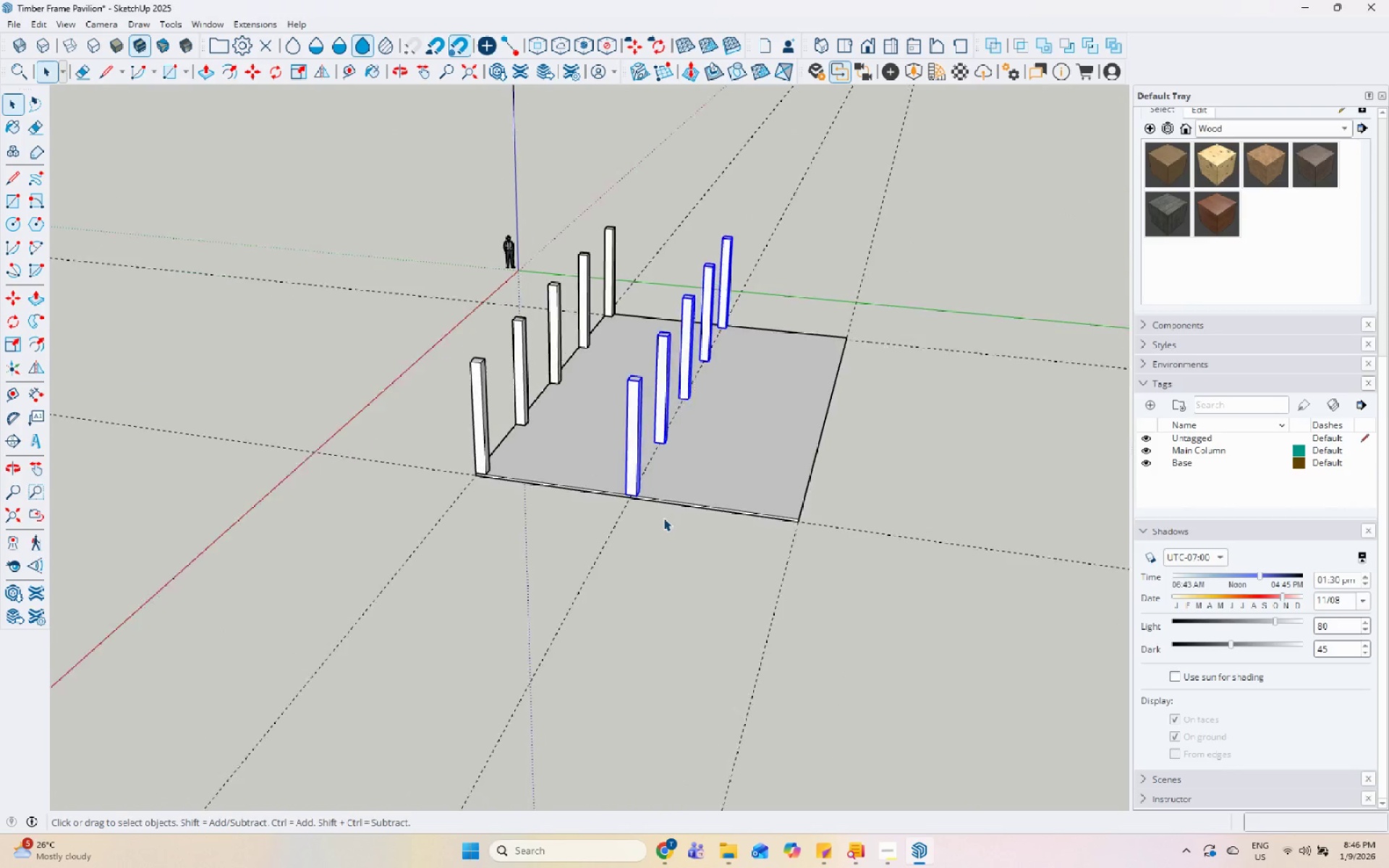 
key(M)
 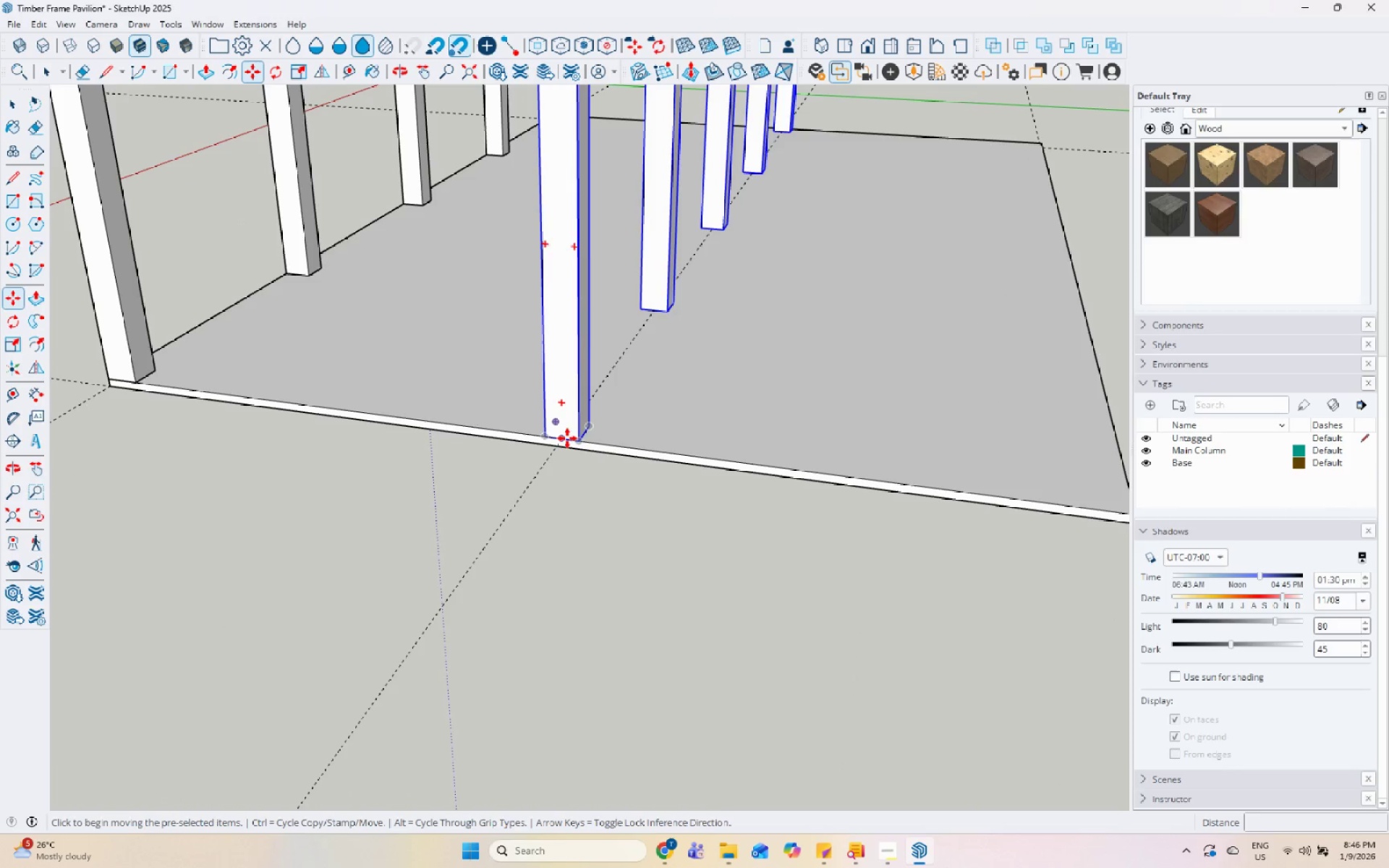 
scroll: coordinate [633, 488], scroll_direction: up, amount: 1.0
 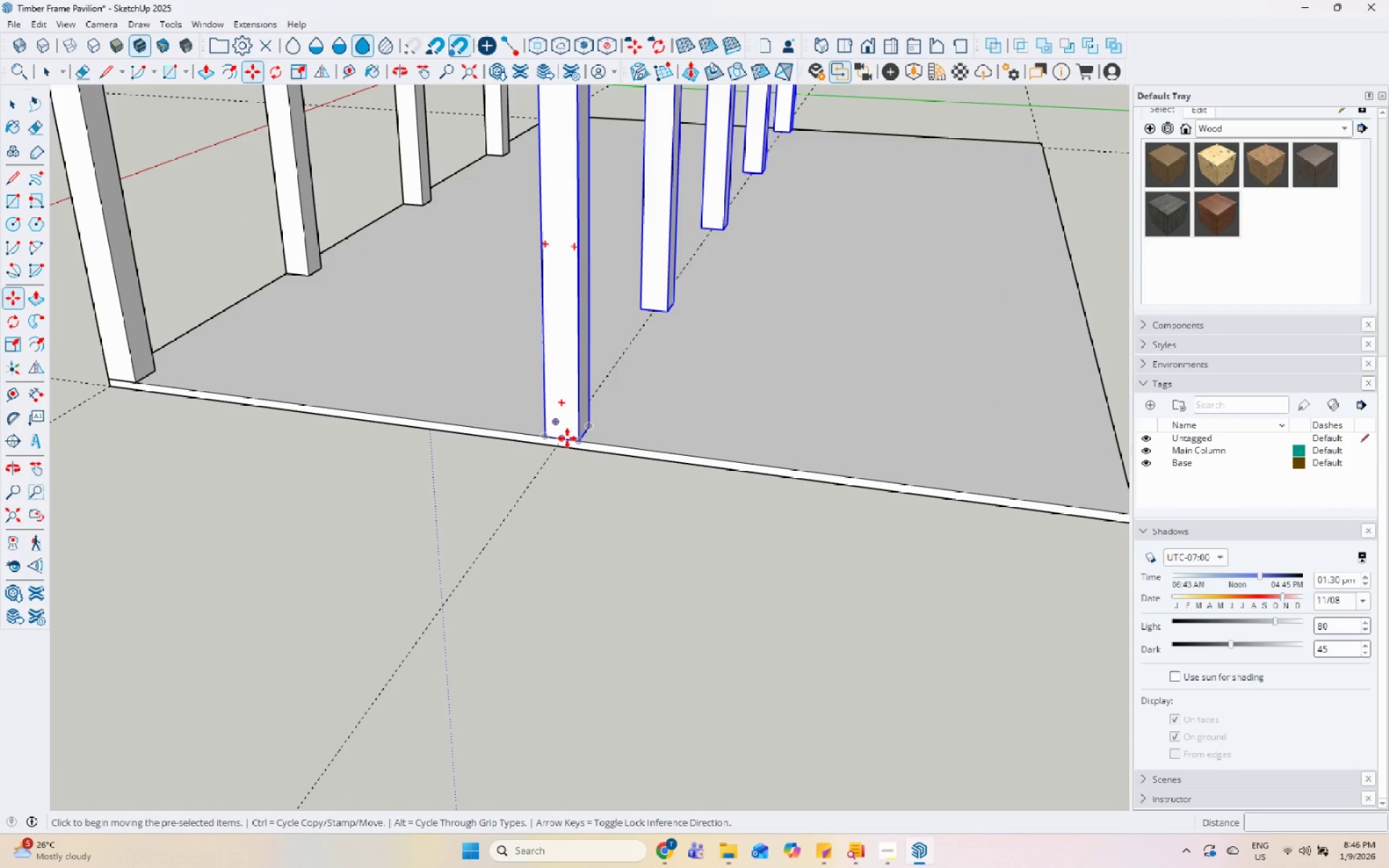 
left_click([577, 443])
 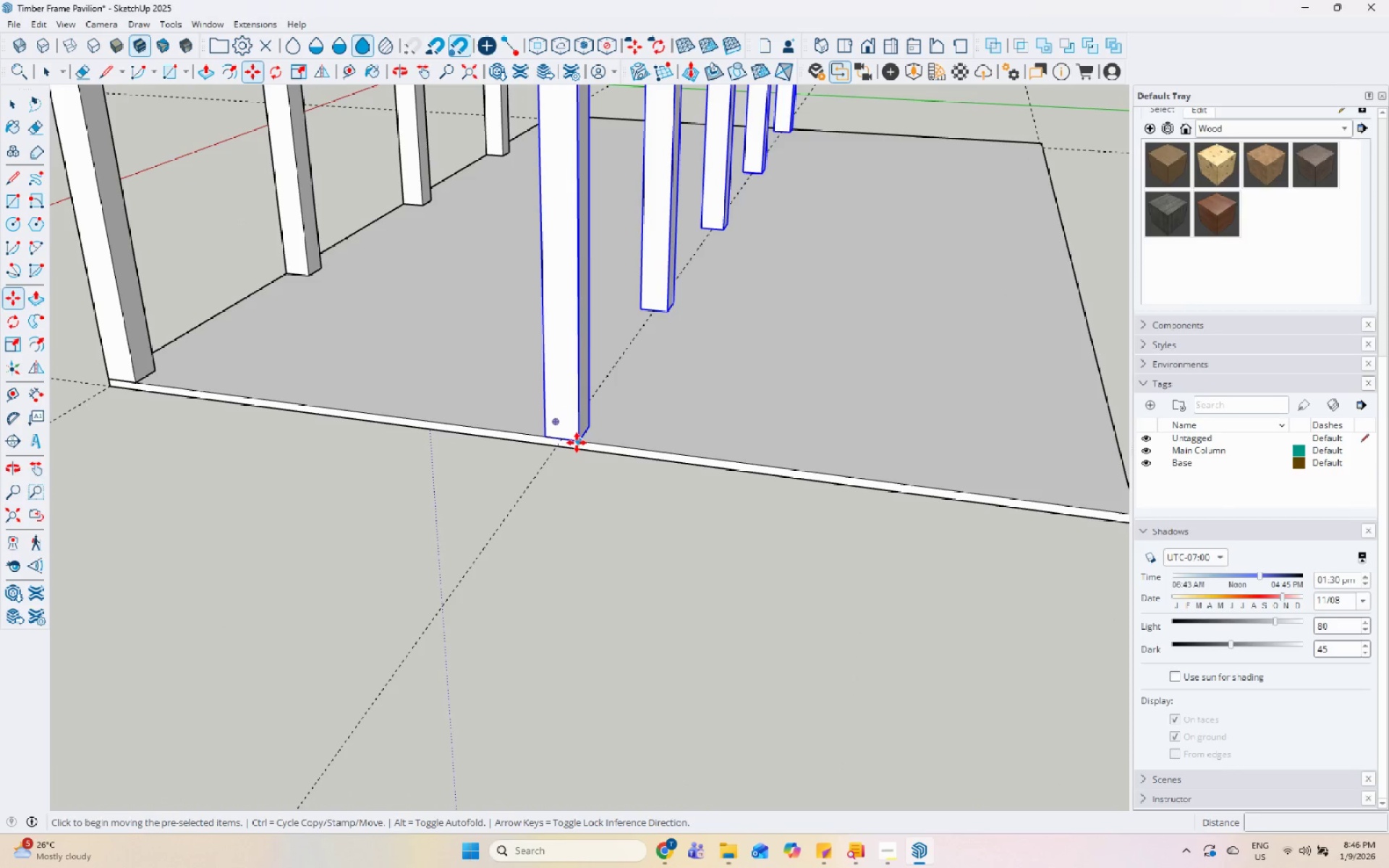 
key(Control+ControlLeft)
 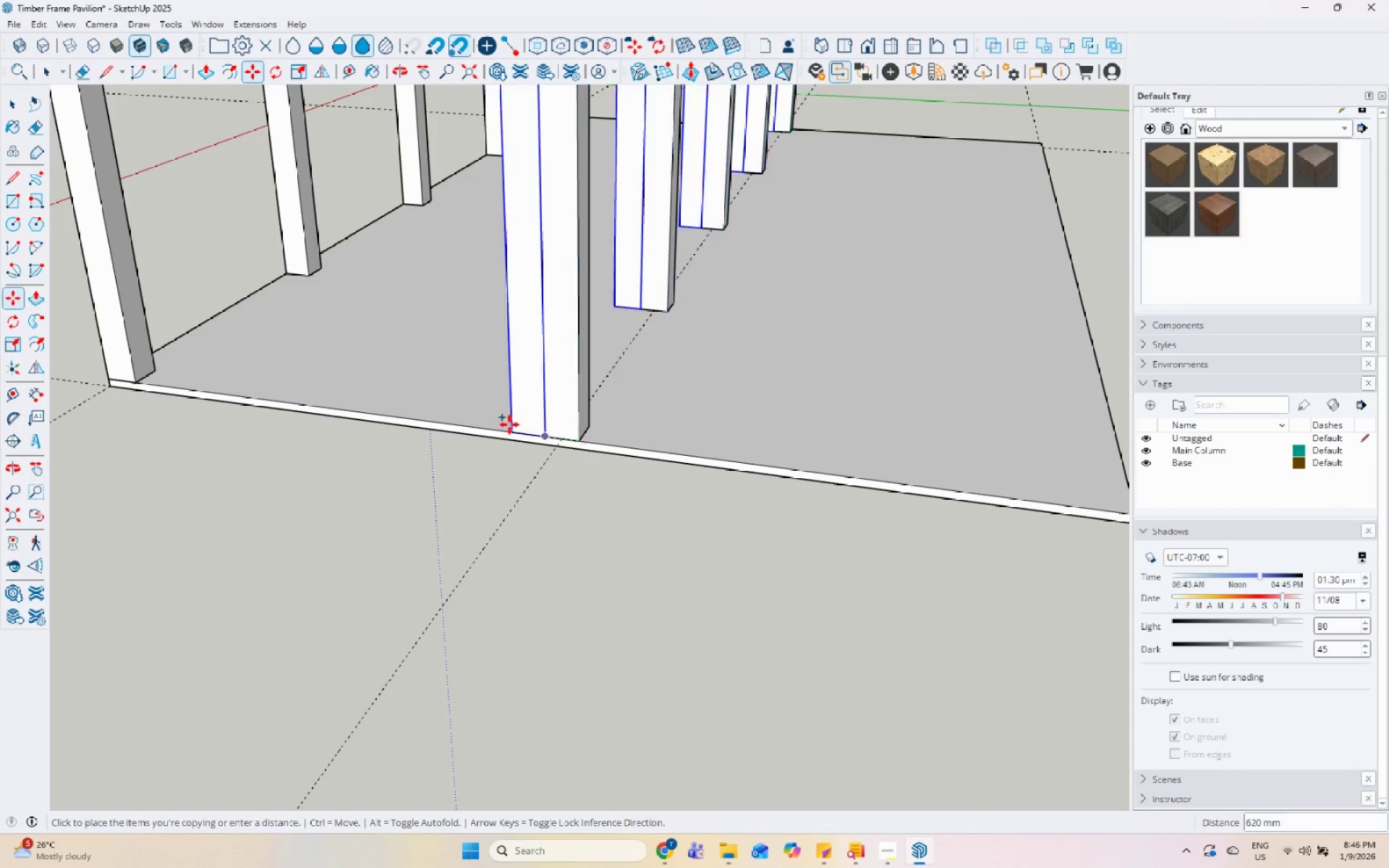 
scroll: coordinate [619, 413], scroll_direction: down, amount: 6.0
 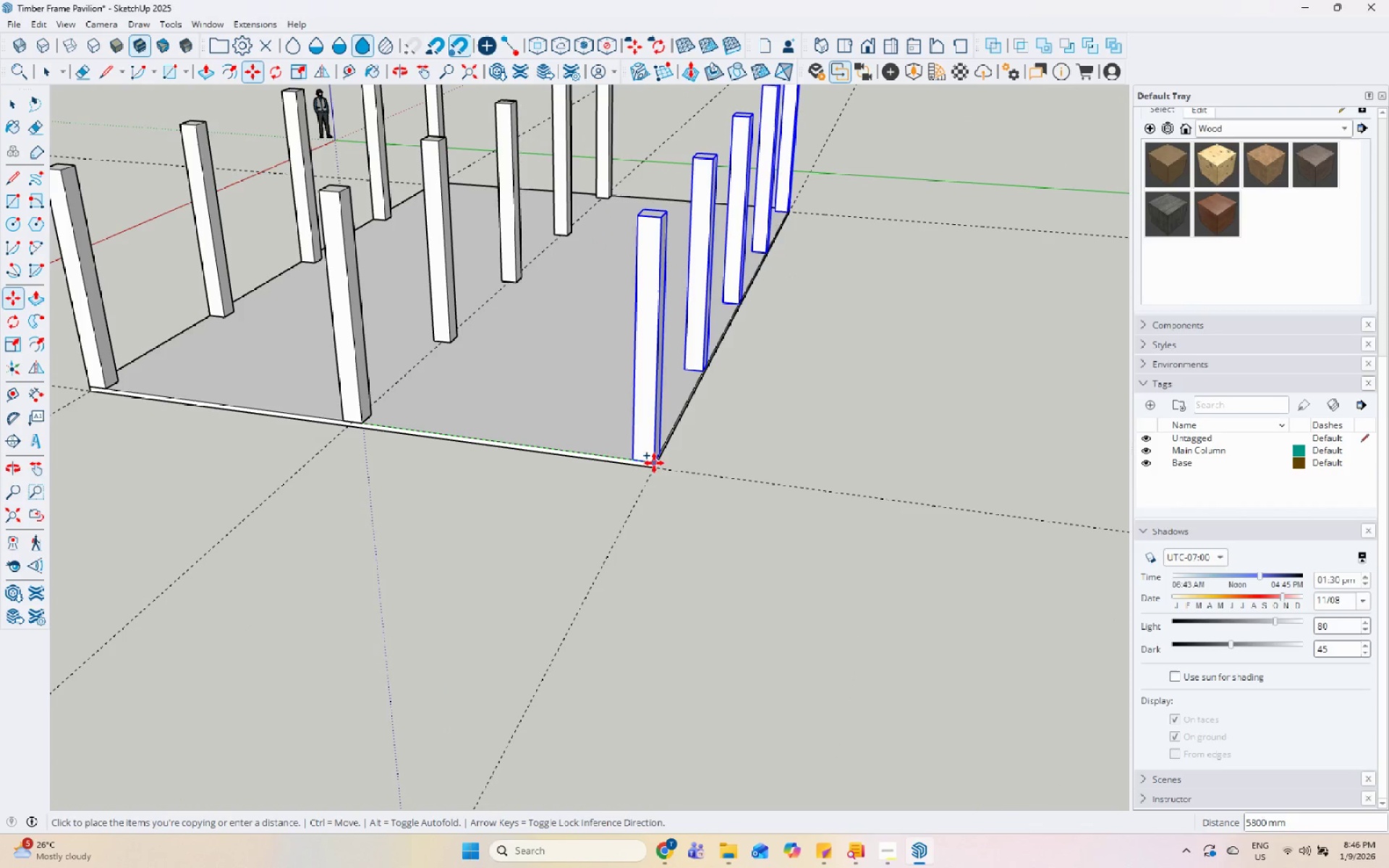 
left_click_drag(start_coordinate=[655, 464], to_coordinate=[659, 466])
 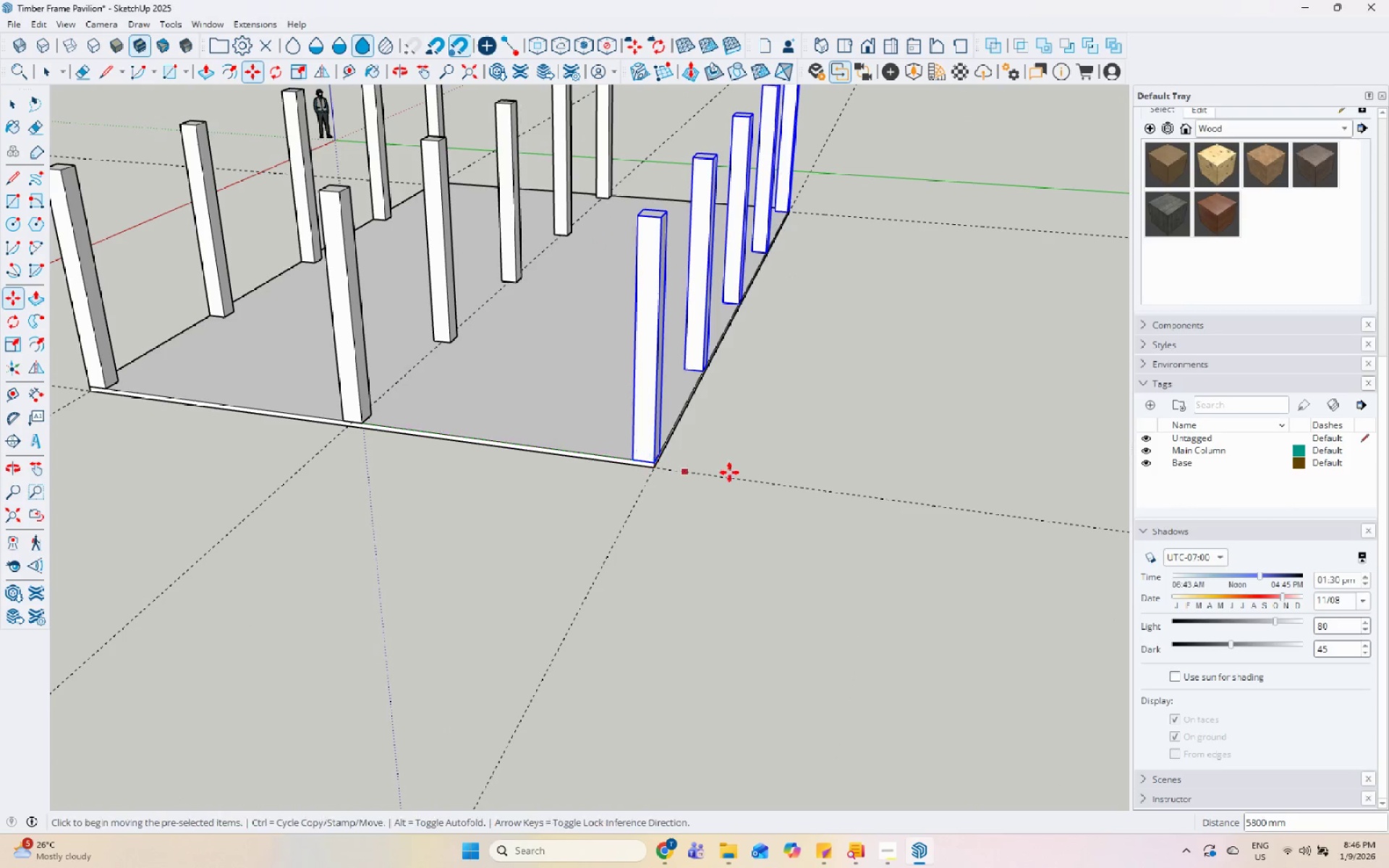 
scroll: coordinate [788, 463], scroll_direction: down, amount: 6.0
 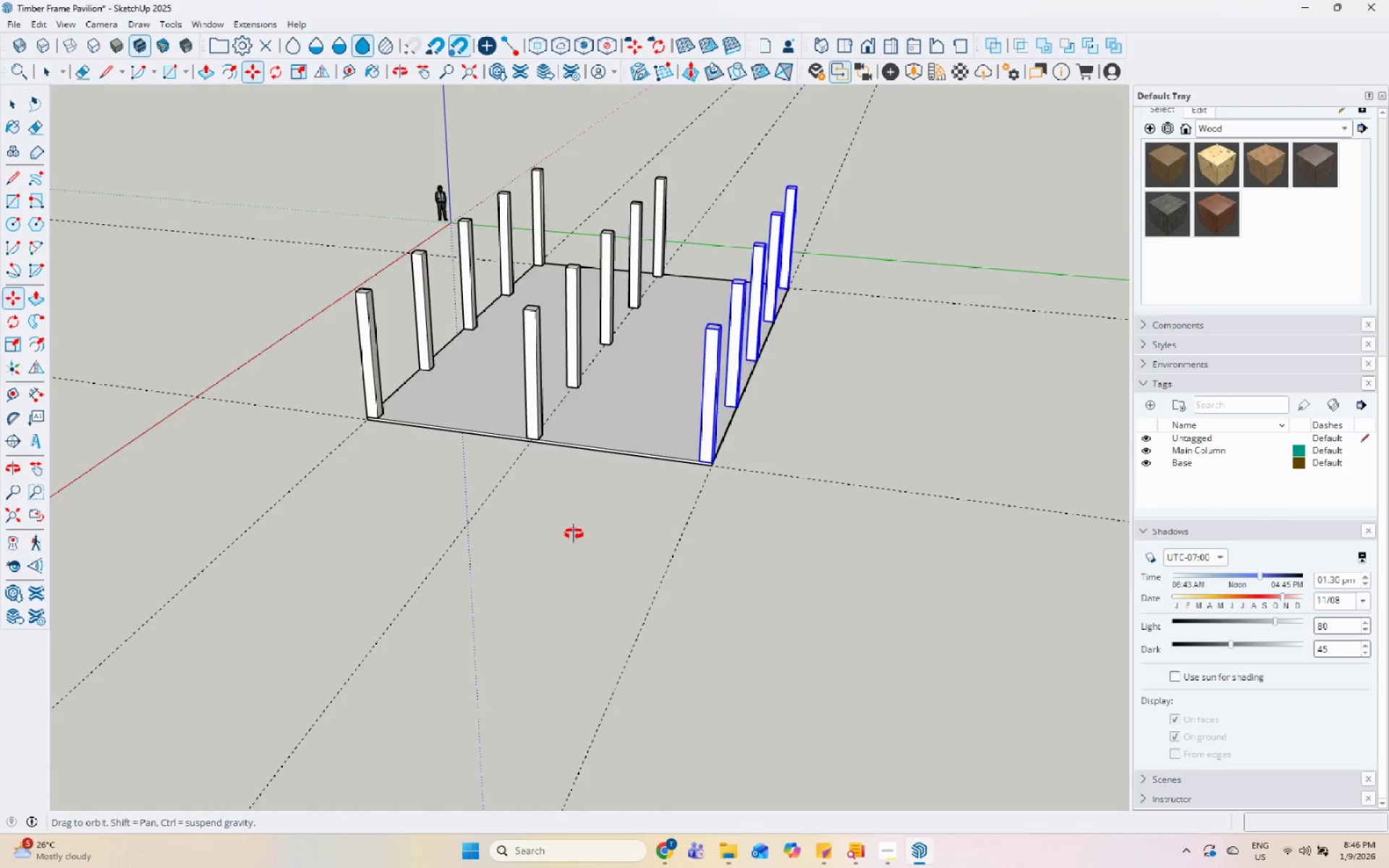 
key(Space)
 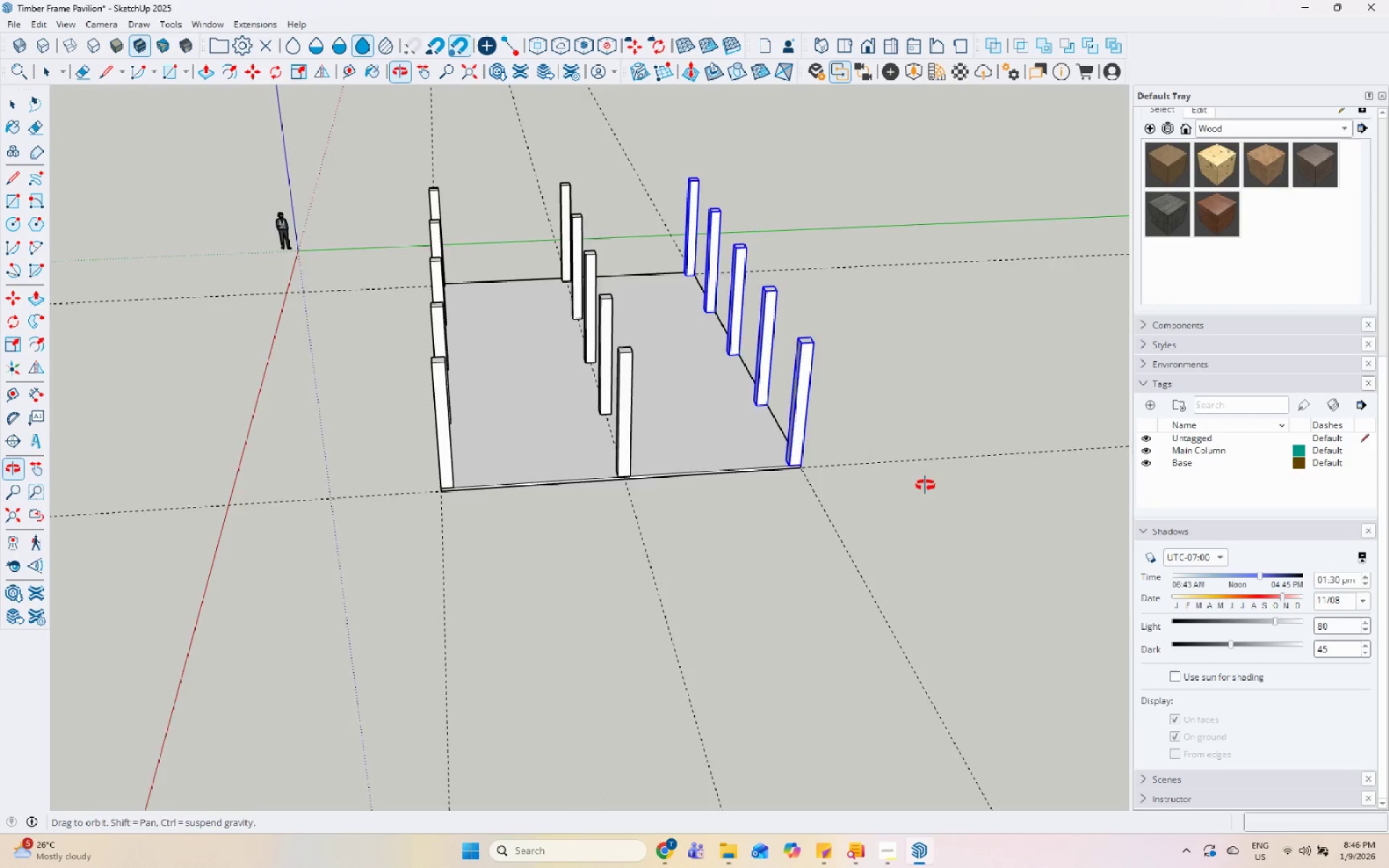 
scroll: coordinate [601, 210], scroll_direction: up, amount: 5.0
 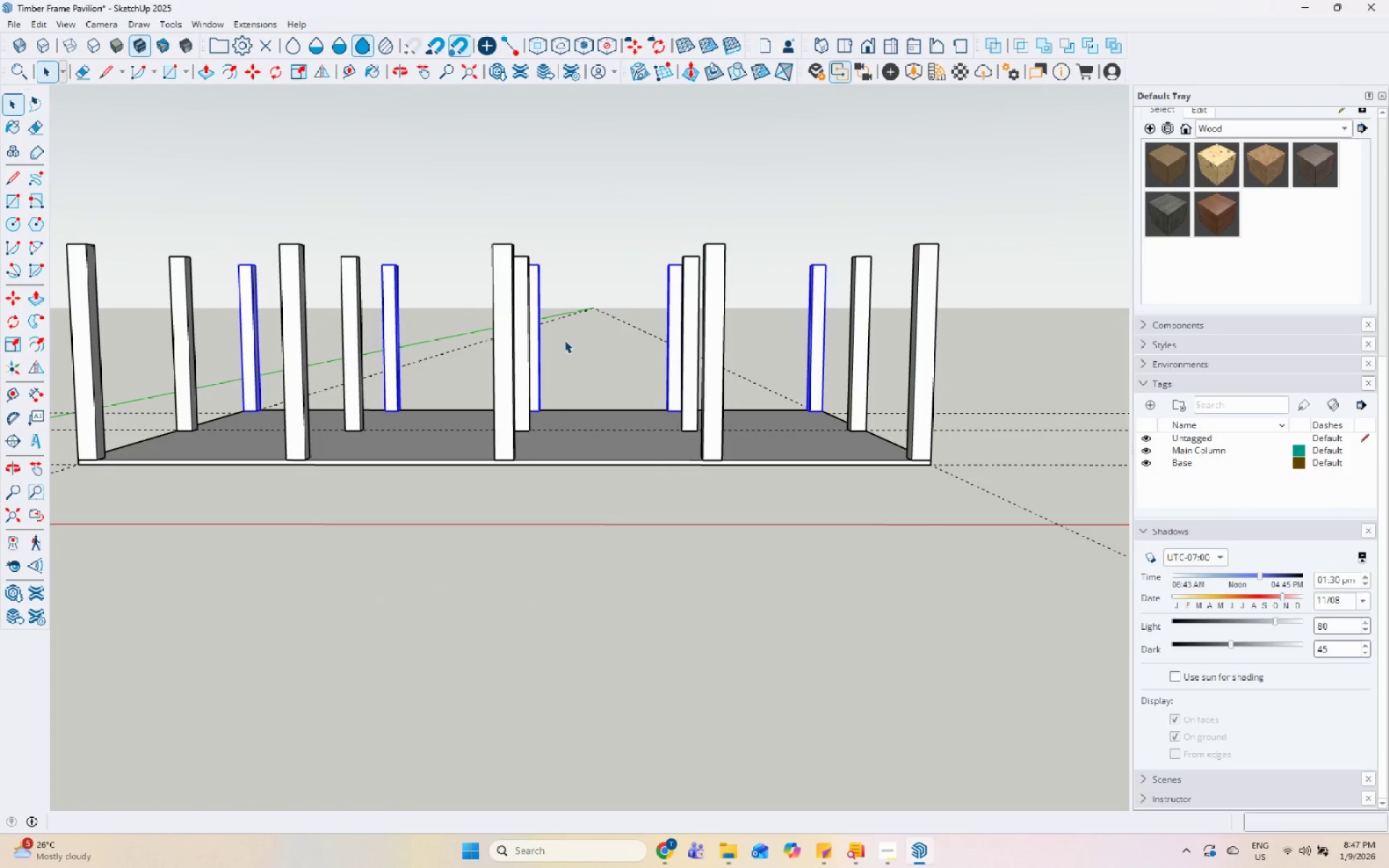 
wait(11.08)
 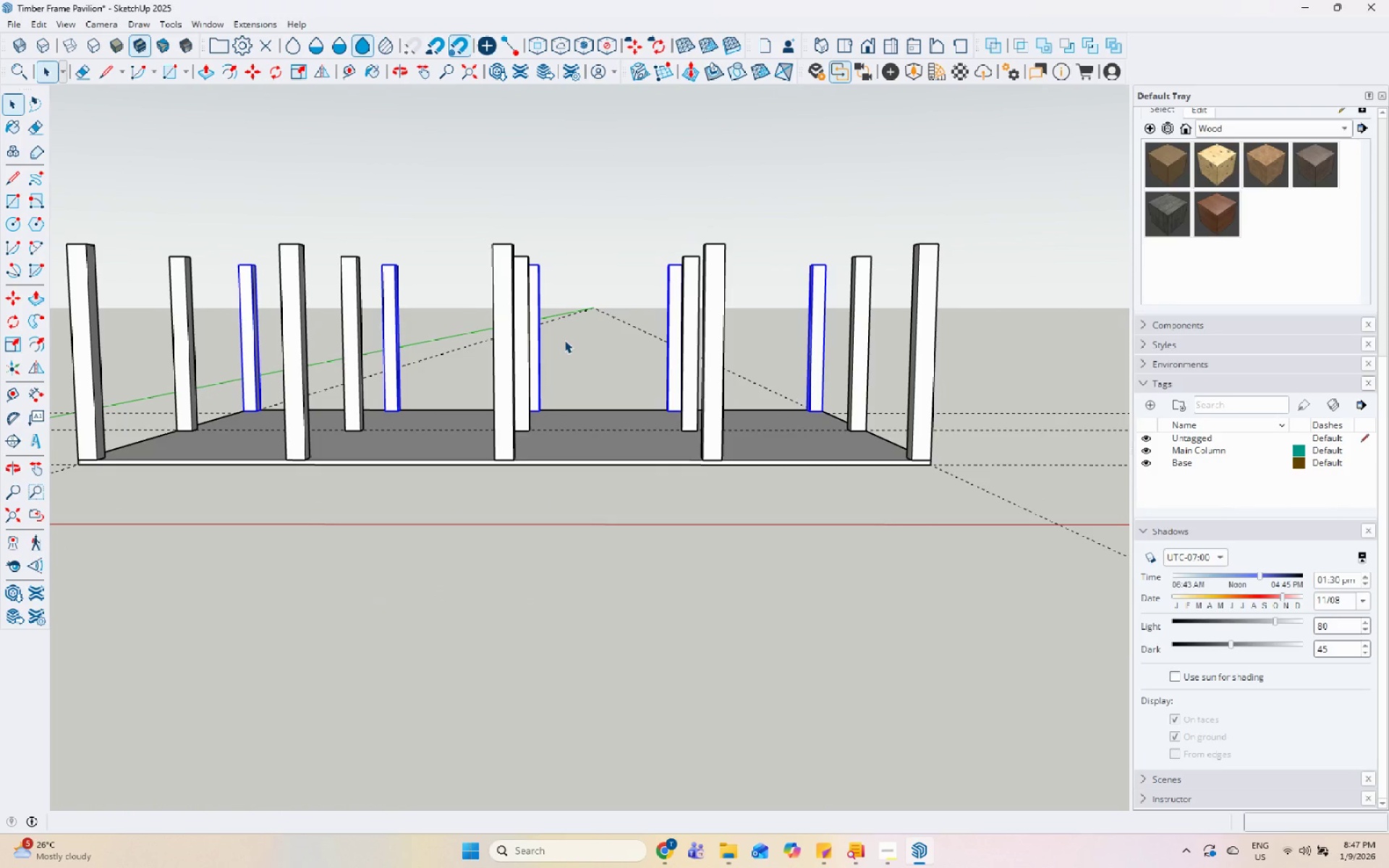 
scroll: coordinate [334, 330], scroll_direction: down, amount: 6.0
 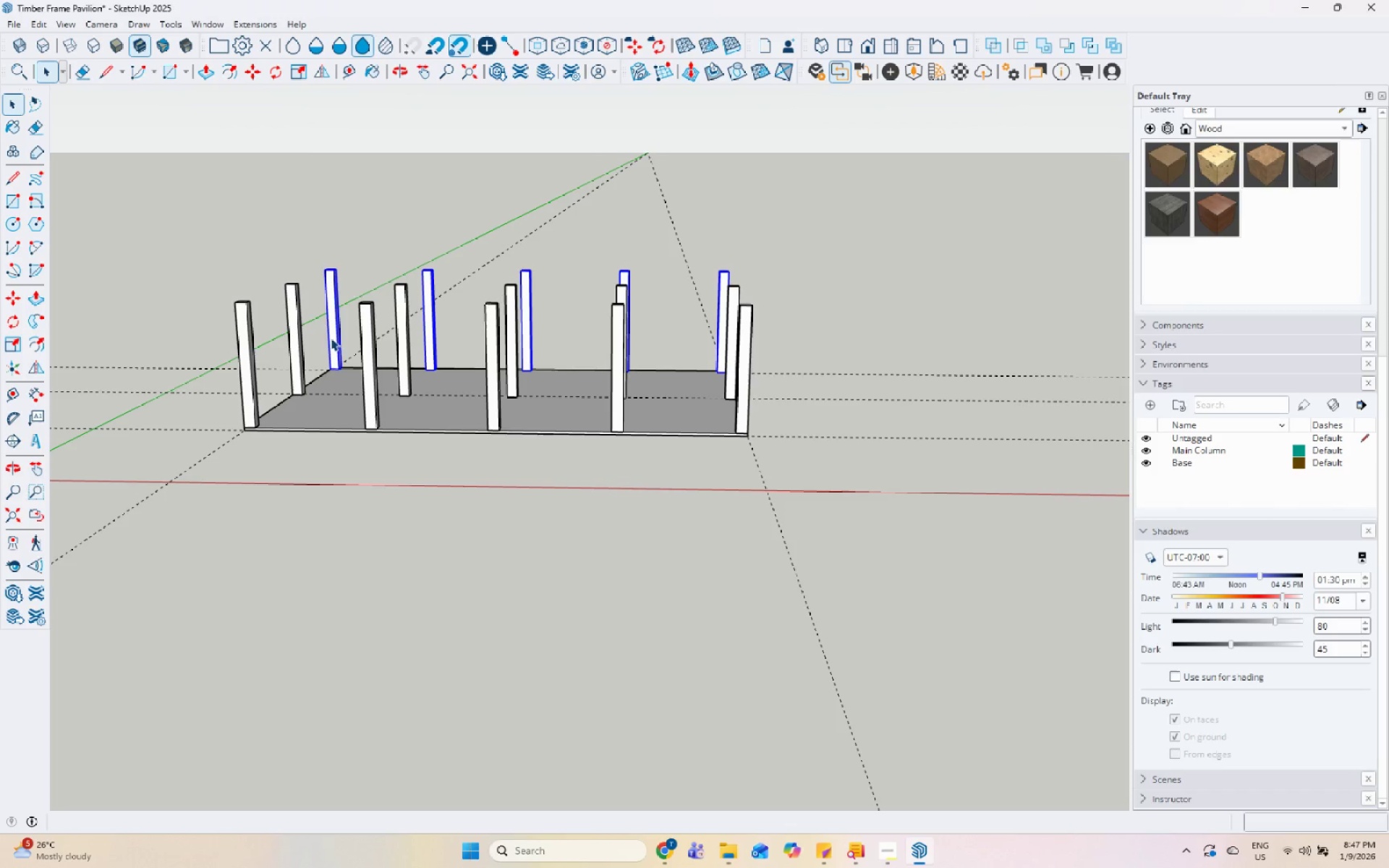 
wait(13.99)
 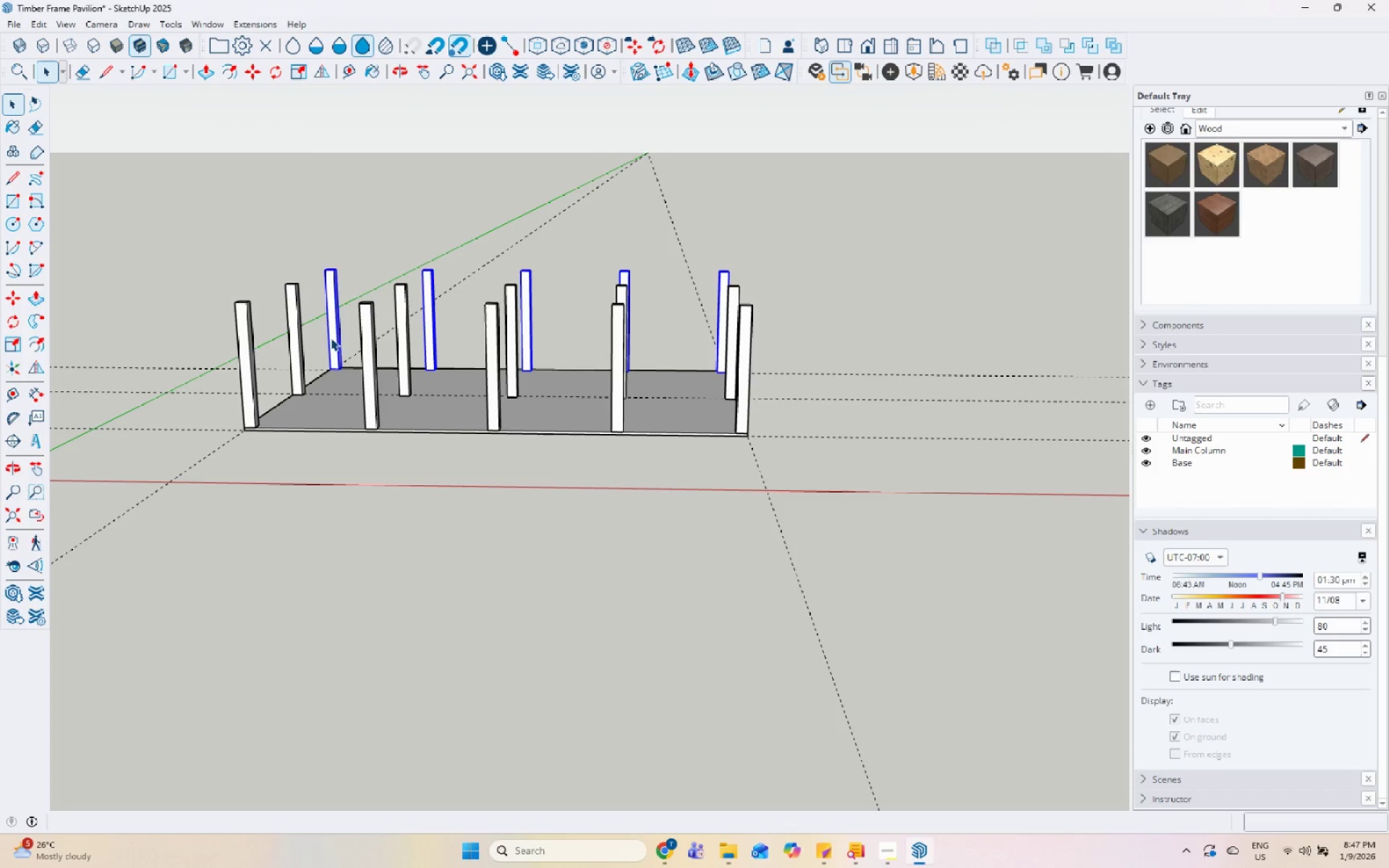 
scroll: coordinate [370, 295], scroll_direction: up, amount: 7.0
 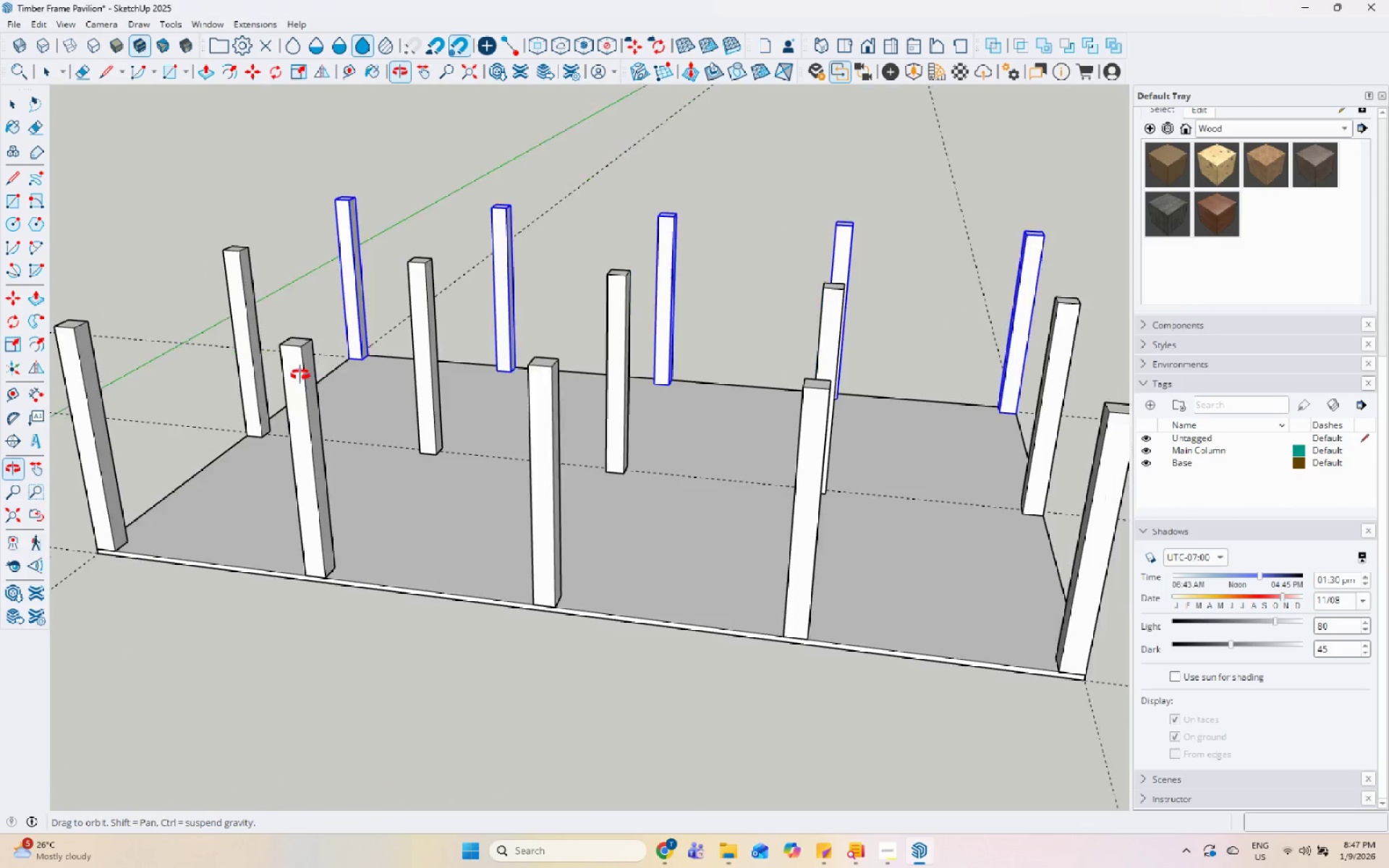 
left_click([302, 374])
 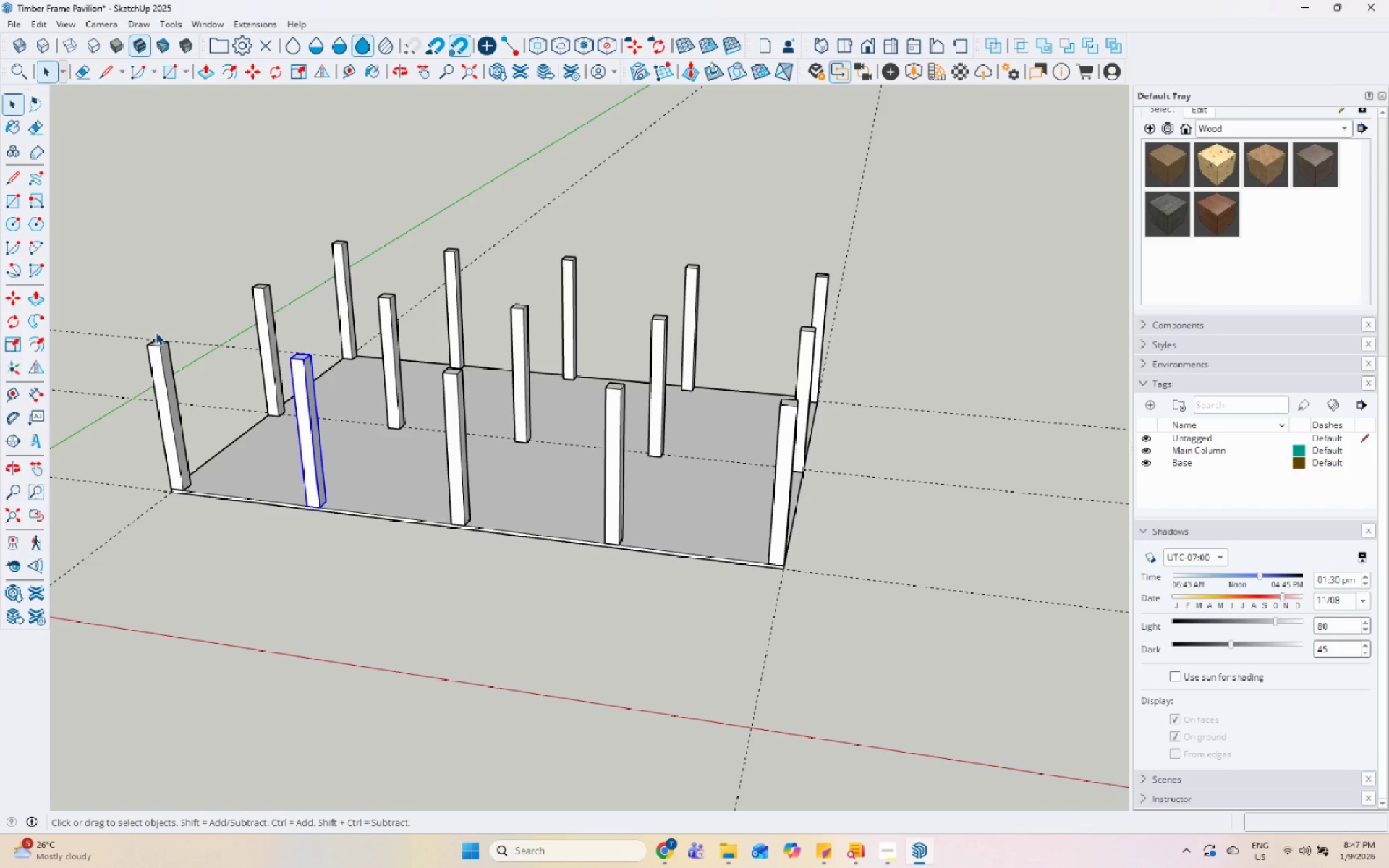 
scroll: coordinate [311, 375], scroll_direction: down, amount: 5.0
 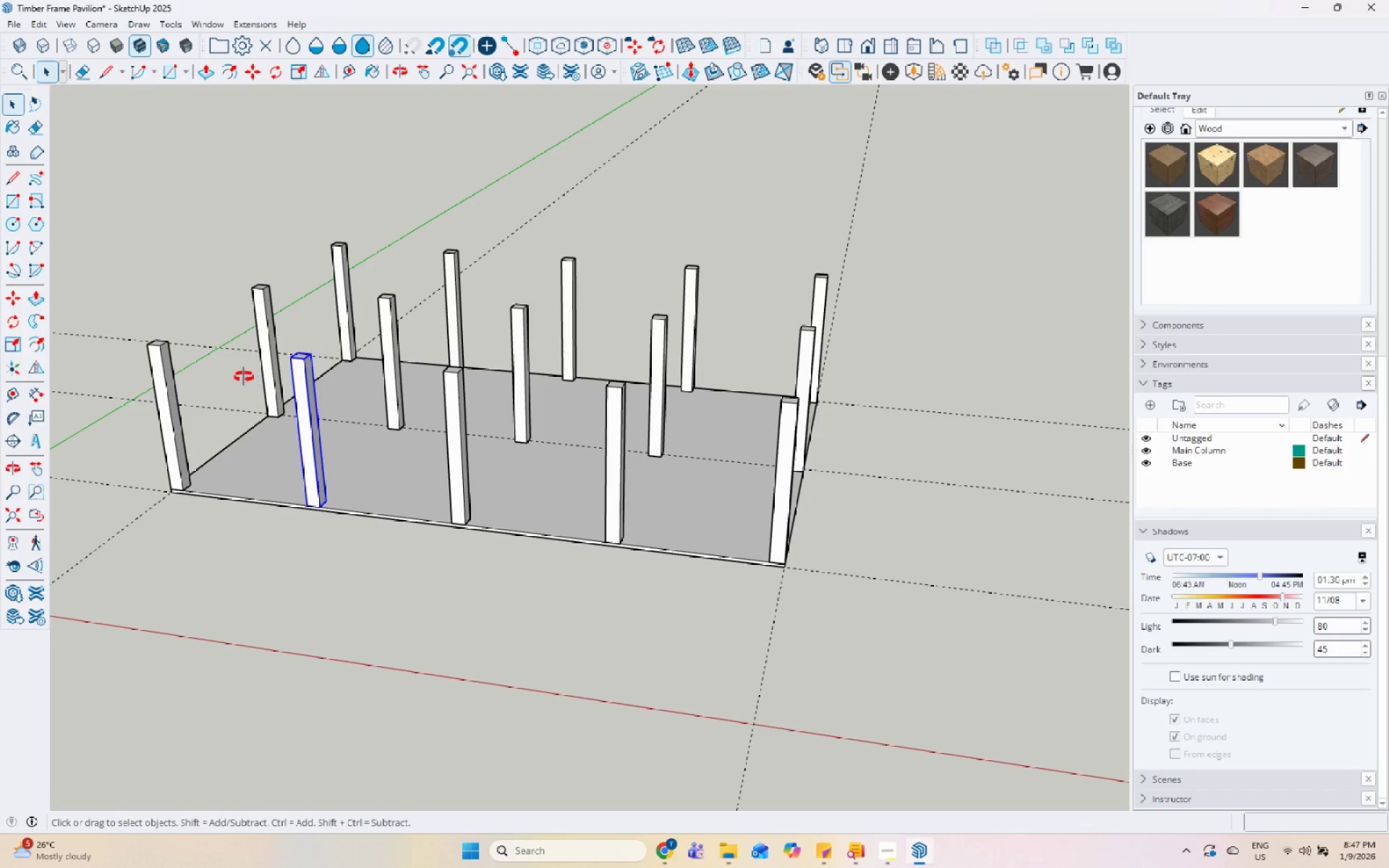 
left_click([18, 204])
 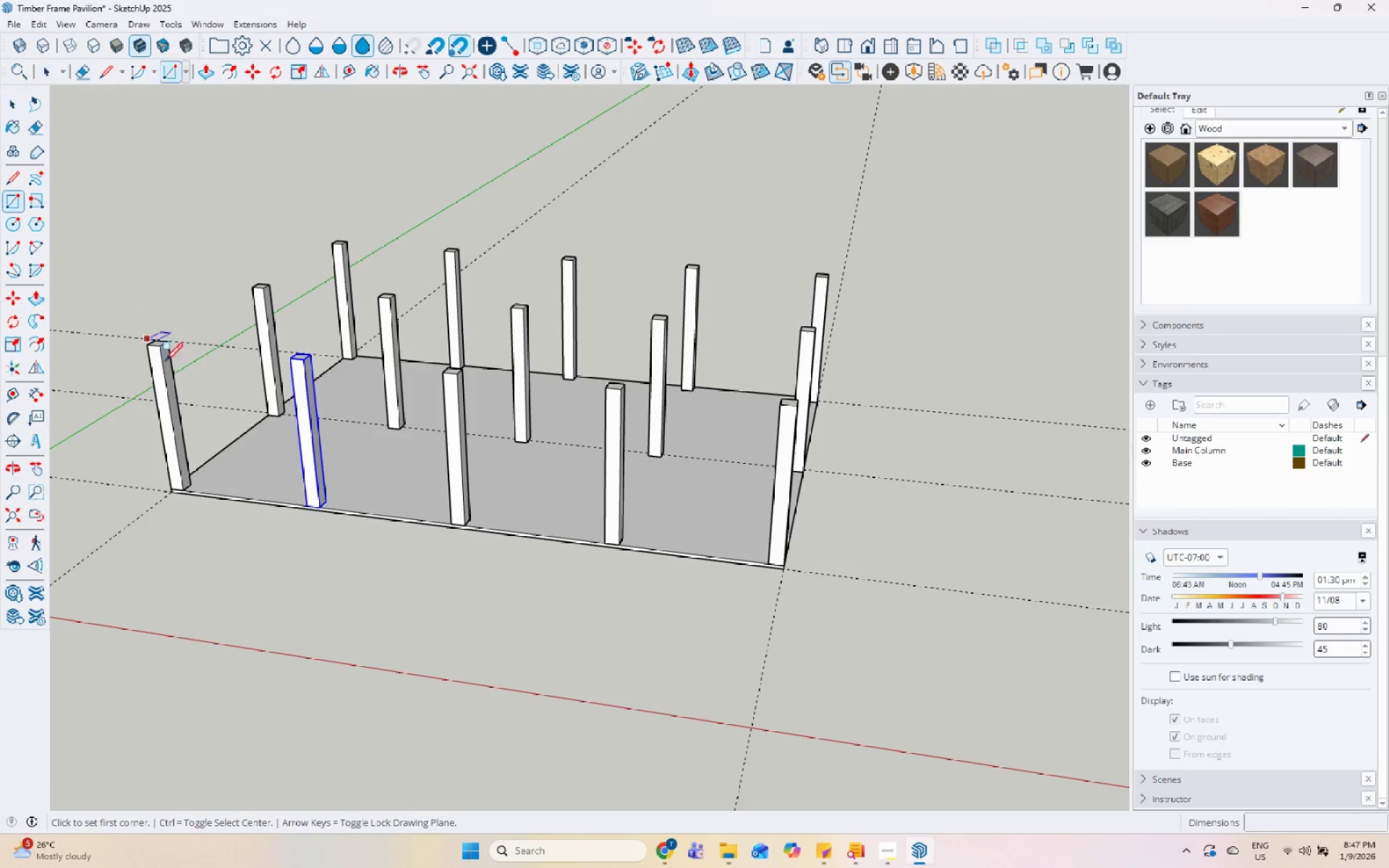 
scroll: coordinate [130, 320], scroll_direction: up, amount: 14.0
 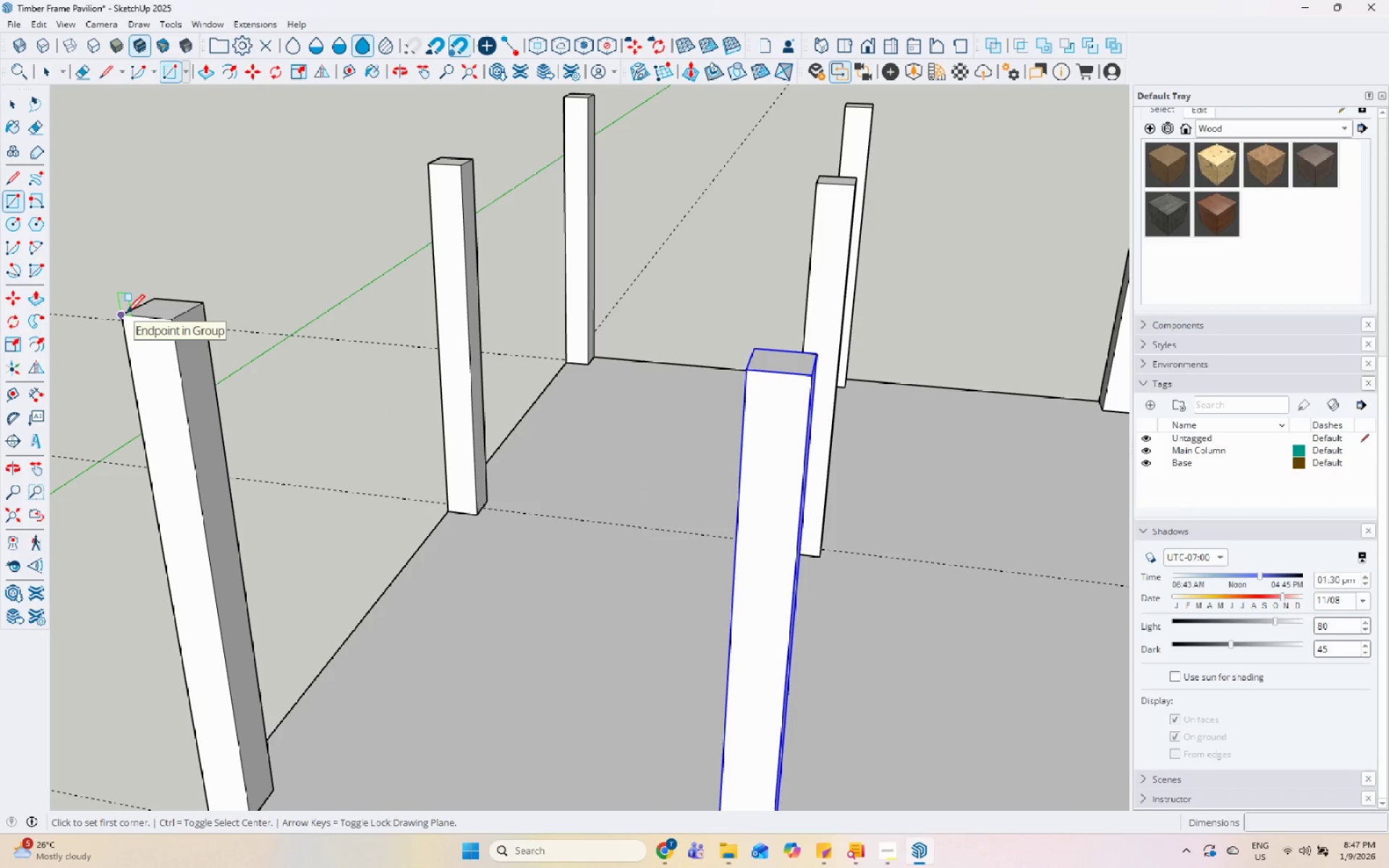 
left_click([127, 314])
 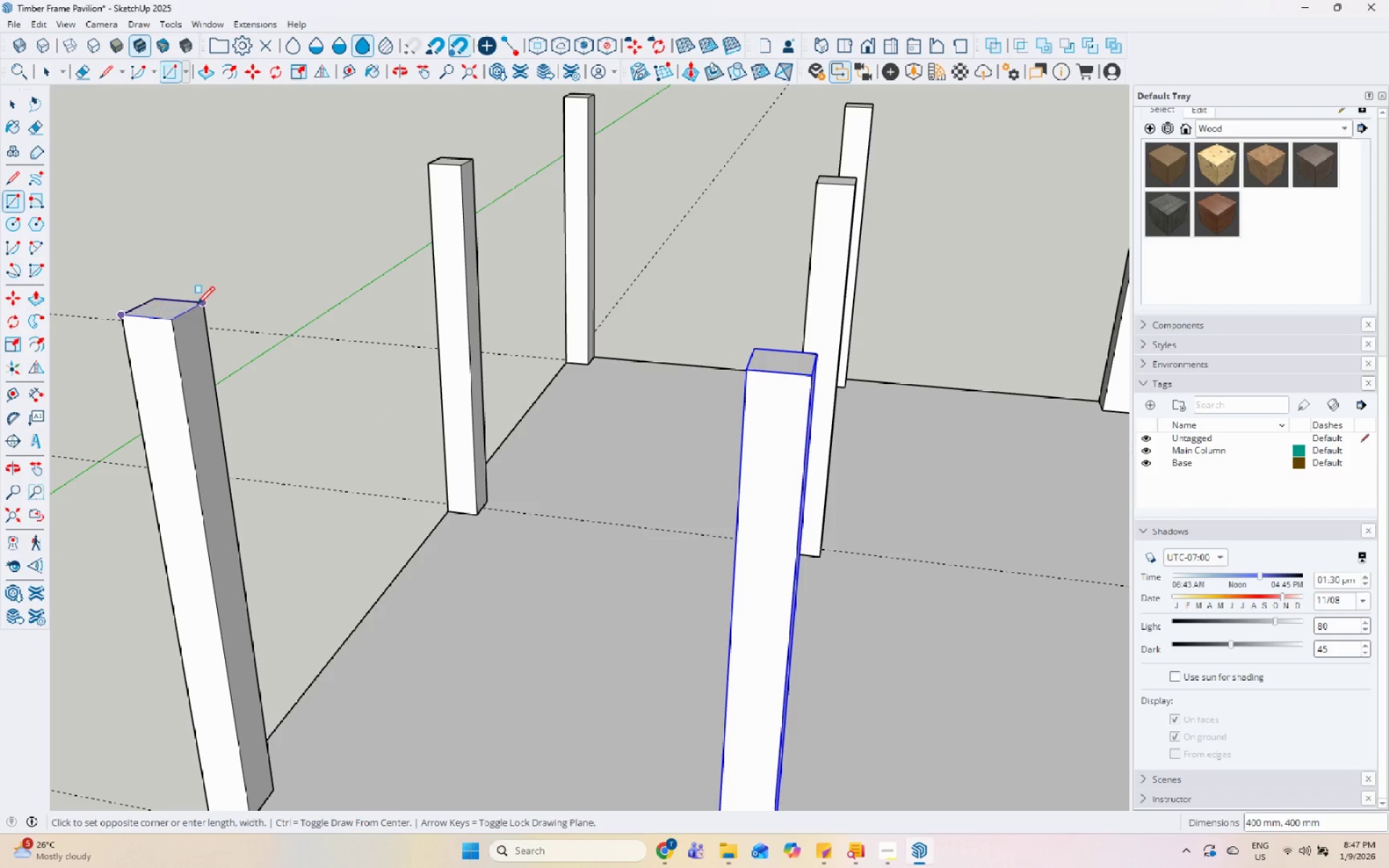 
left_click([200, 305])
 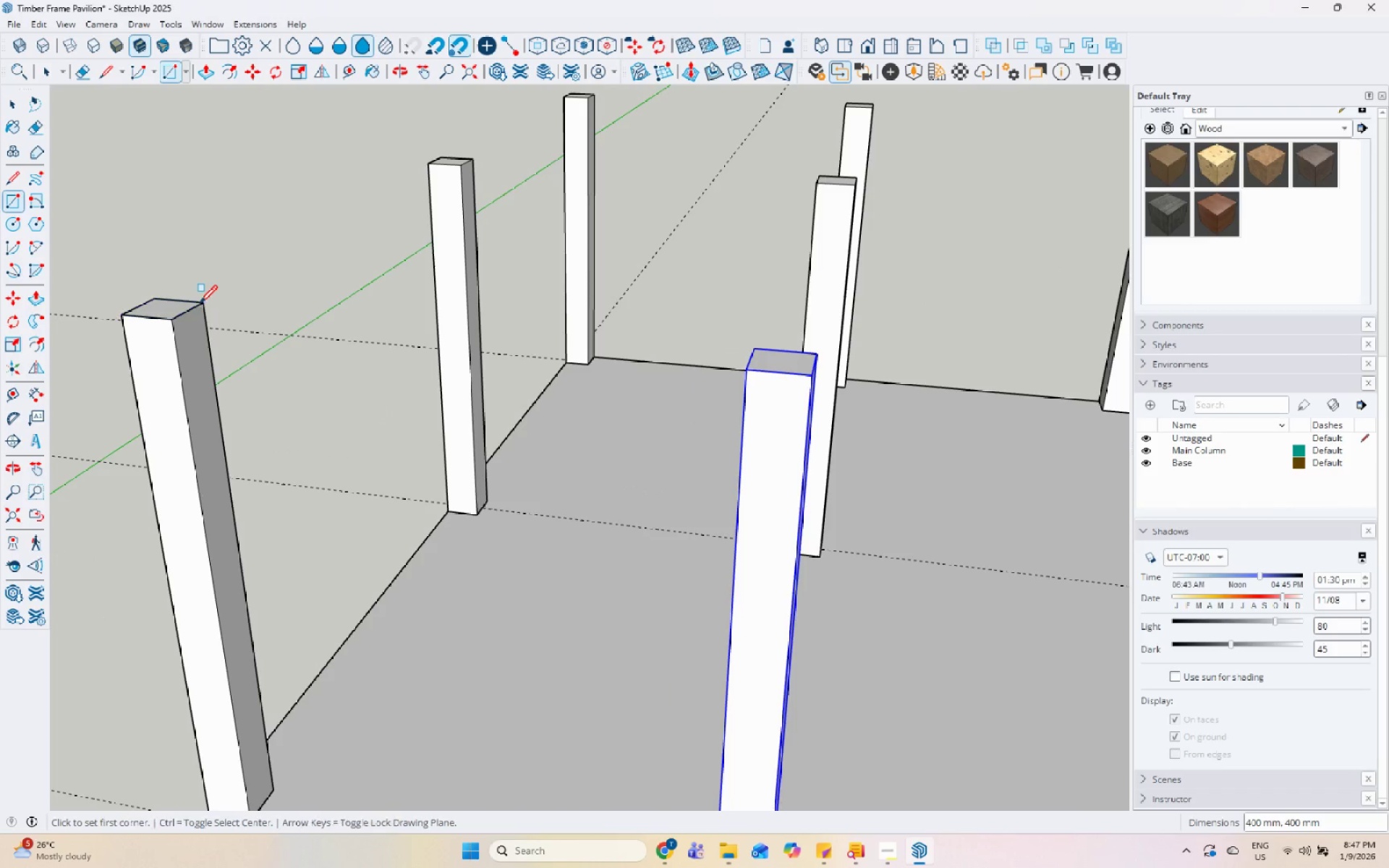 
key(Space)
 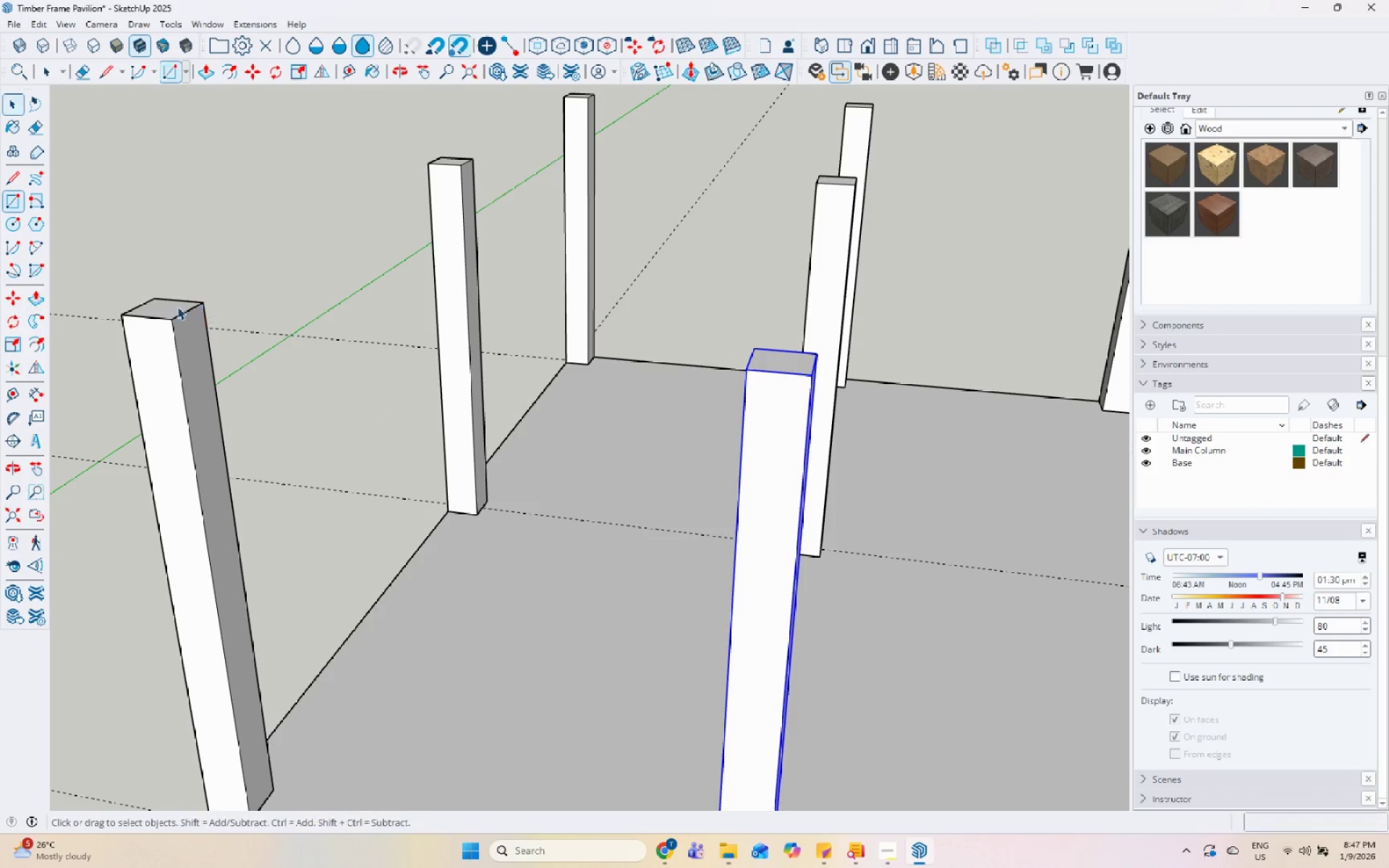 
double_click([176, 307])
 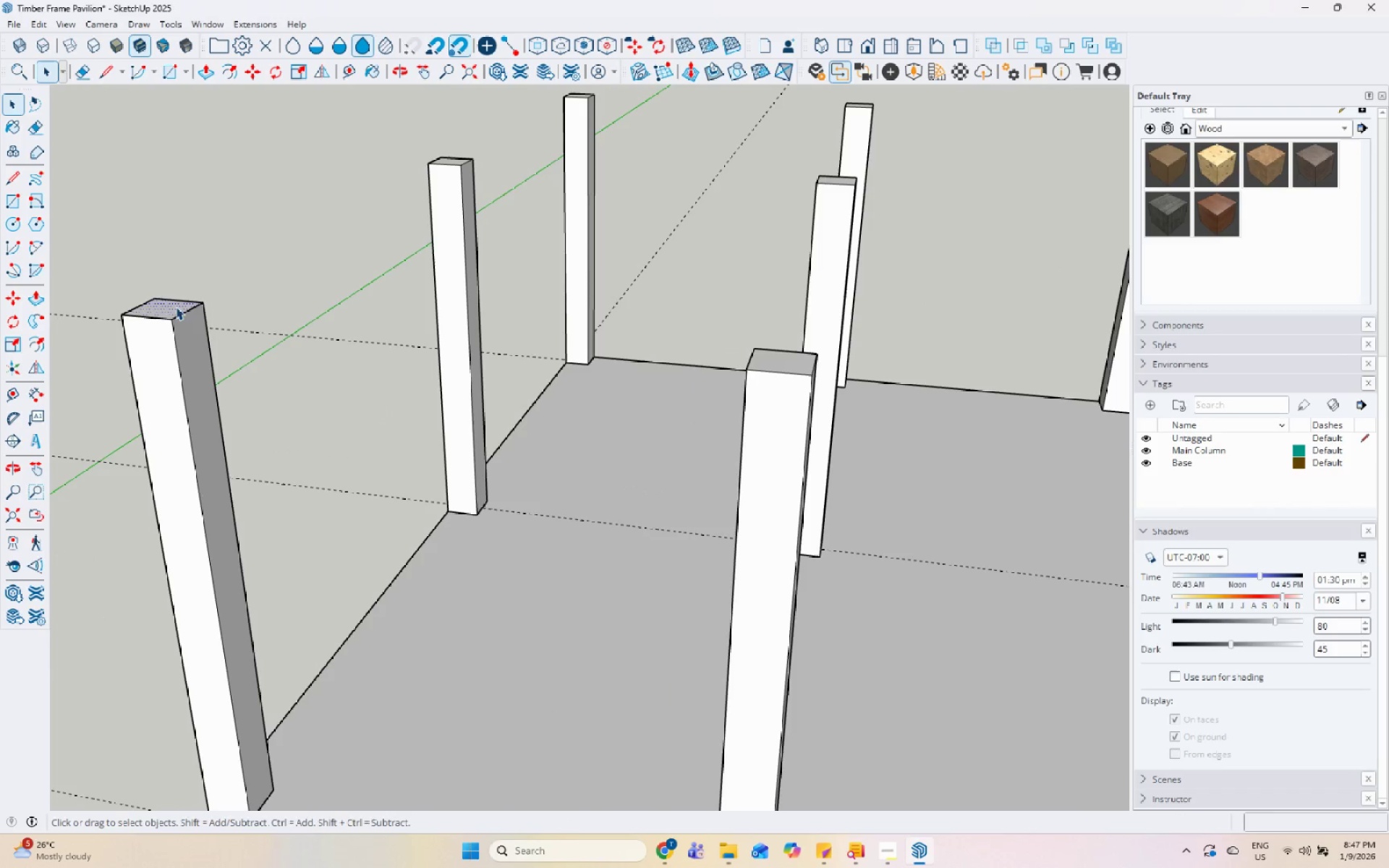 
key(P)
 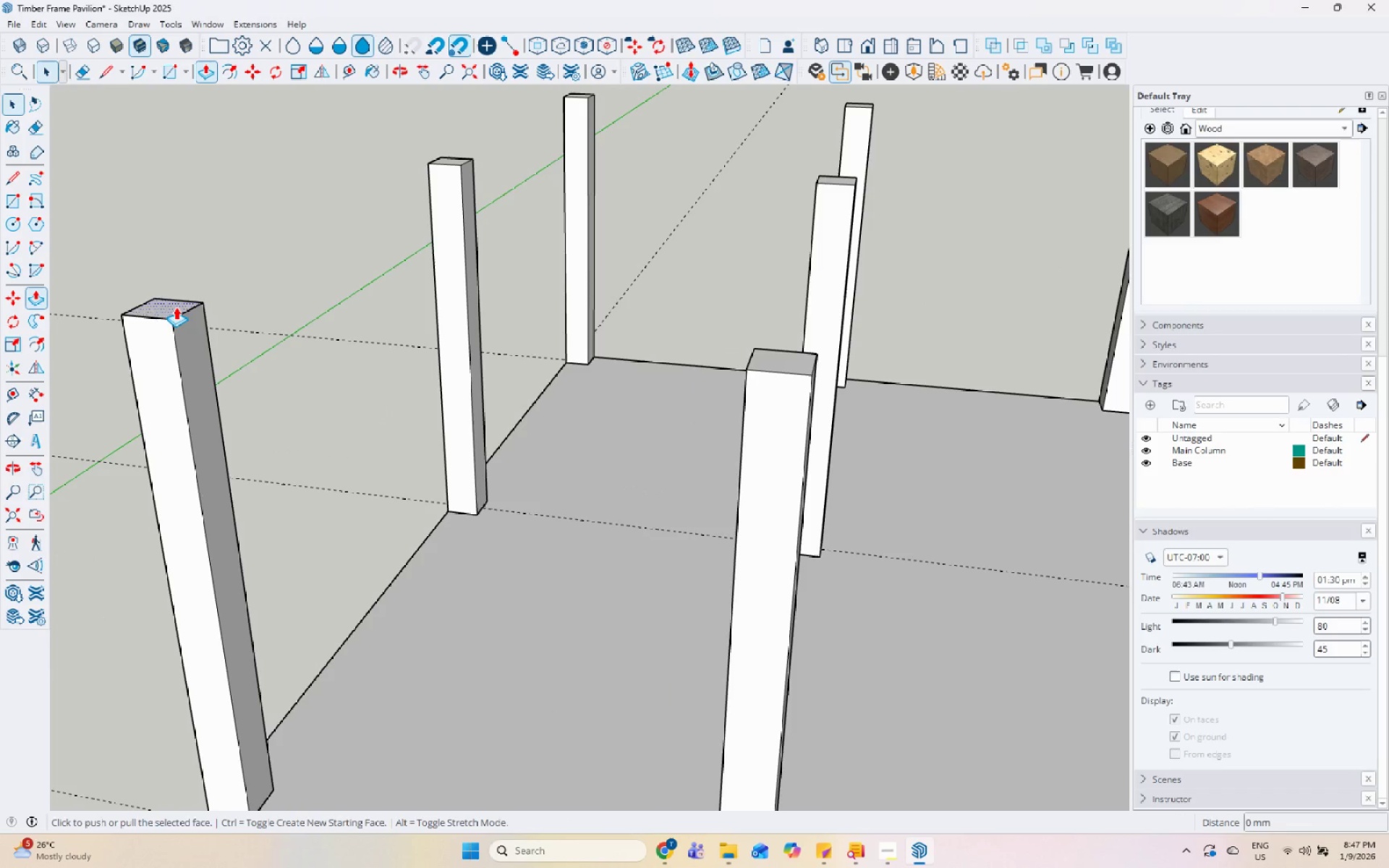 
left_click([176, 307])
 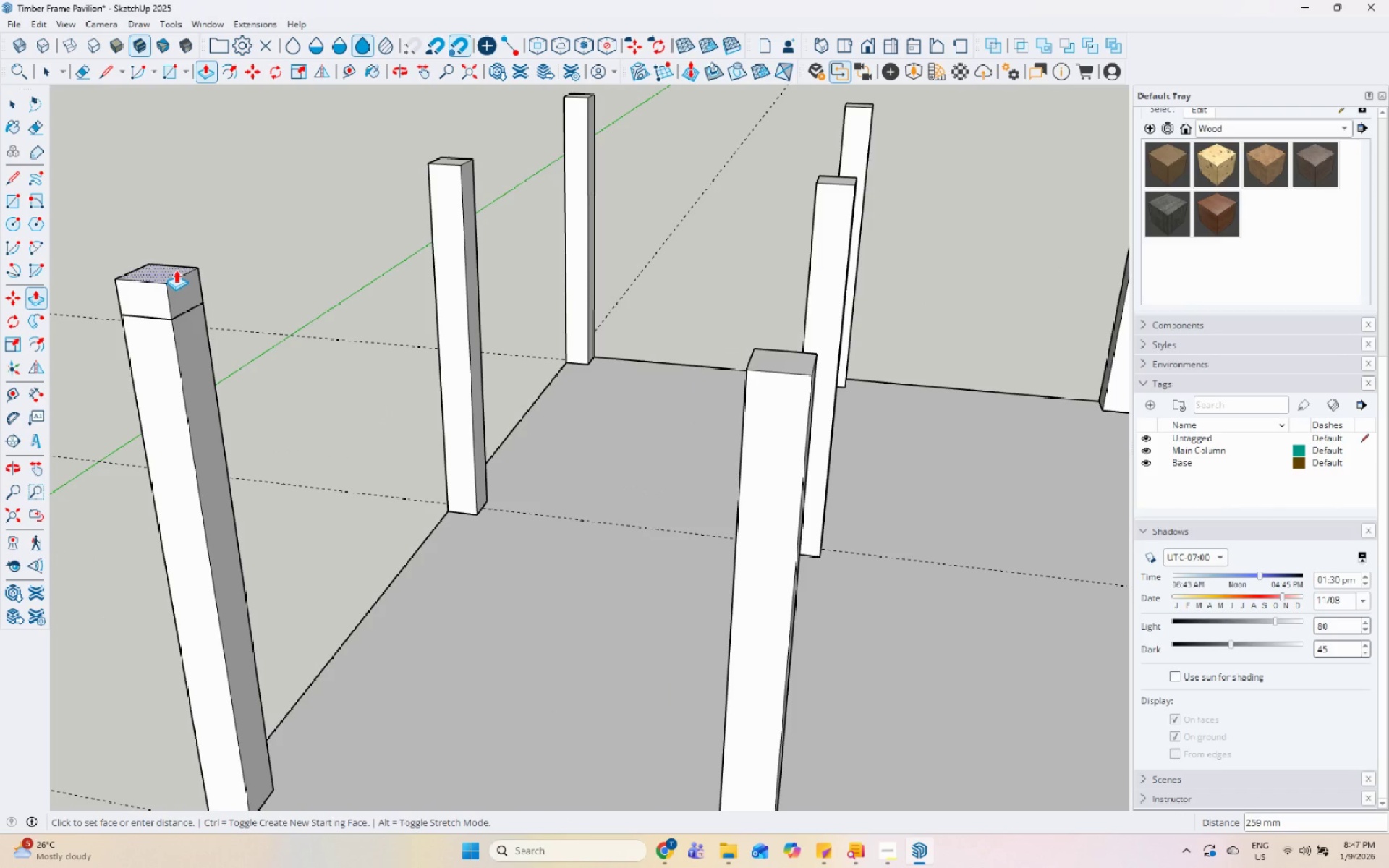 
scroll: coordinate [176, 269], scroll_direction: down, amount: 2.0
 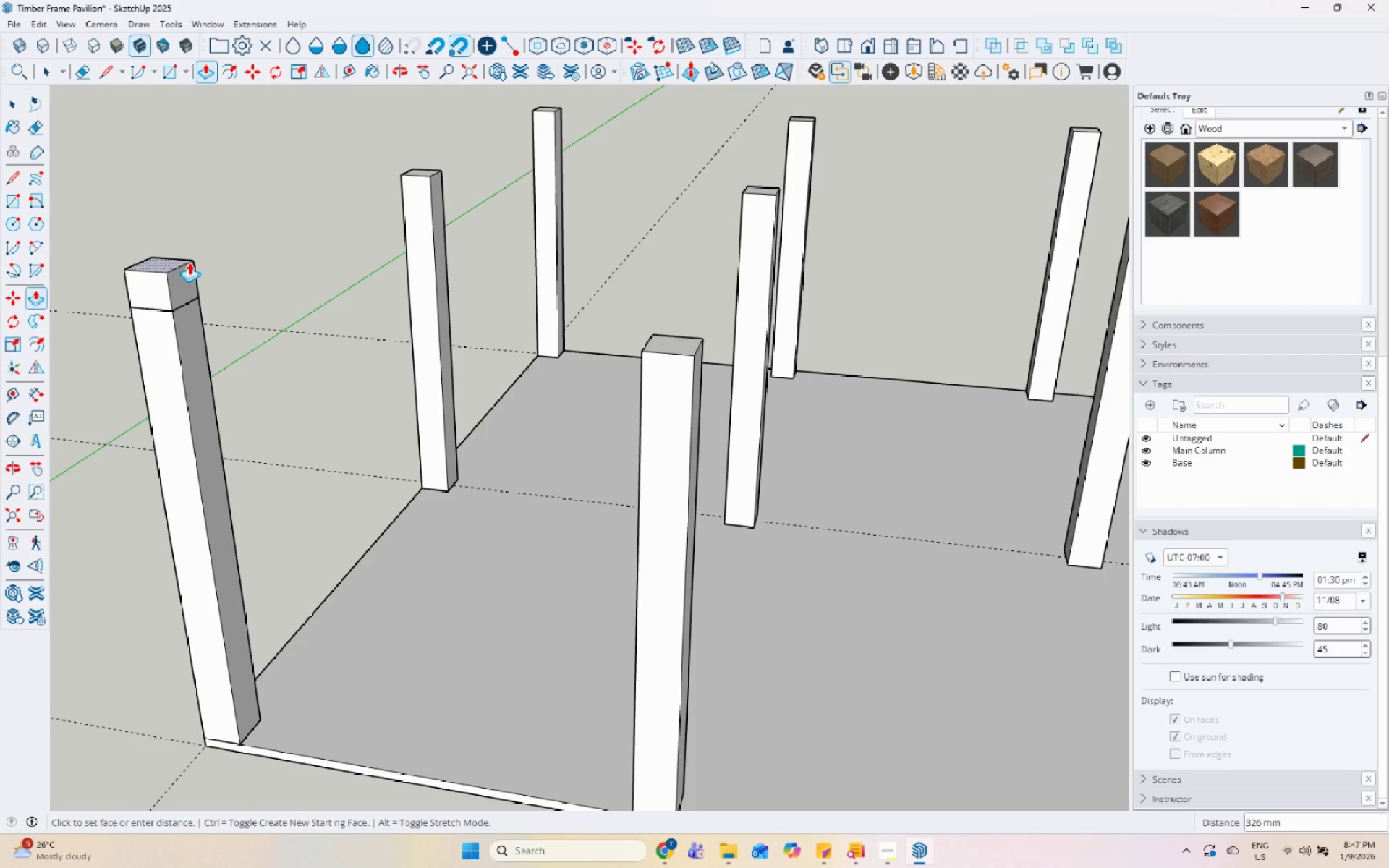 
wait(17.01)
 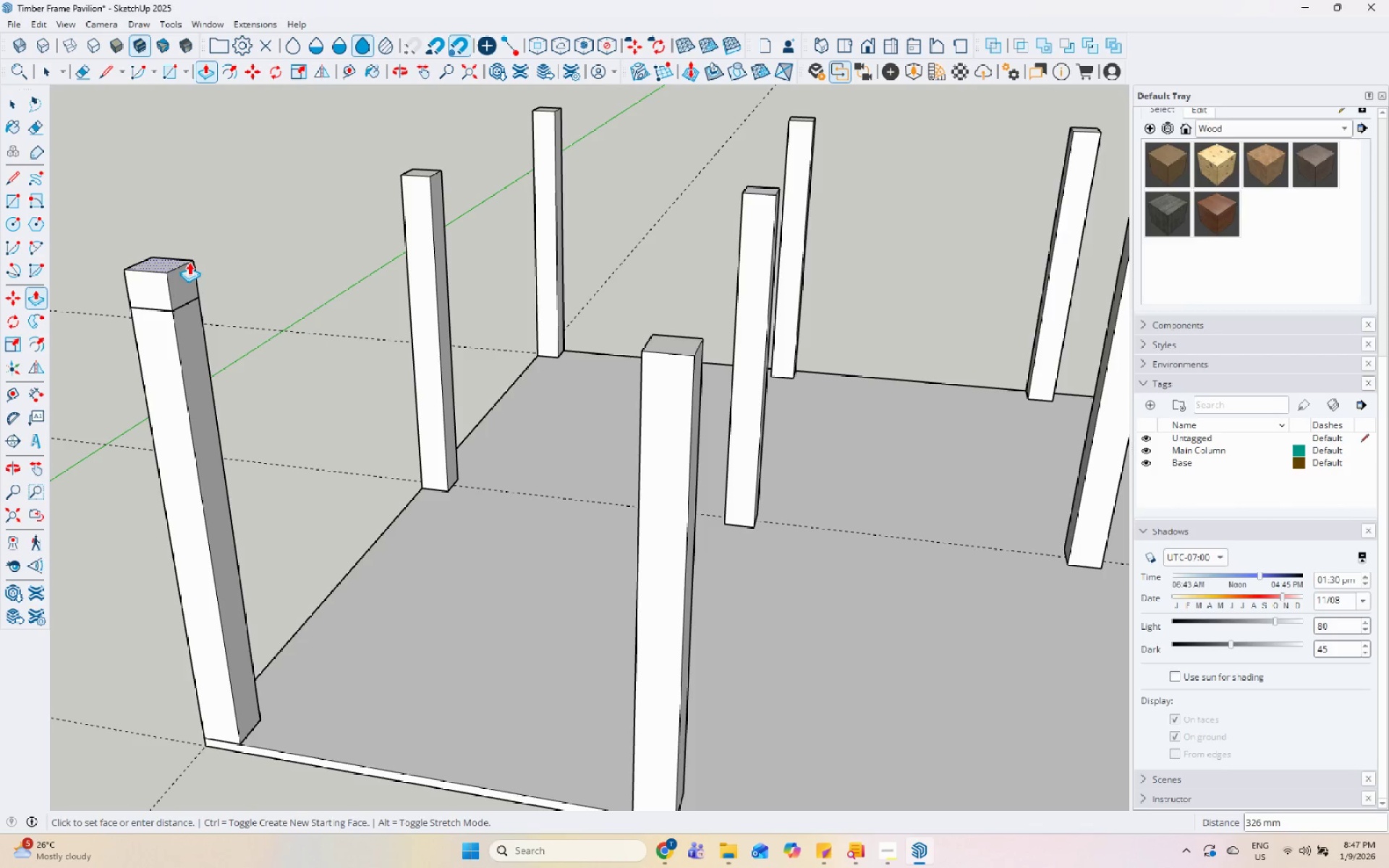 
key(Numpad3)
 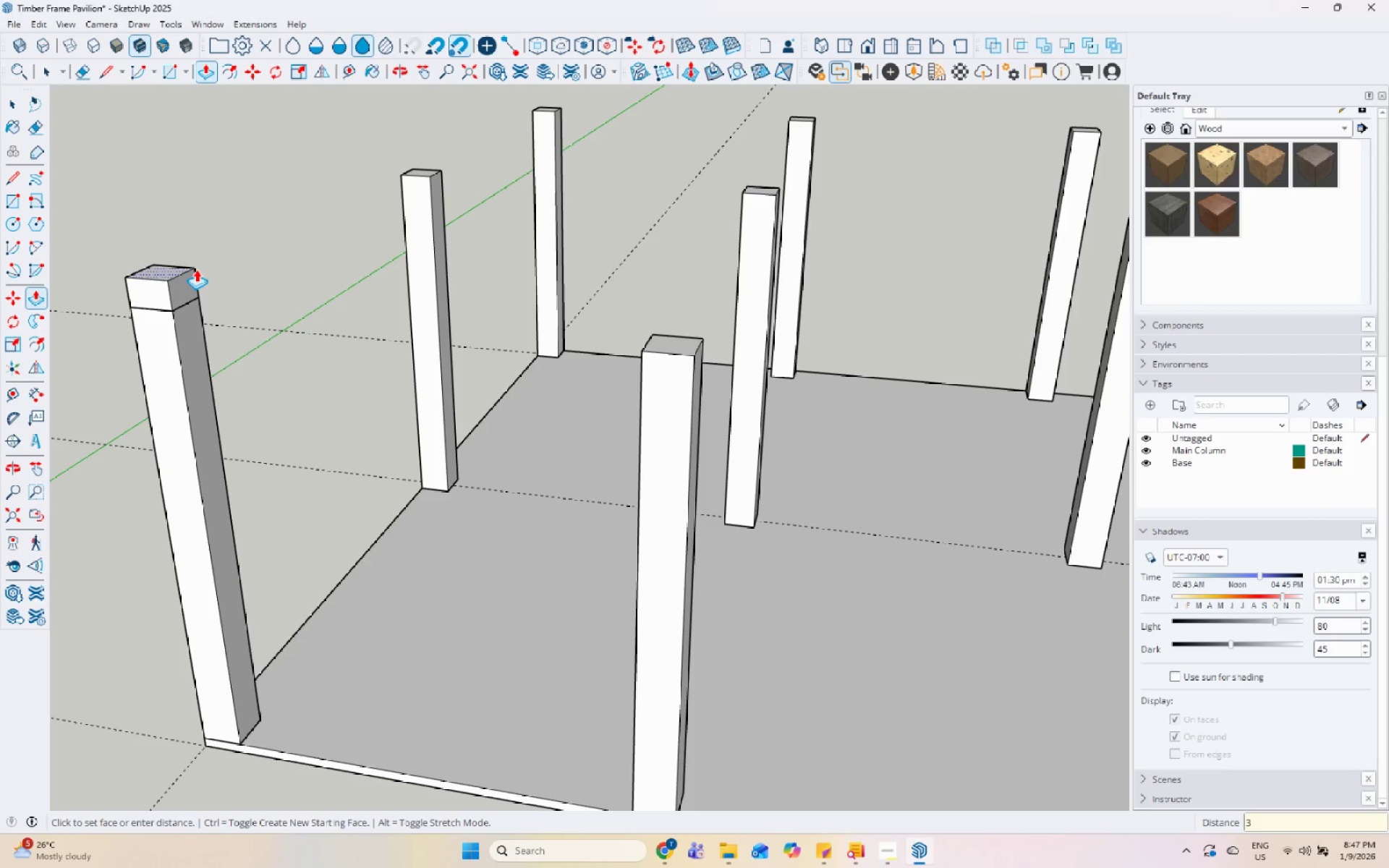 
key(Numpad0)
 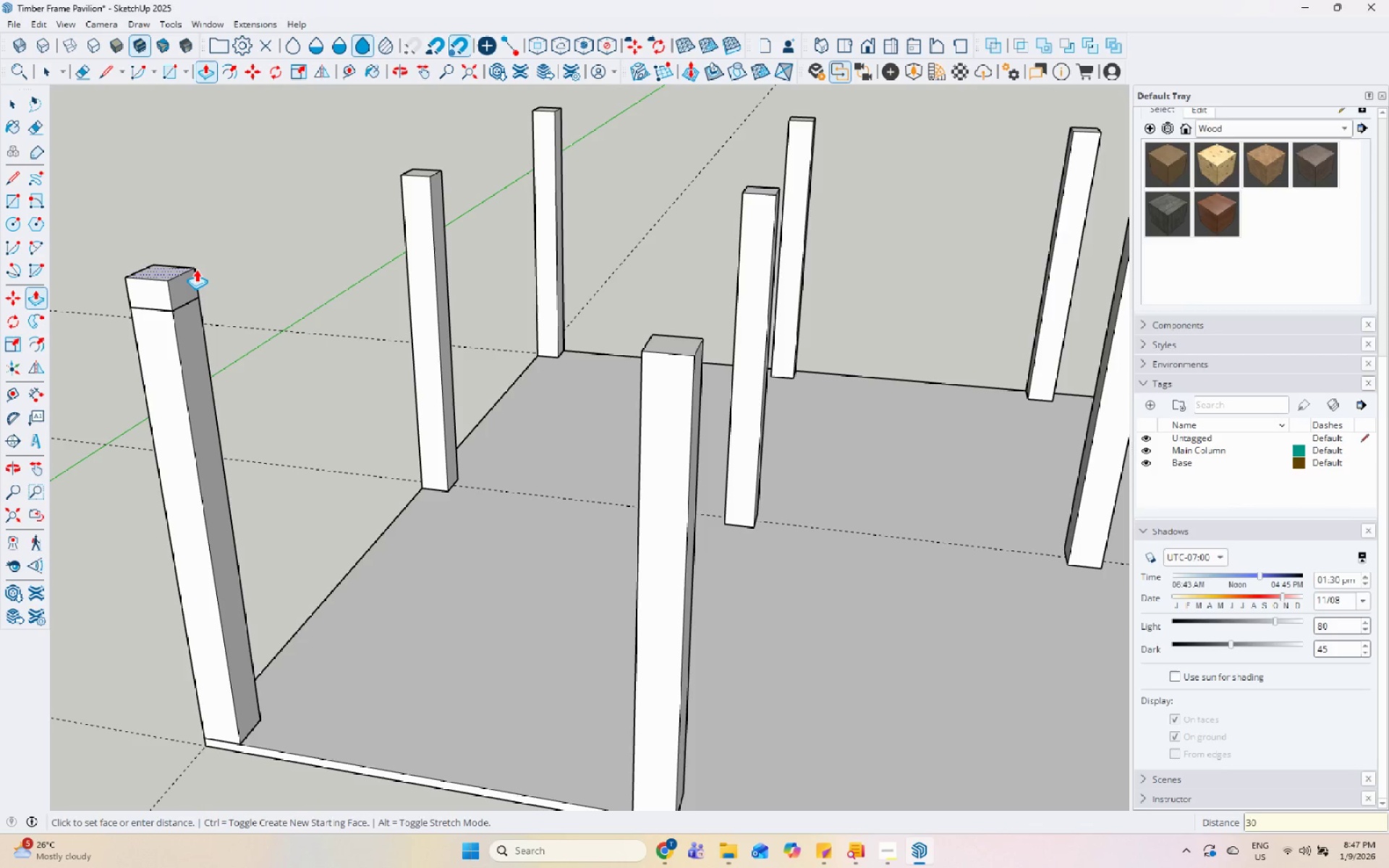 
key(Numpad0)
 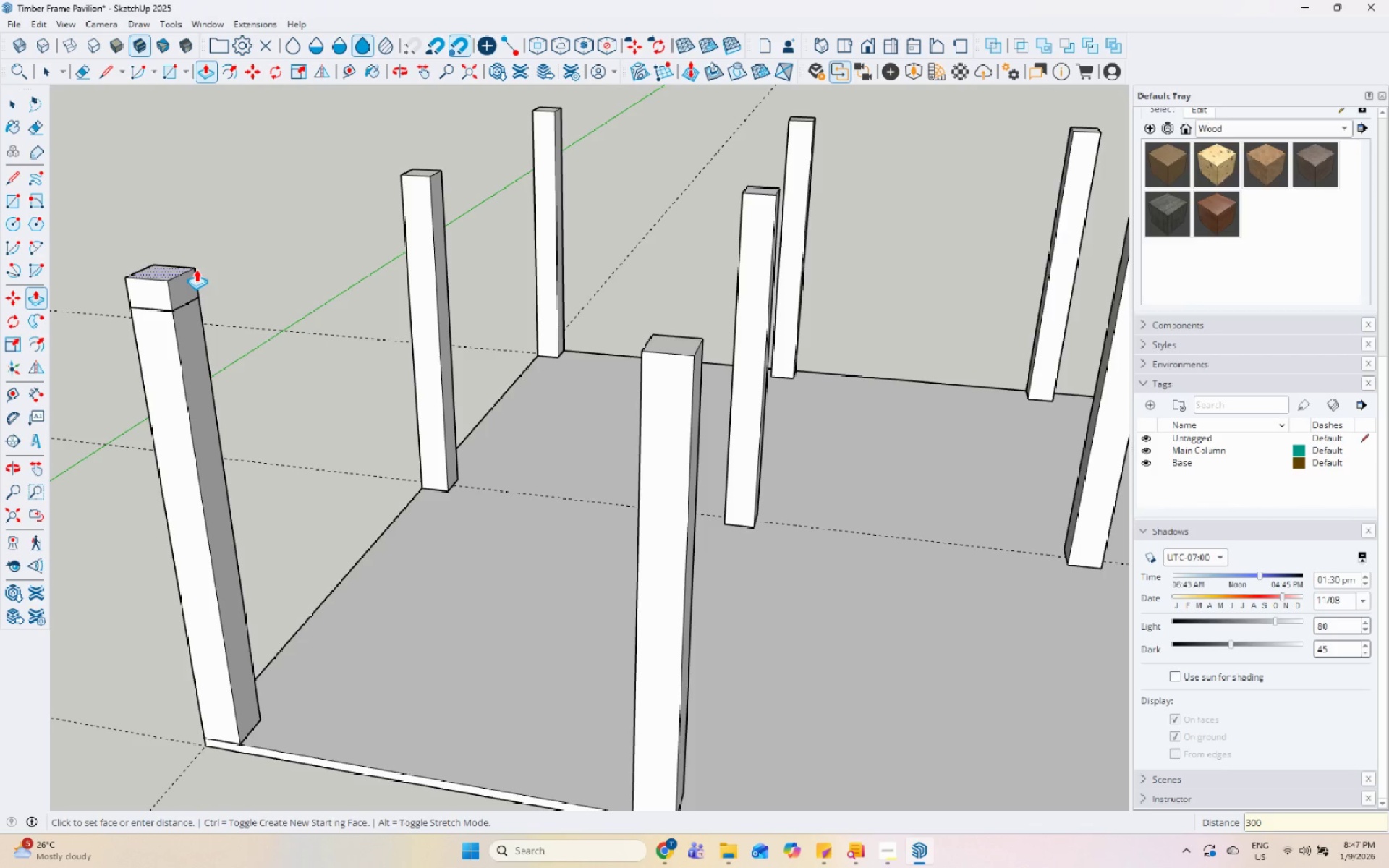 
key(Enter)
 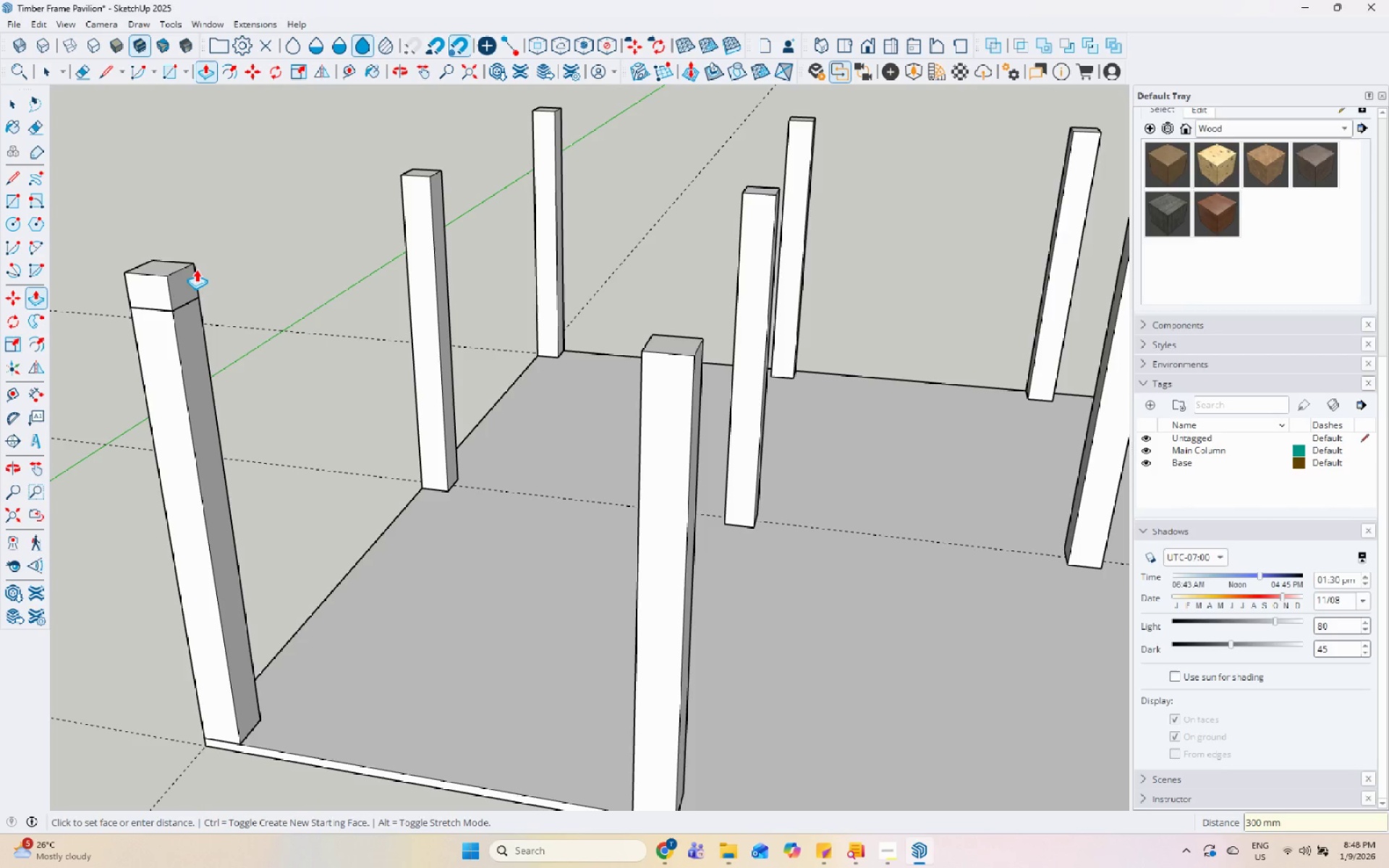 
key(Space)
 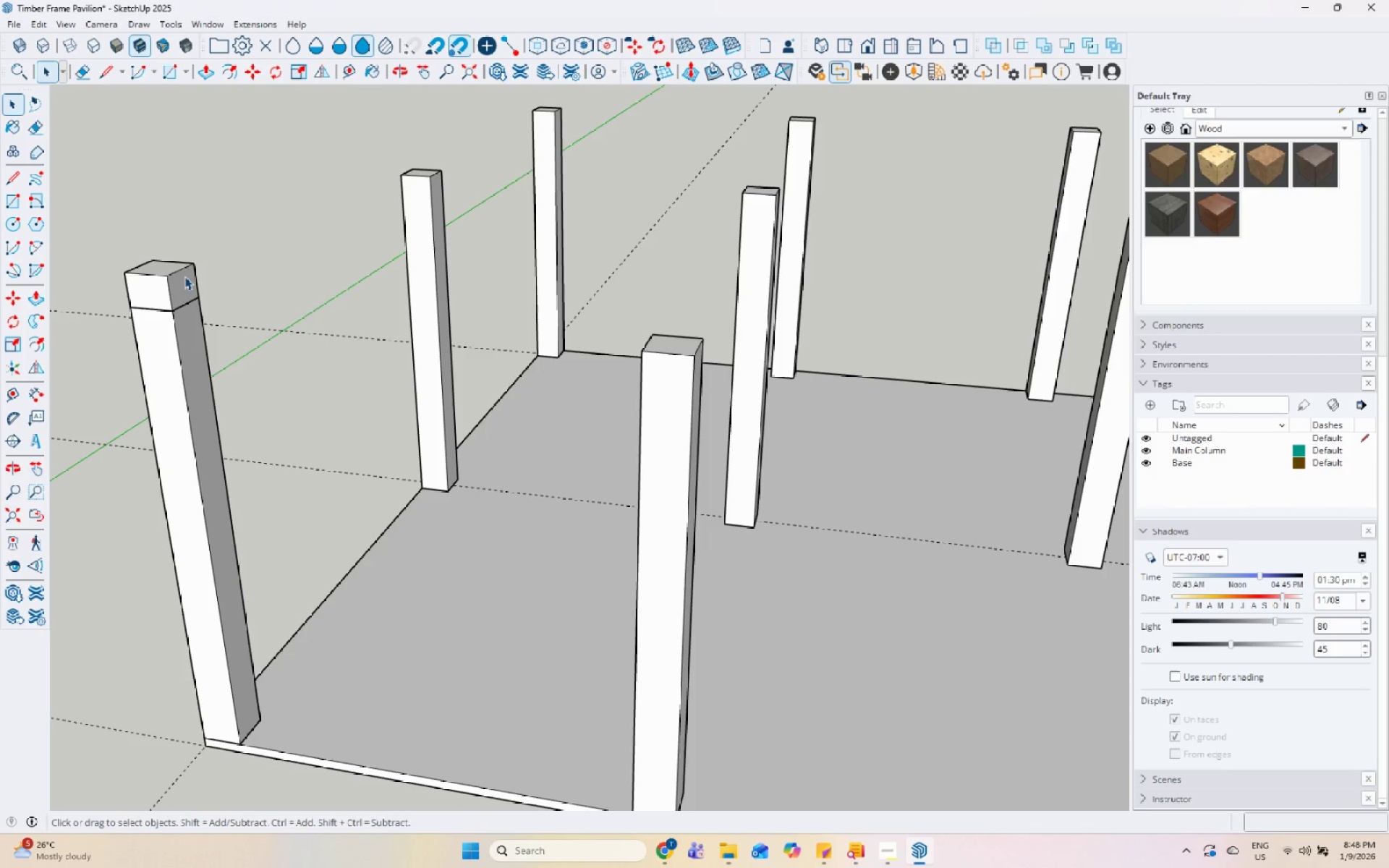 
double_click([184, 277])
 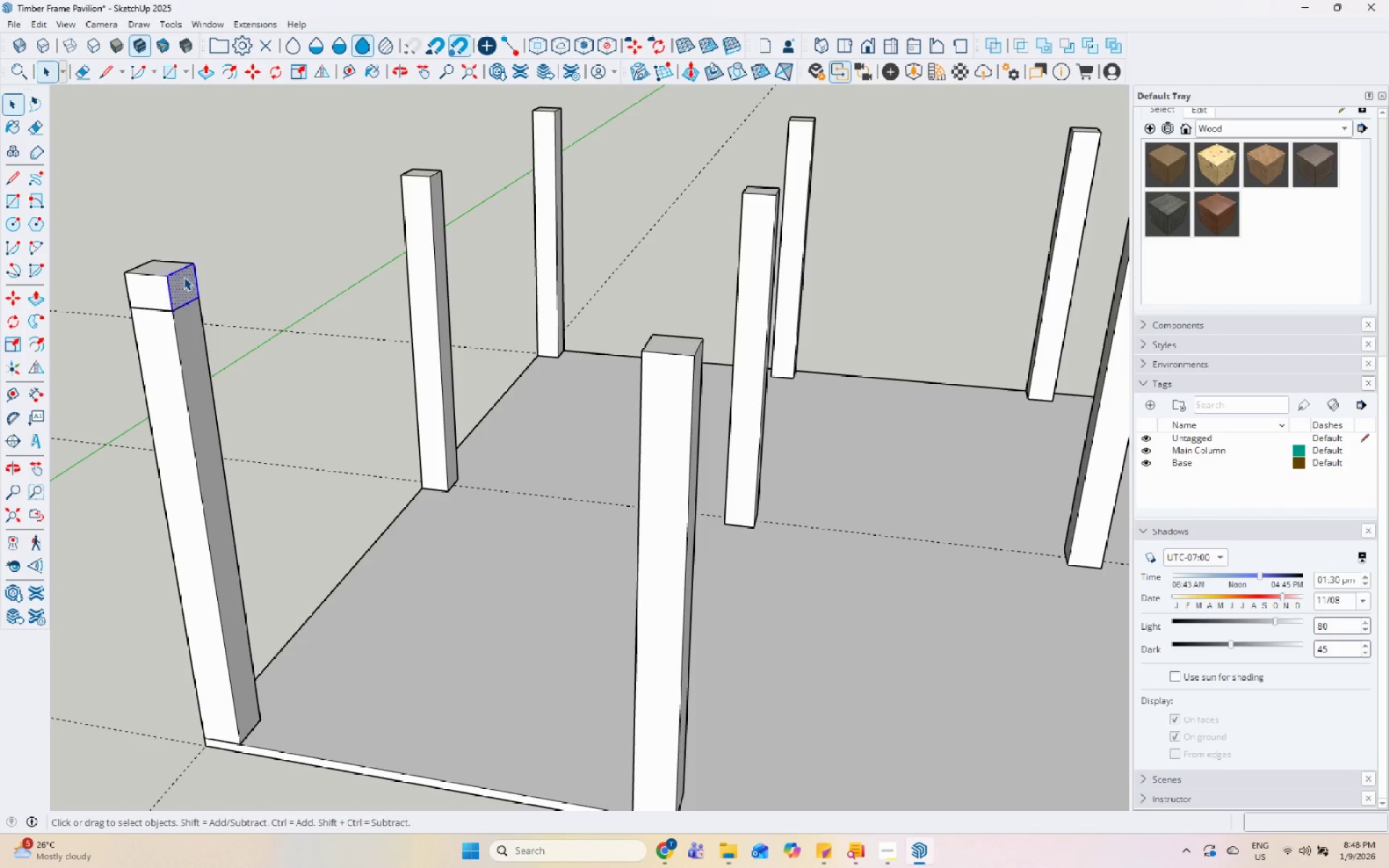 
triple_click([184, 277])
 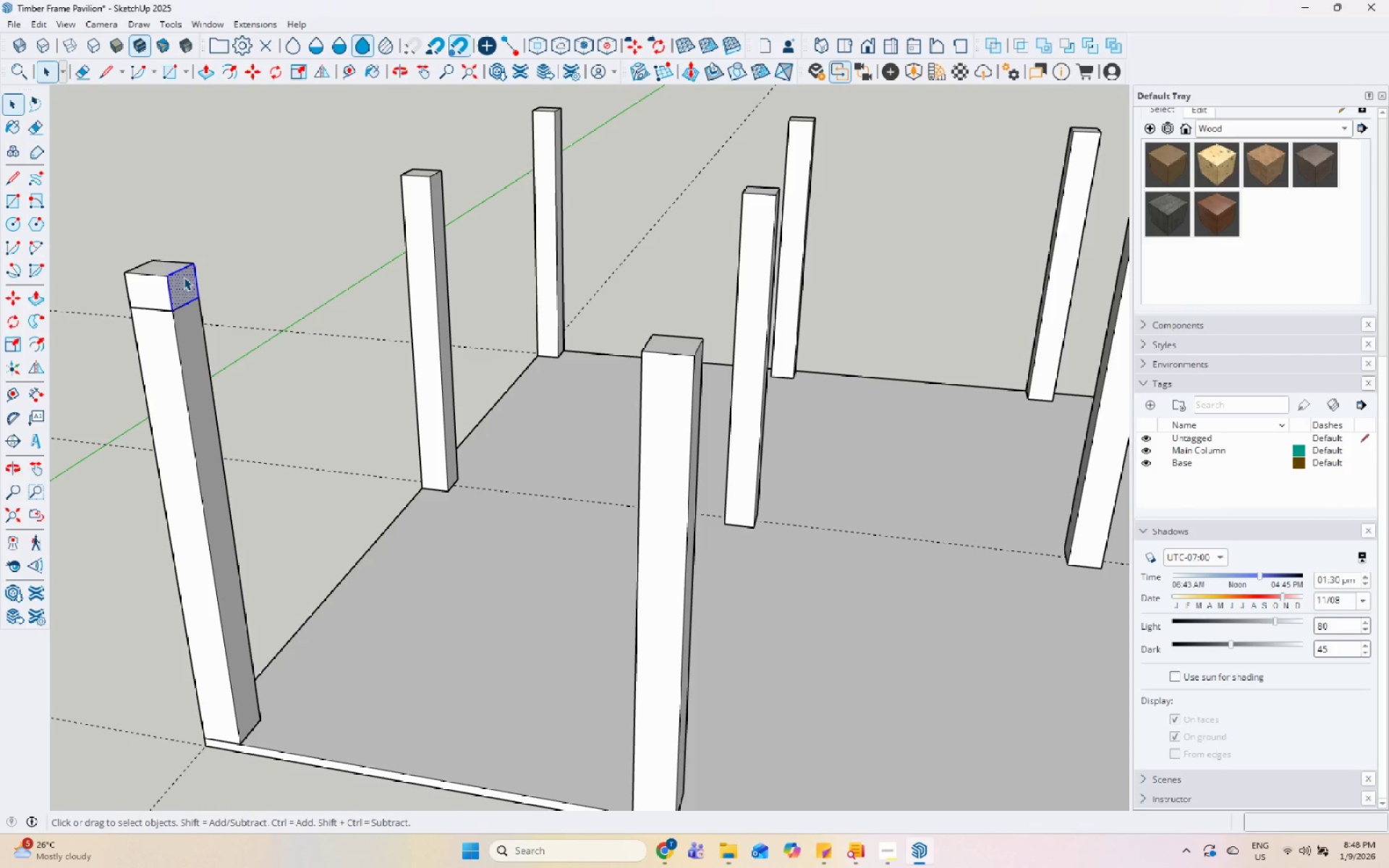 
triple_click([184, 277])
 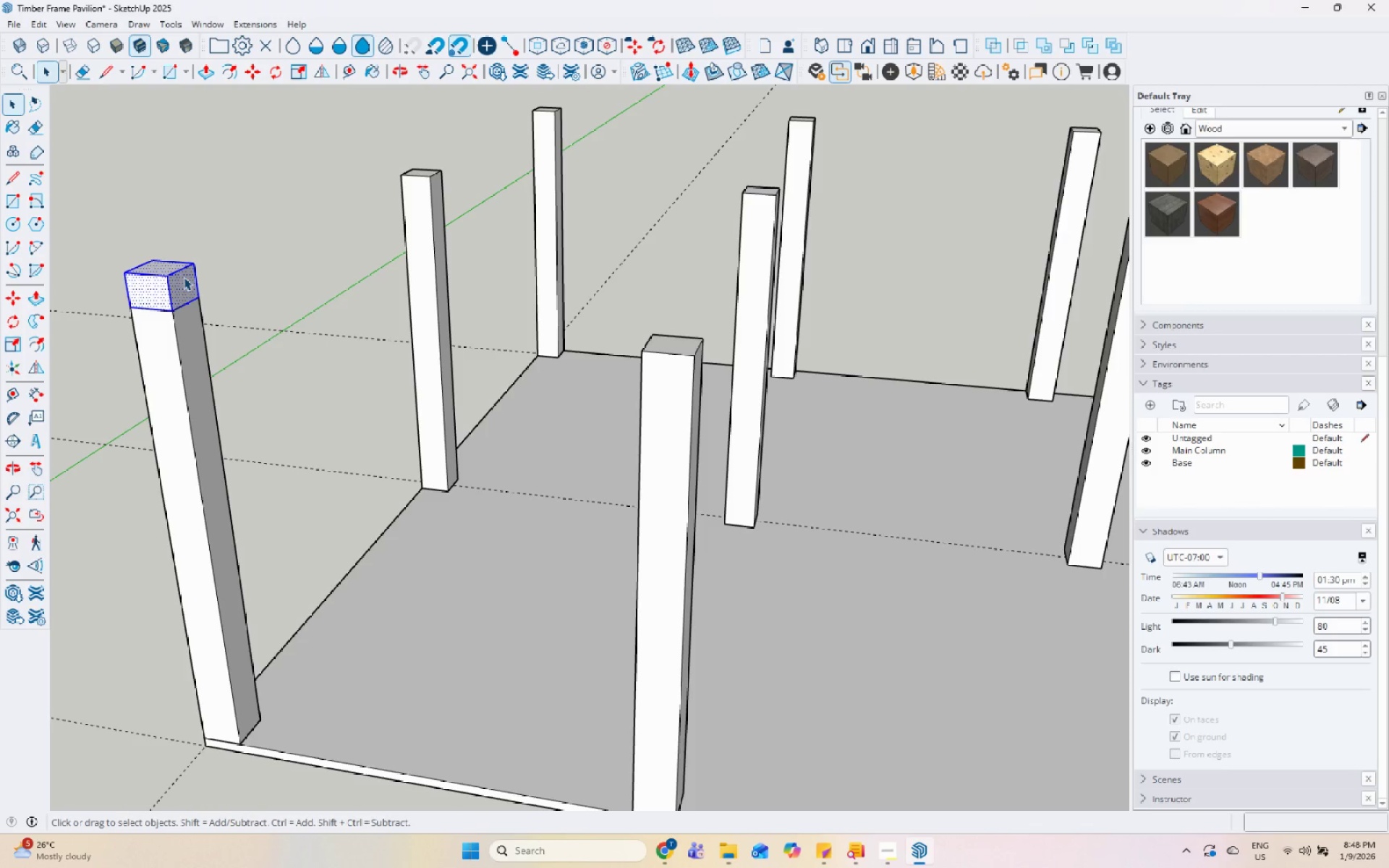 
right_click([184, 277])
 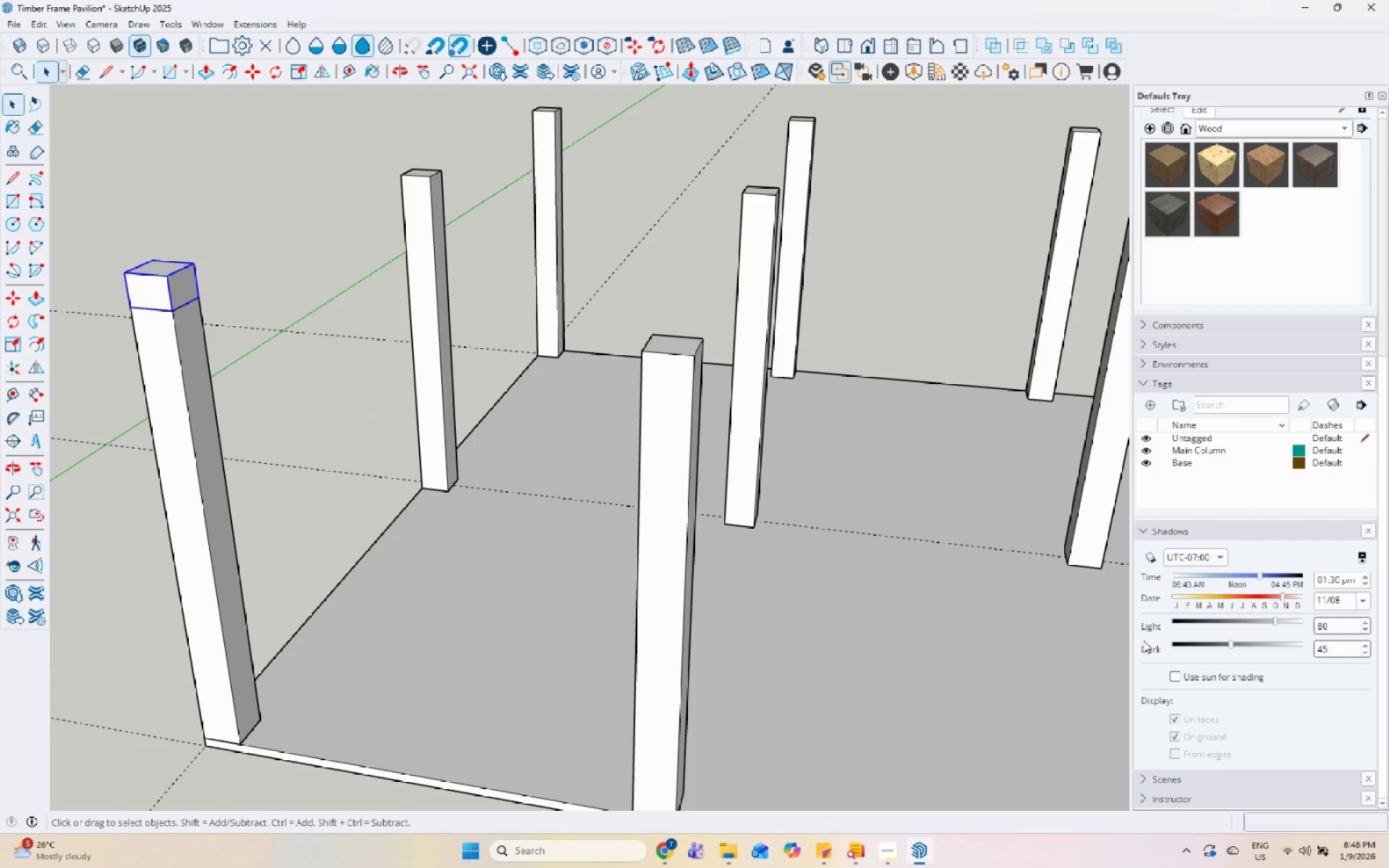 
left_click([1152, 402])
 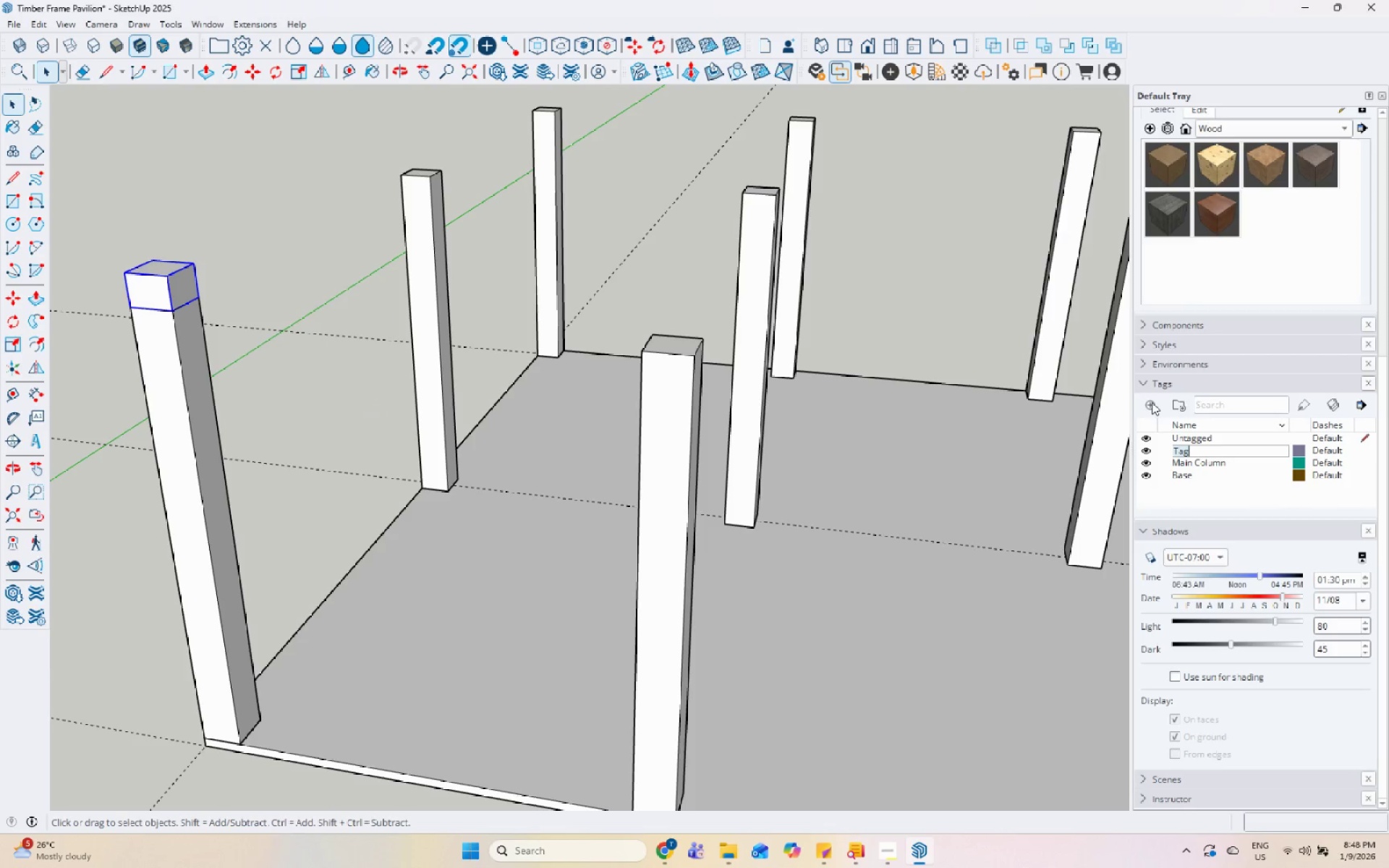 
type(Main Beam)
 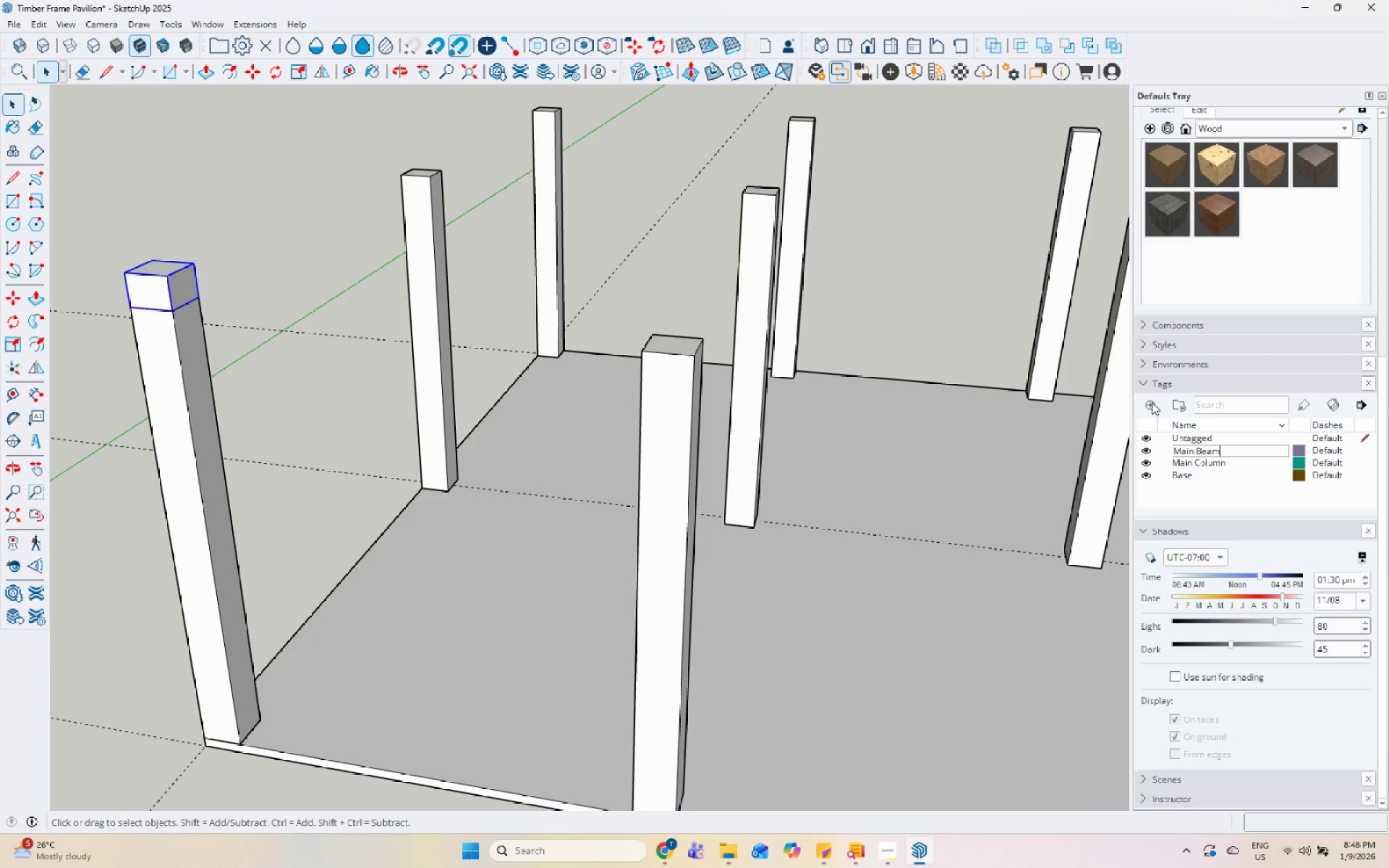 
key(Enter)
 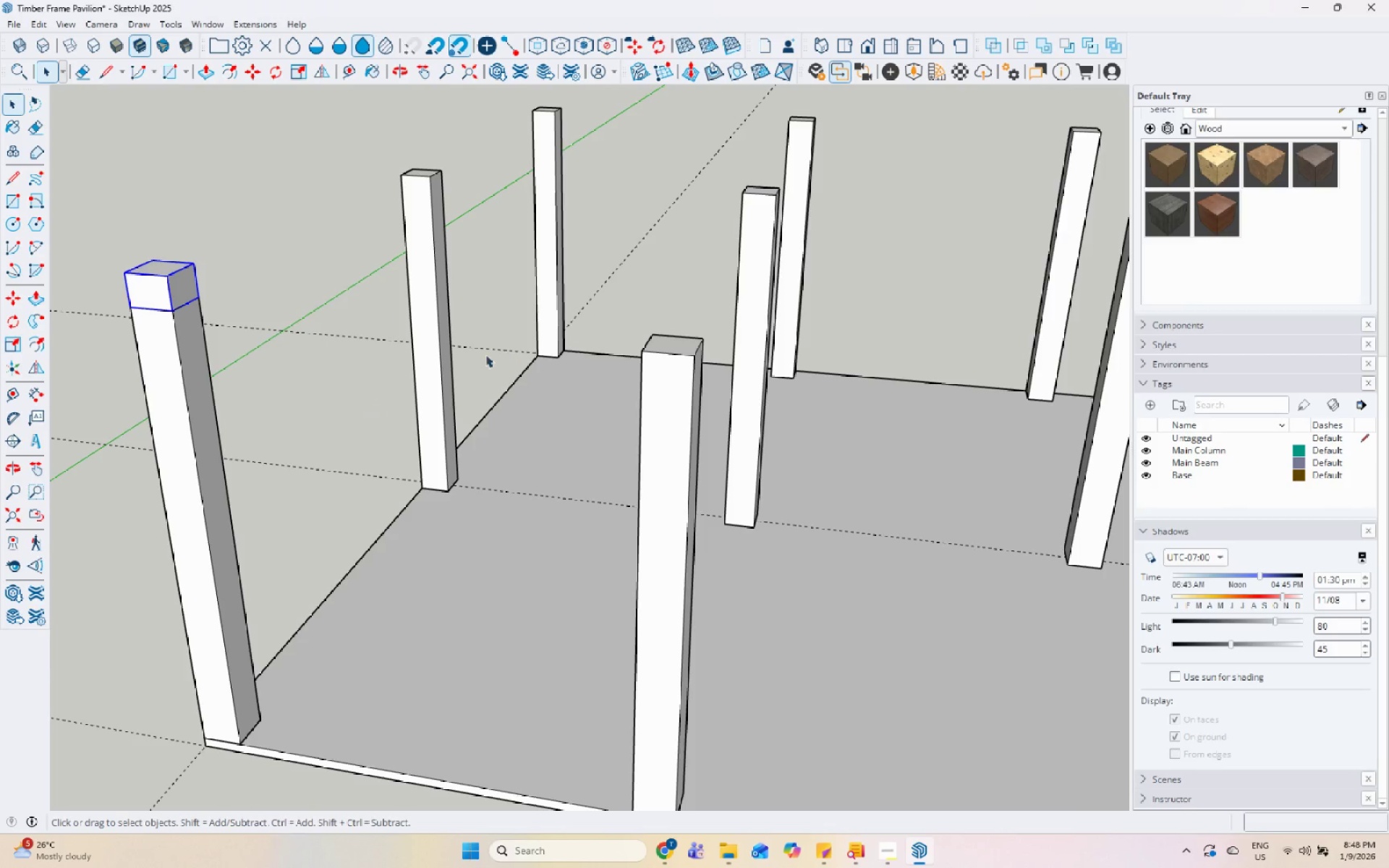 
scroll: coordinate [211, 348], scroll_direction: up, amount: 1.0
 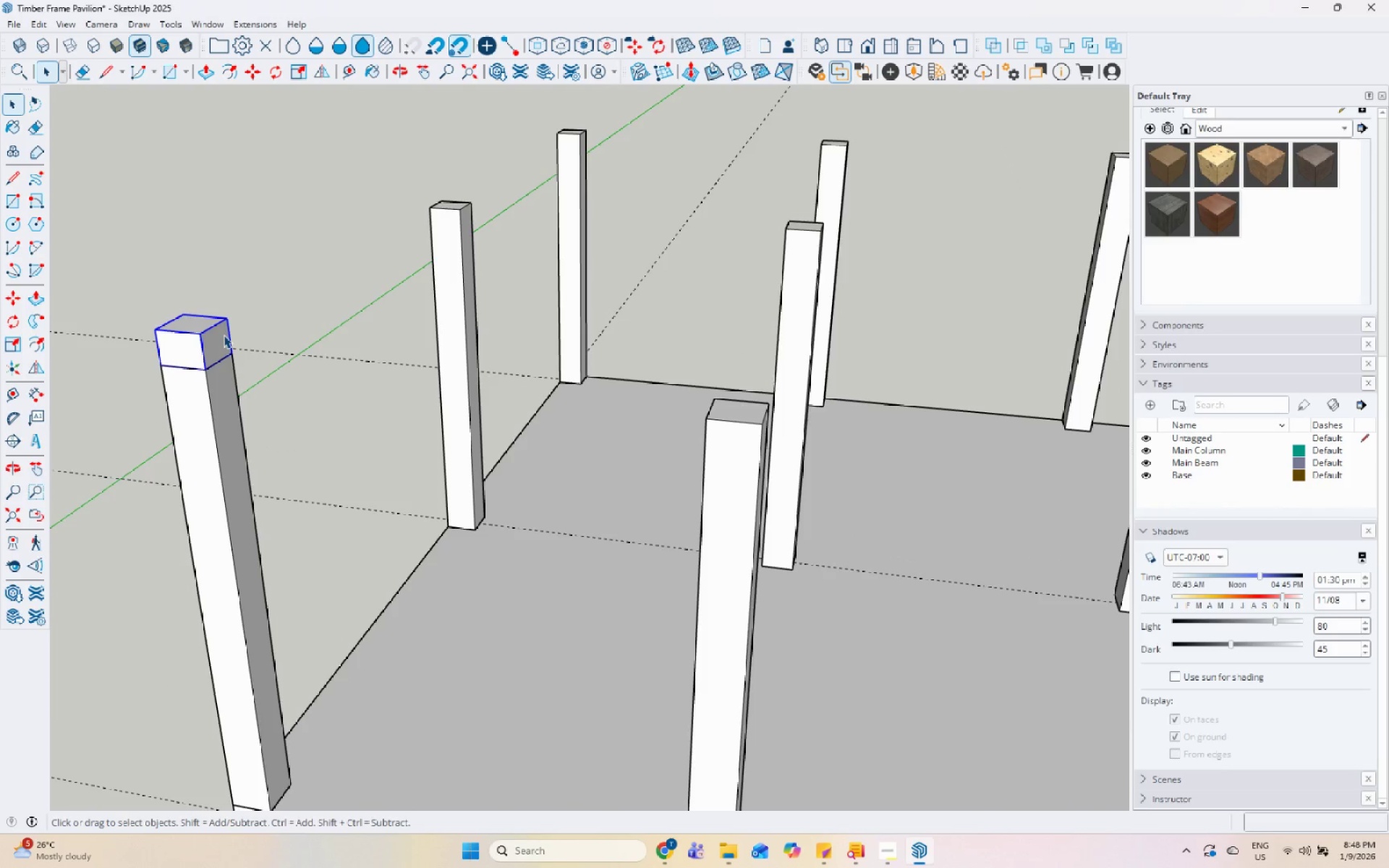 
double_click([224, 335])
 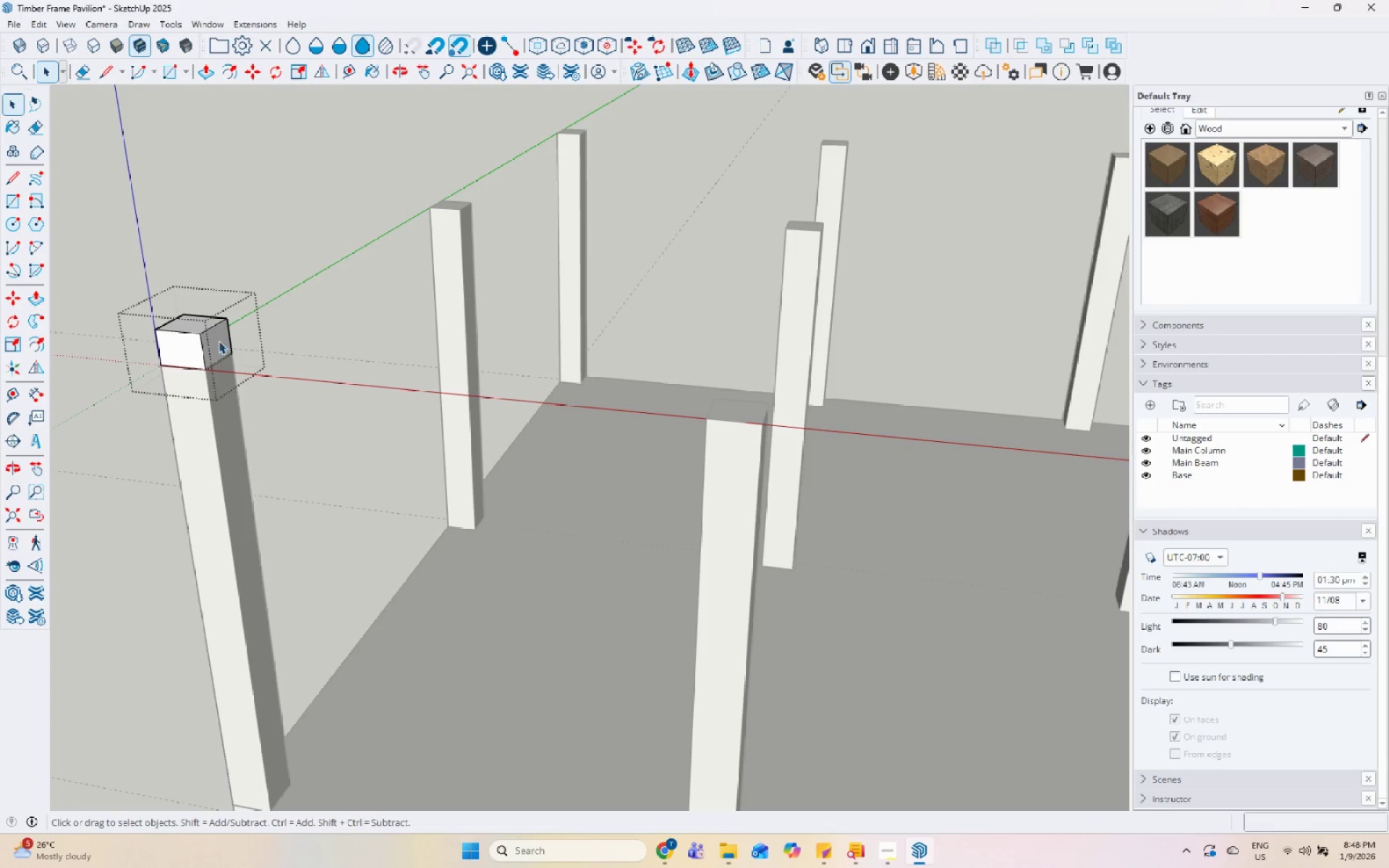 
triple_click([216, 342])
 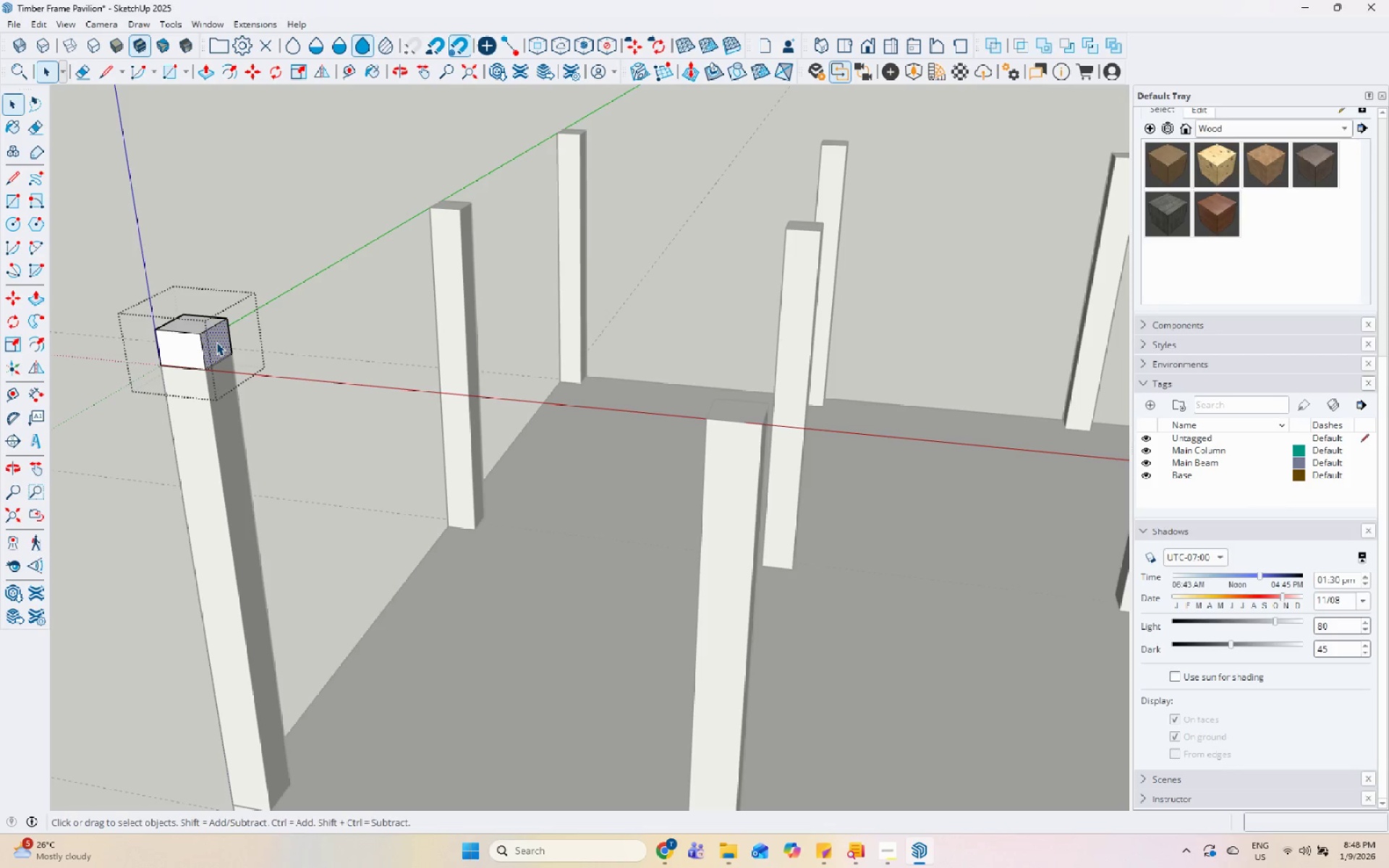 
key(P)
 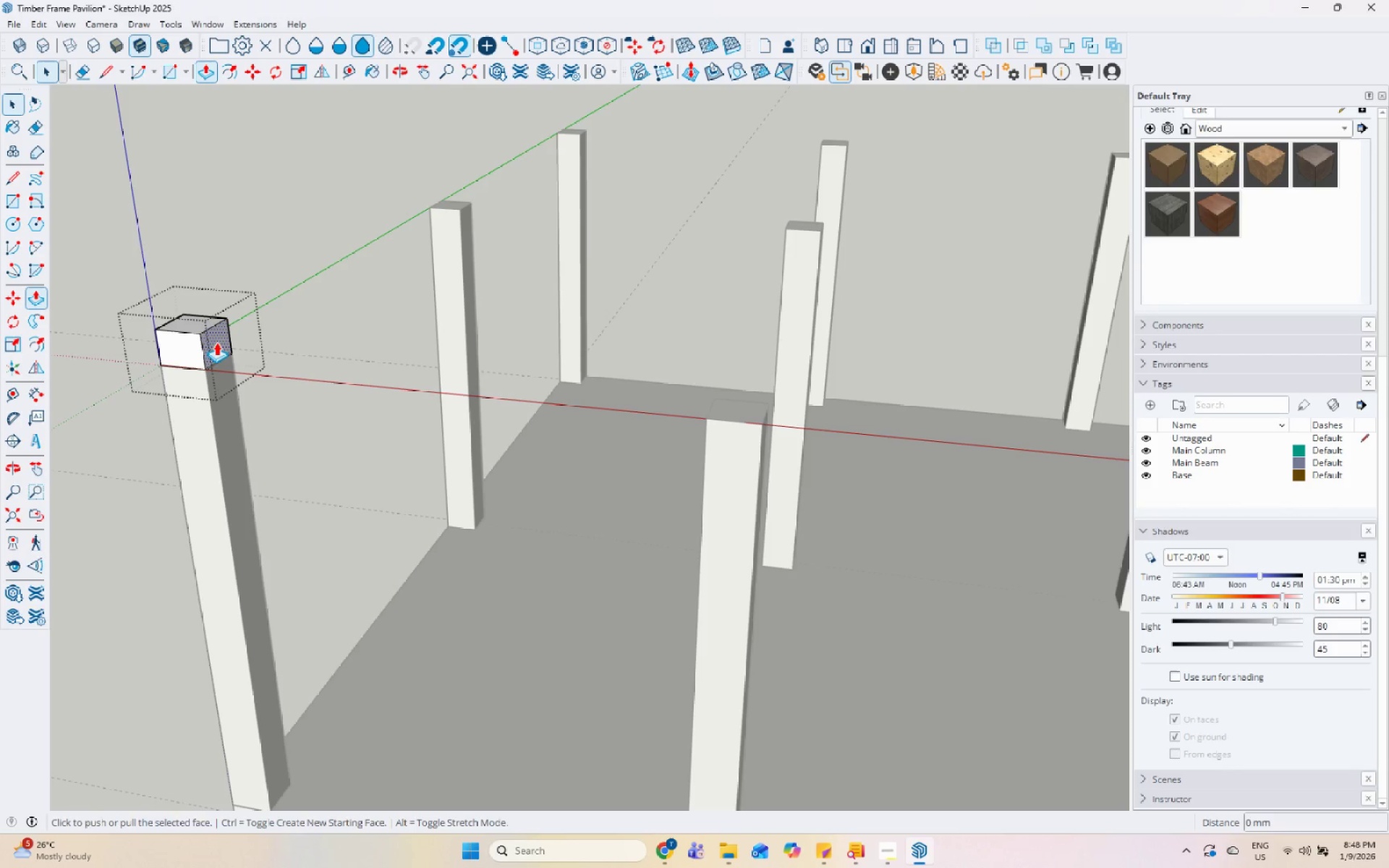 
left_click([216, 342])
 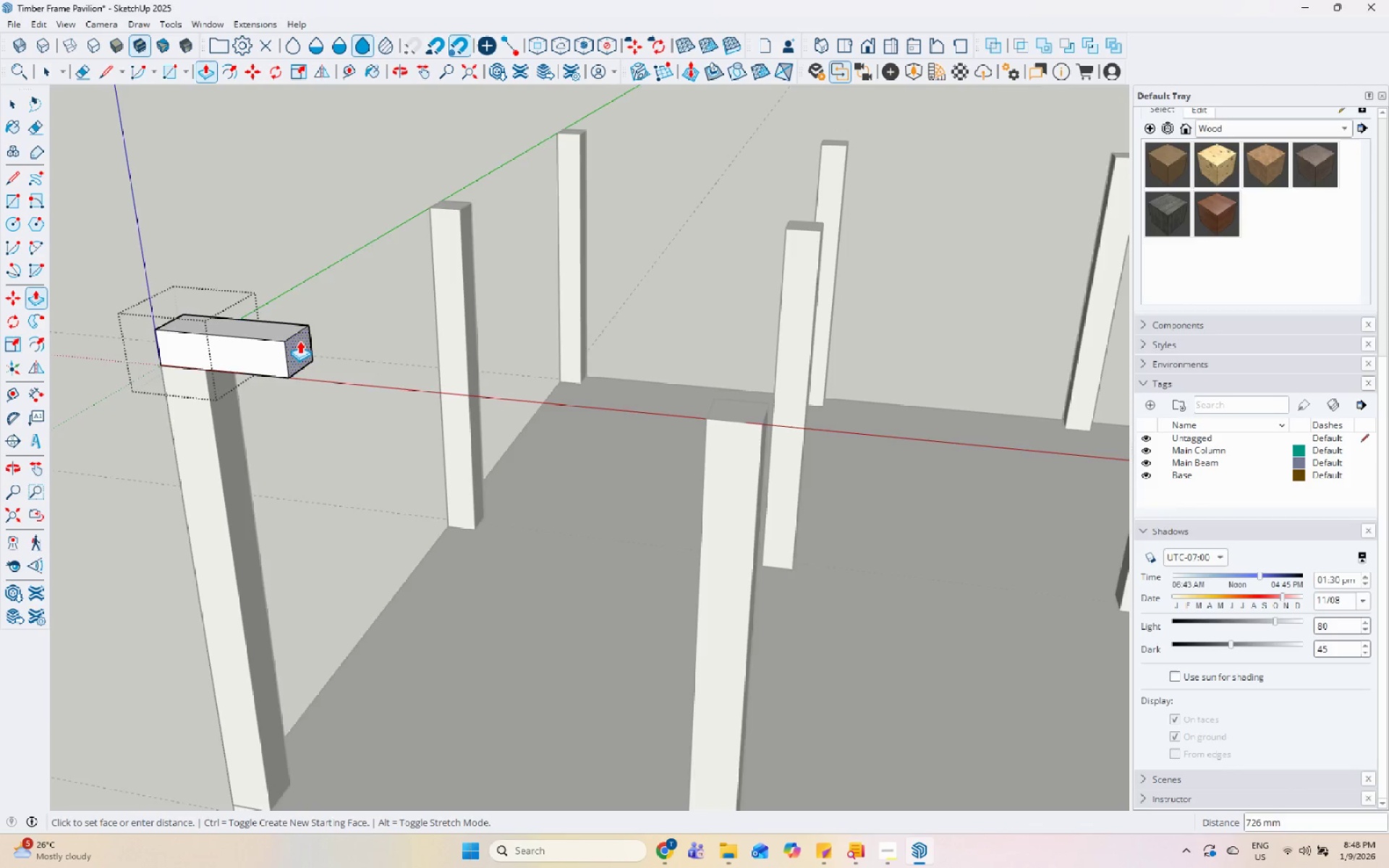 
scroll: coordinate [798, 378], scroll_direction: down, amount: 12.0
 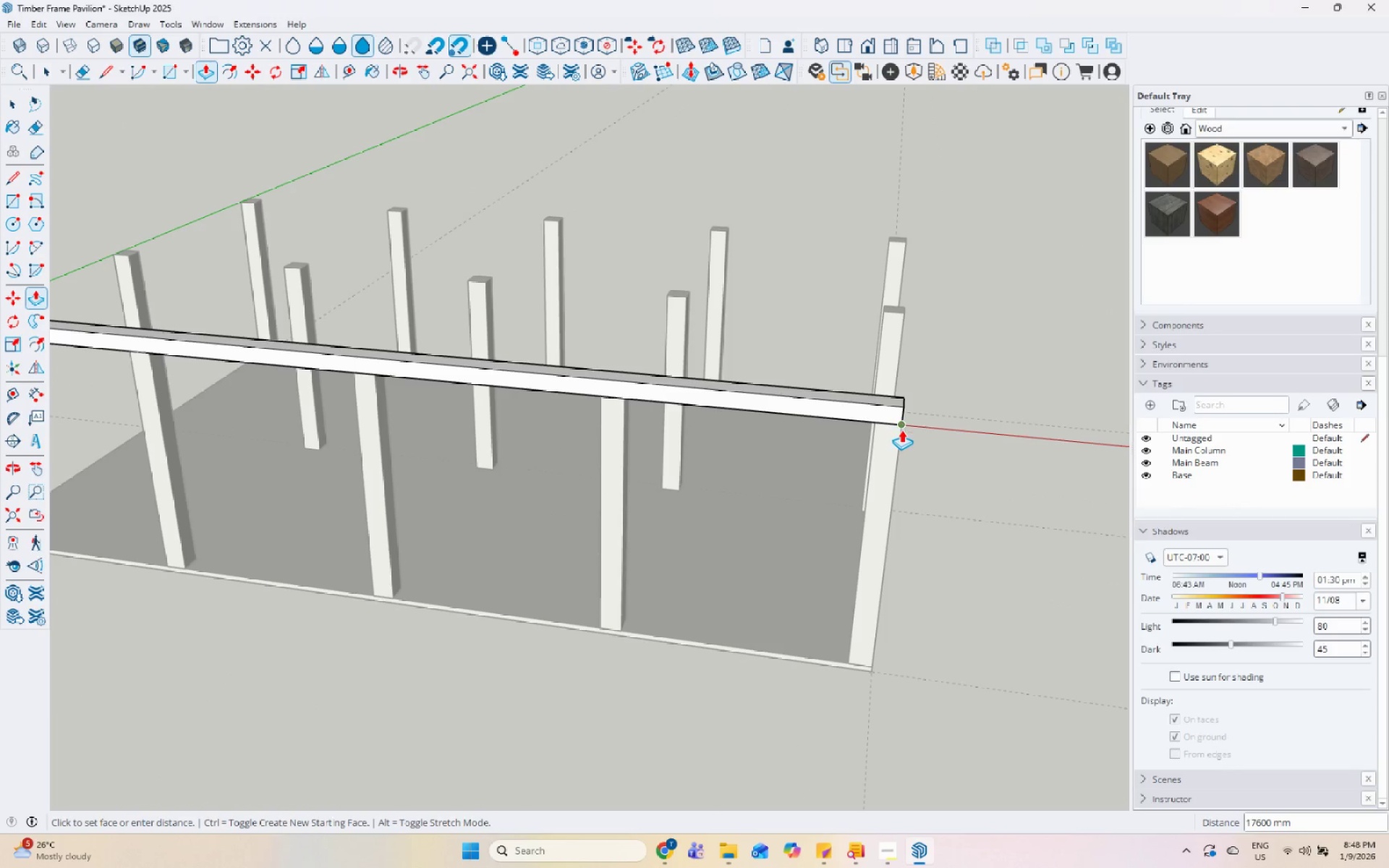 
key(Space)
 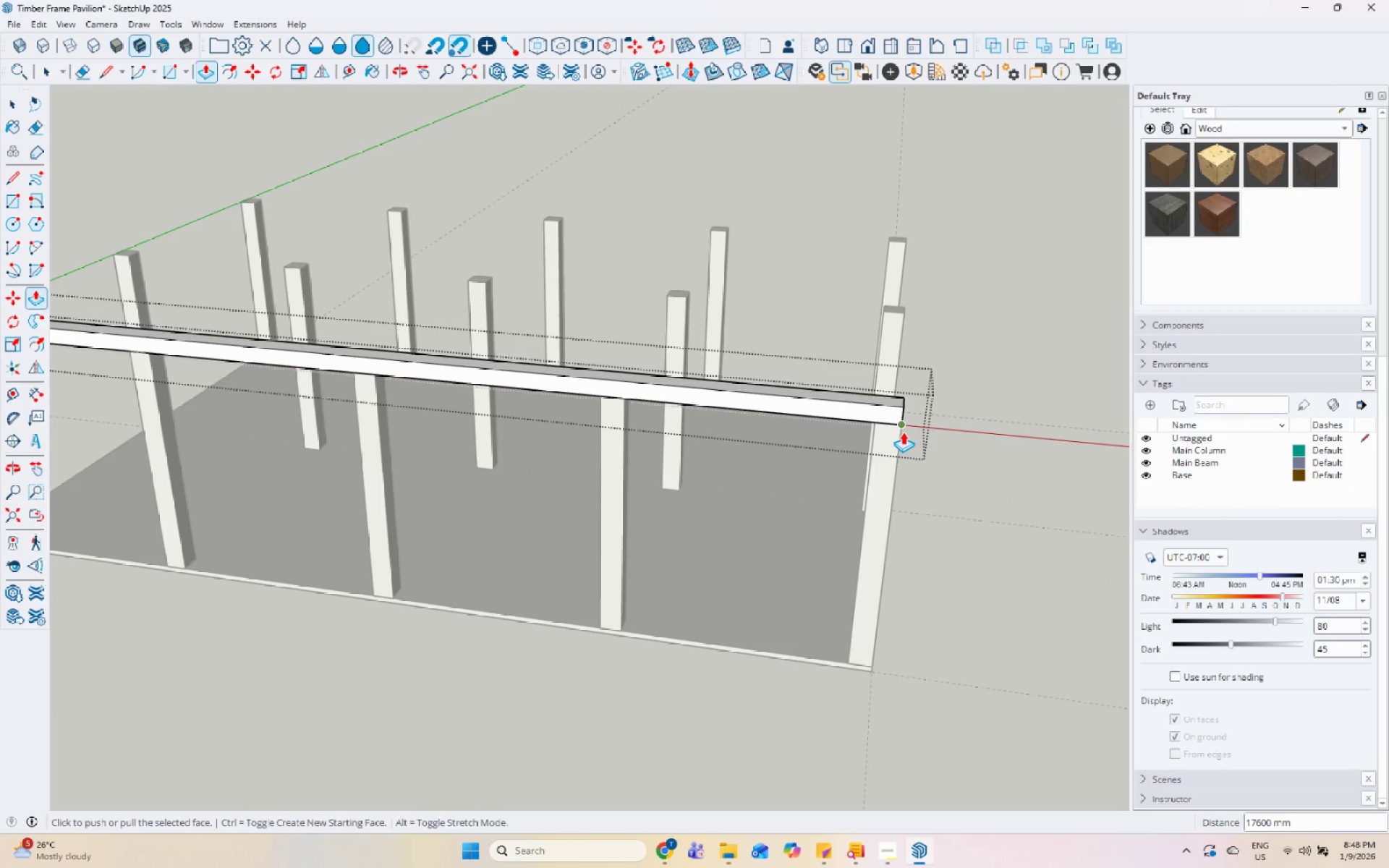 
key(Escape)
 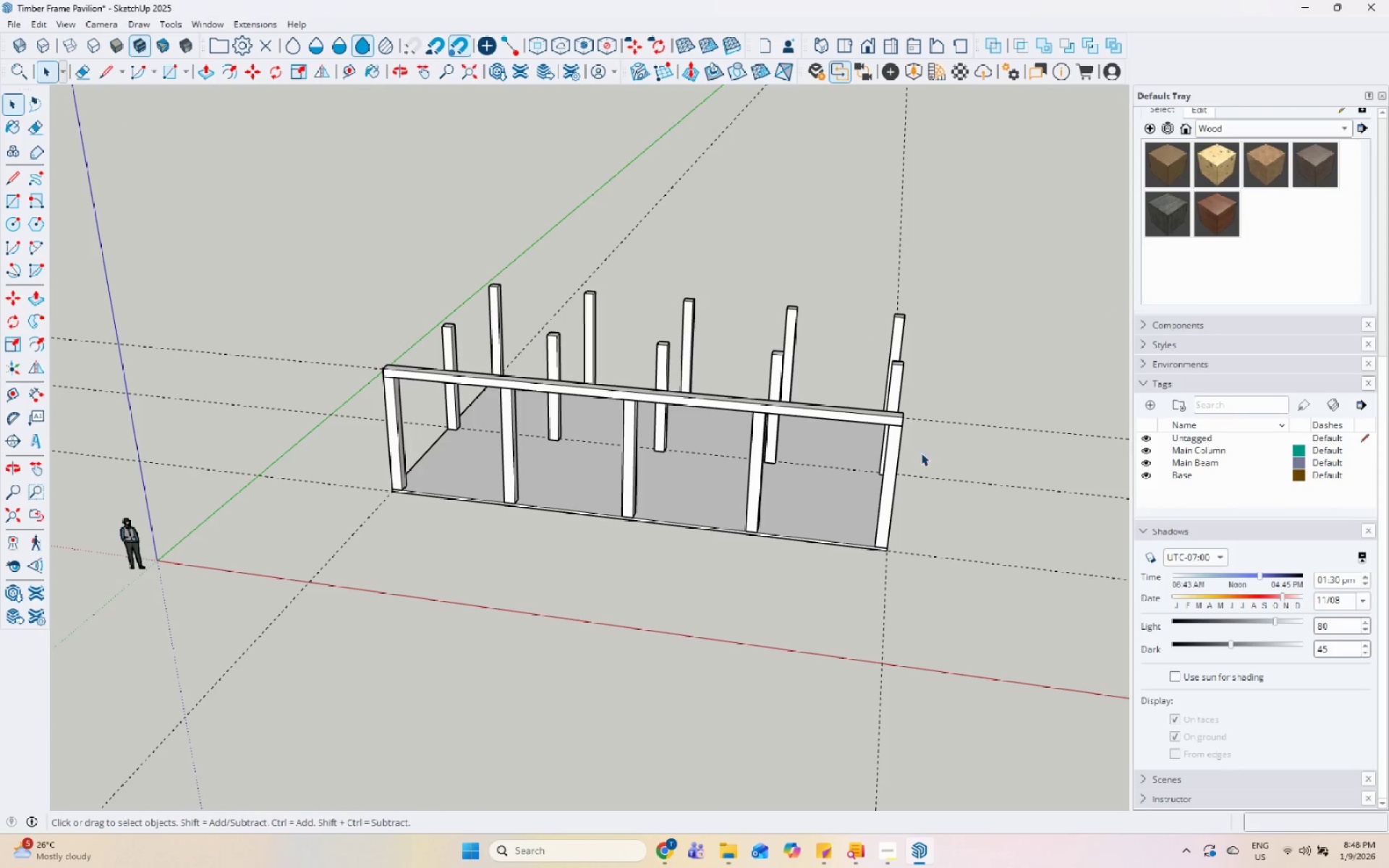 
key(Escape)
 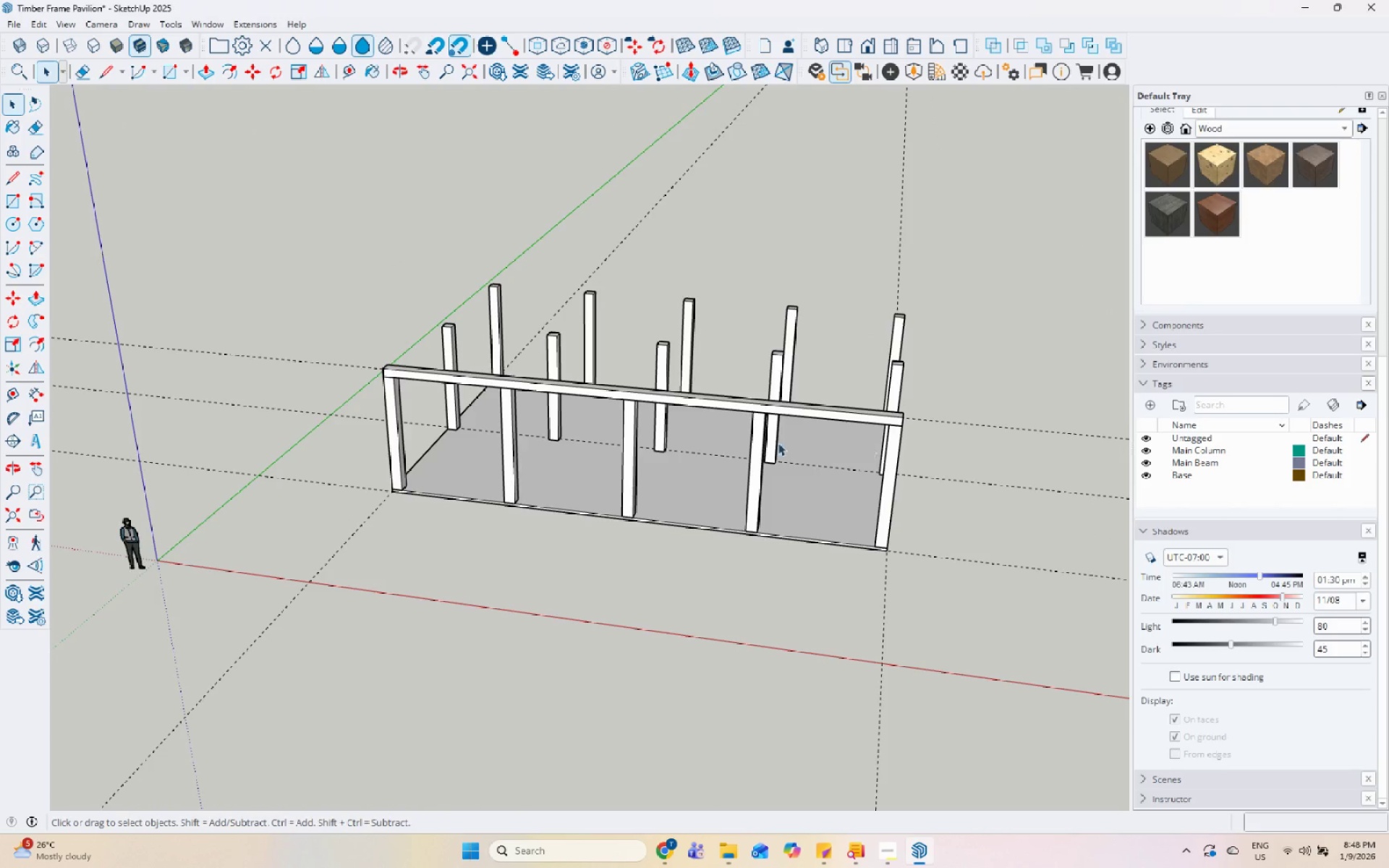 
scroll: coordinate [902, 427], scroll_direction: down, amount: 8.0
 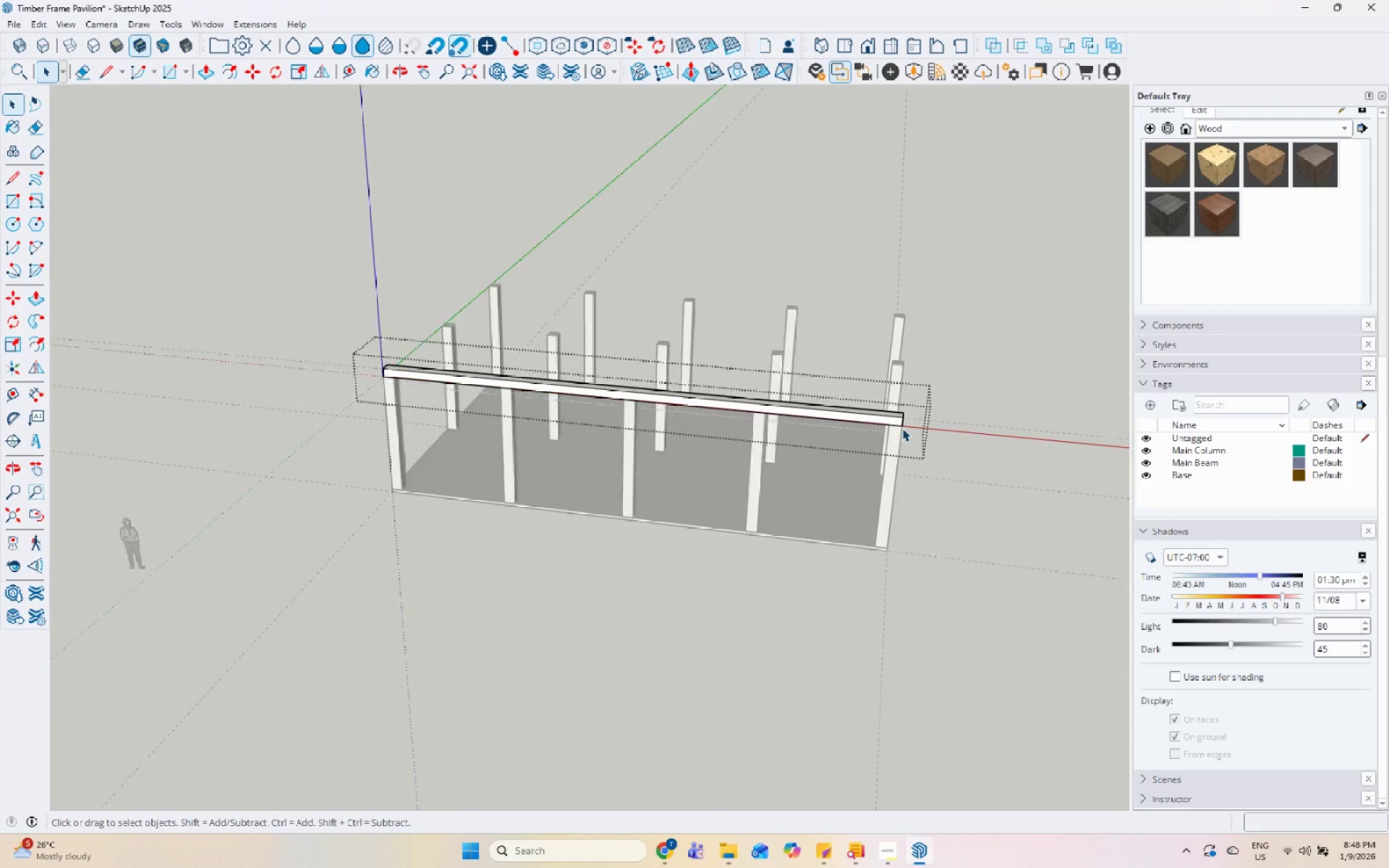 
scroll: coordinate [453, 461], scroll_direction: up, amount: 5.0
 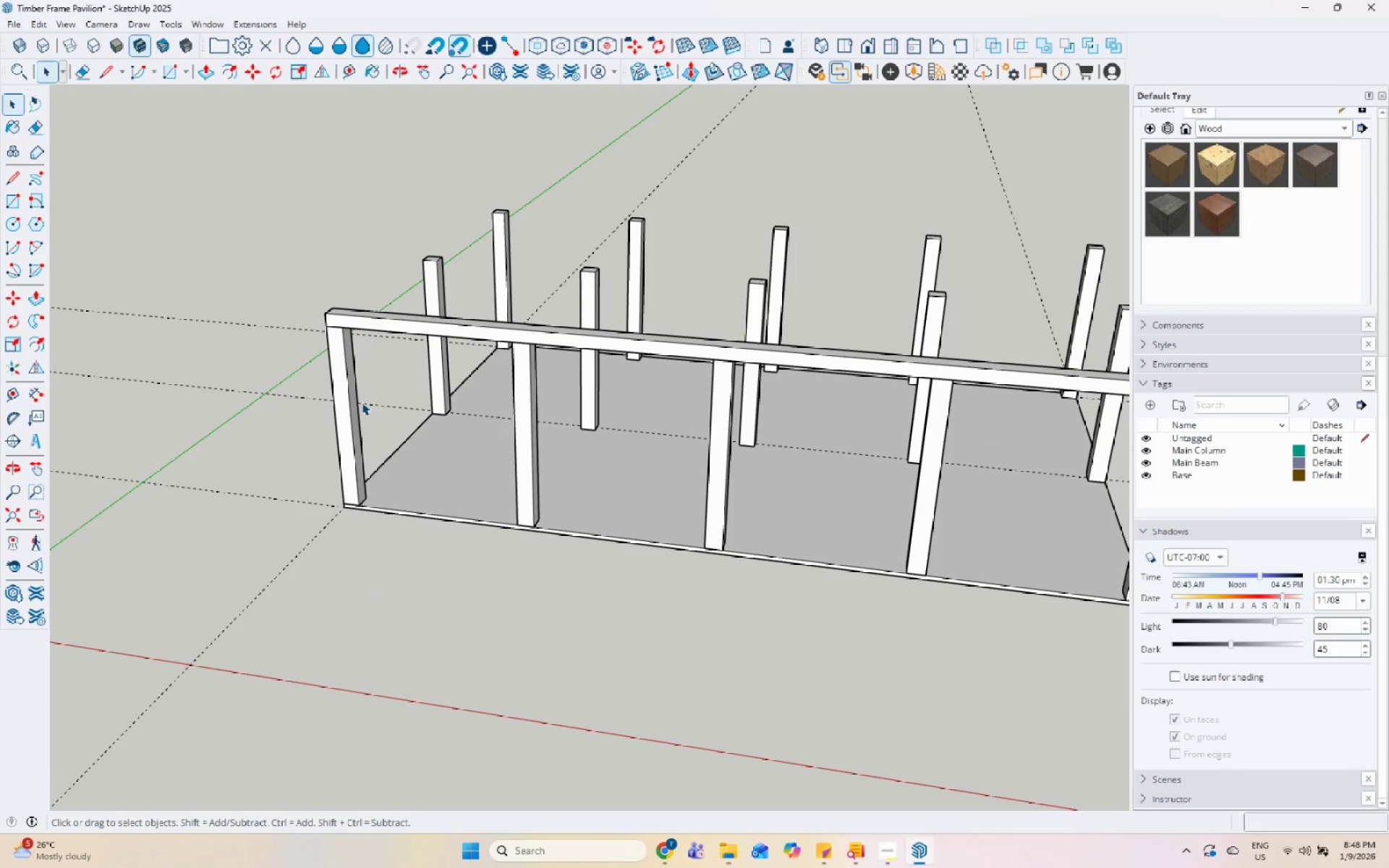 
left_click([345, 400])
 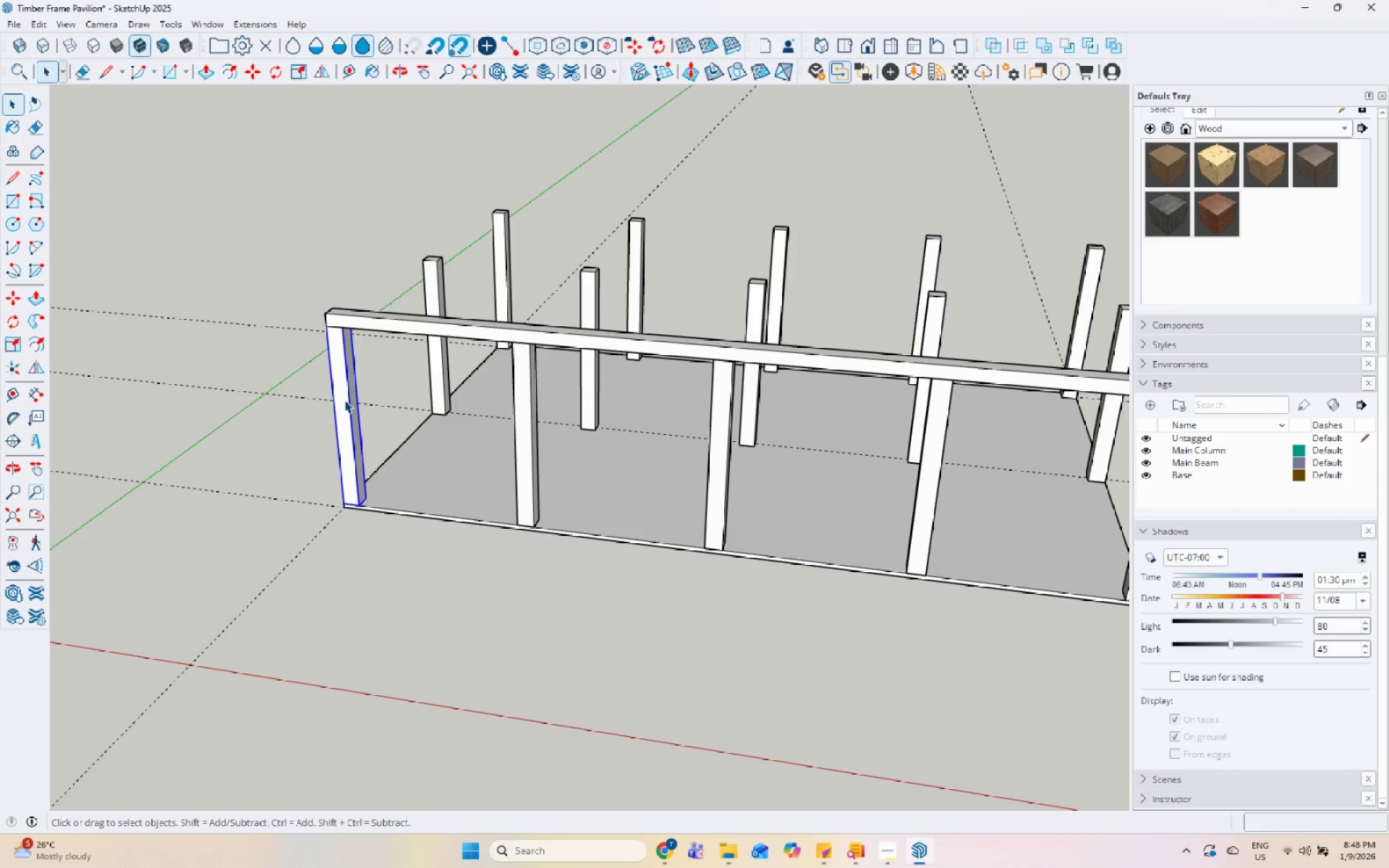 
scroll: coordinate [1297, 190], scroll_direction: up, amount: 7.0
 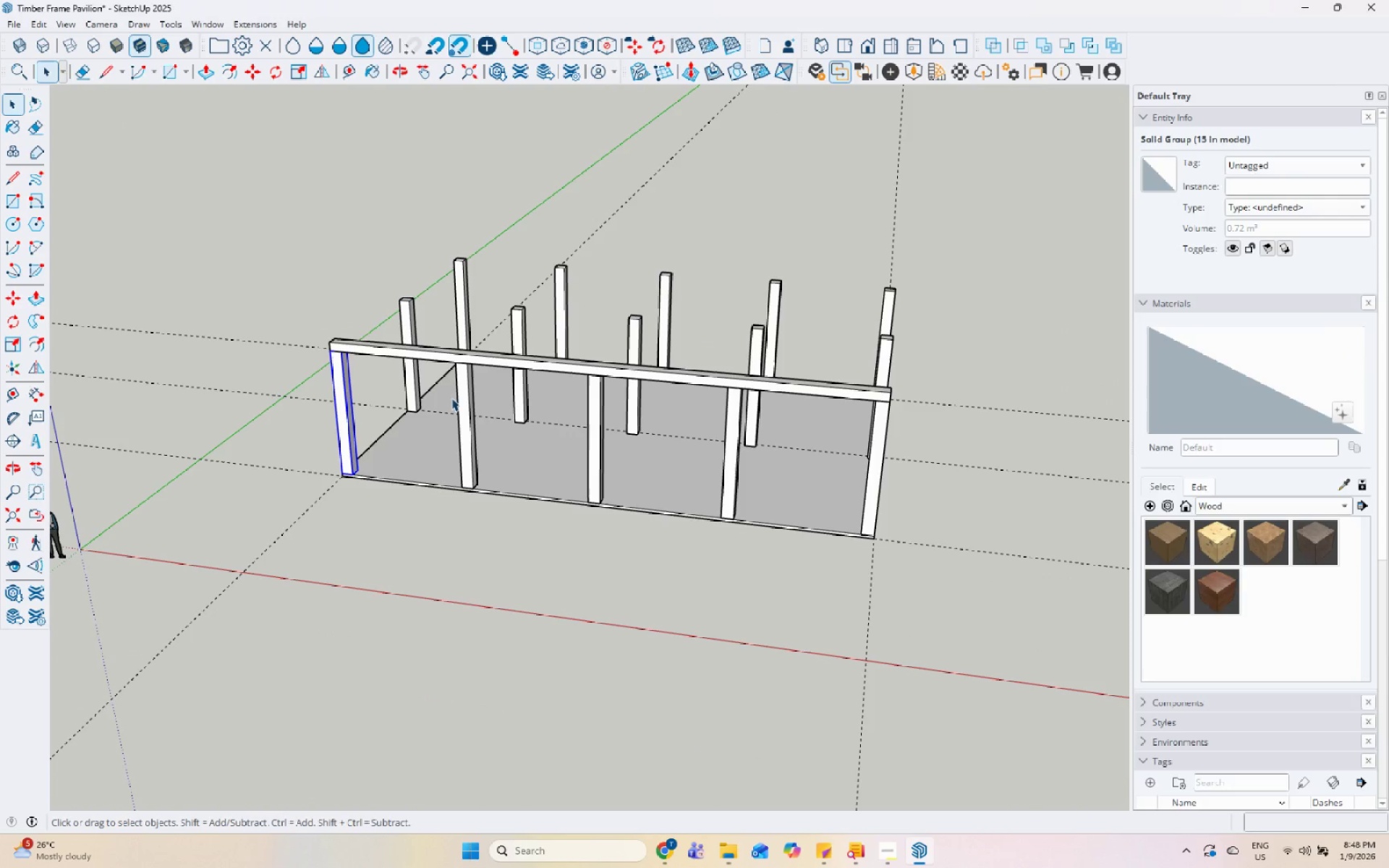 
hold_key(key=ControlLeft, duration=1.5)
left_click([464, 393])
 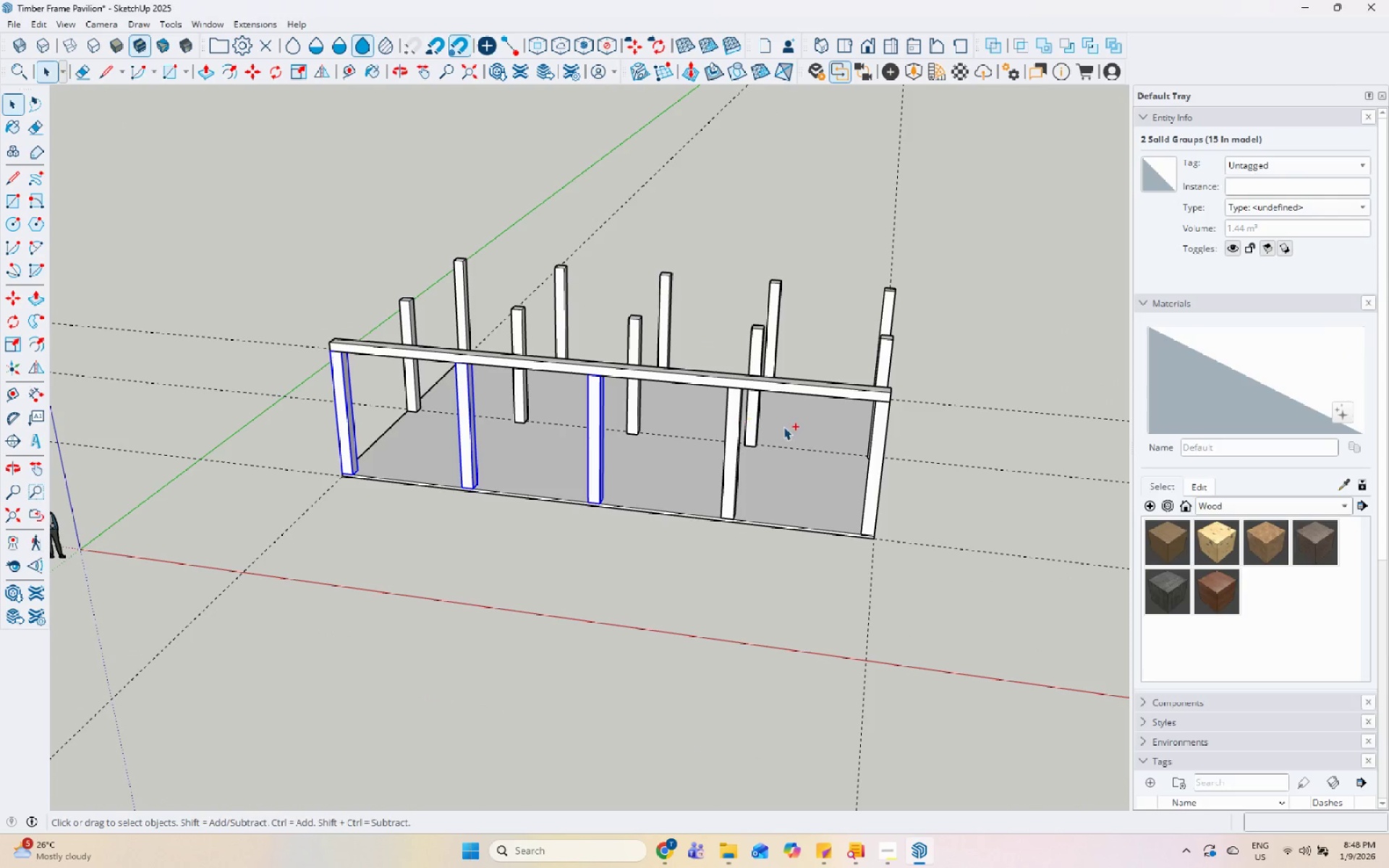 
hold_key(key=ControlLeft, duration=0.41)
 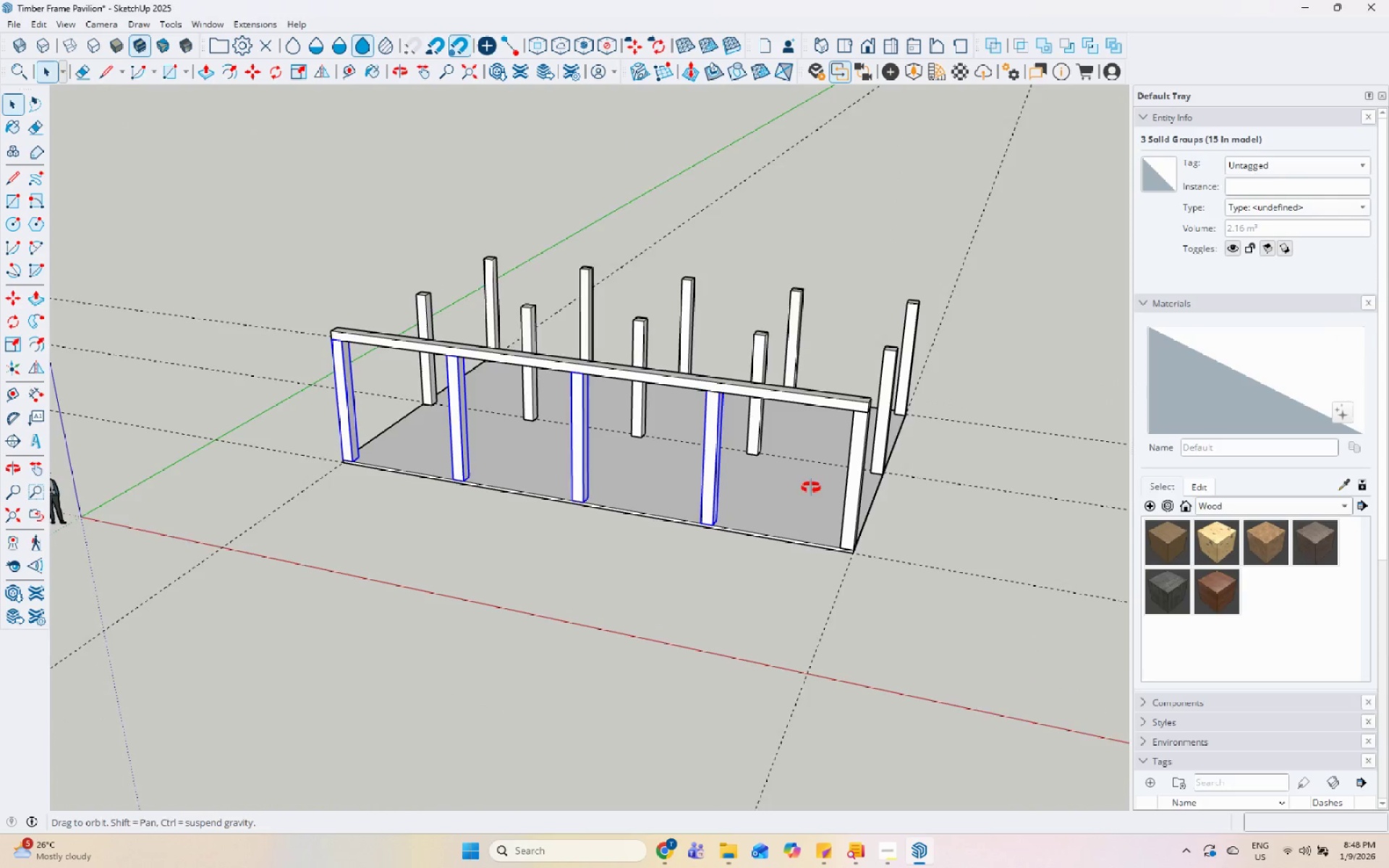 
hold_key(key=ControlLeft, duration=1.5)
left_click([845, 461])
 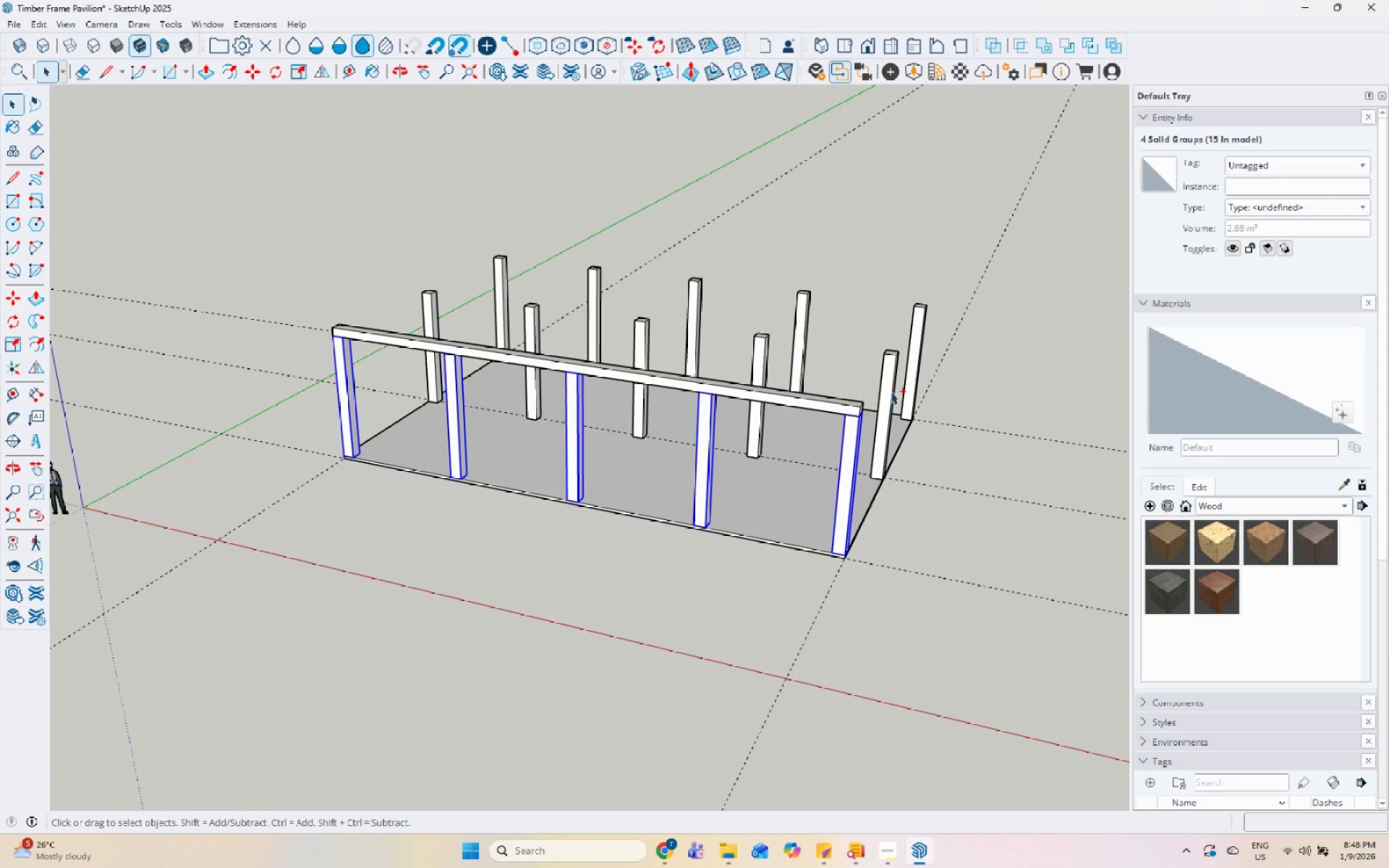 
left_click([891, 386])
 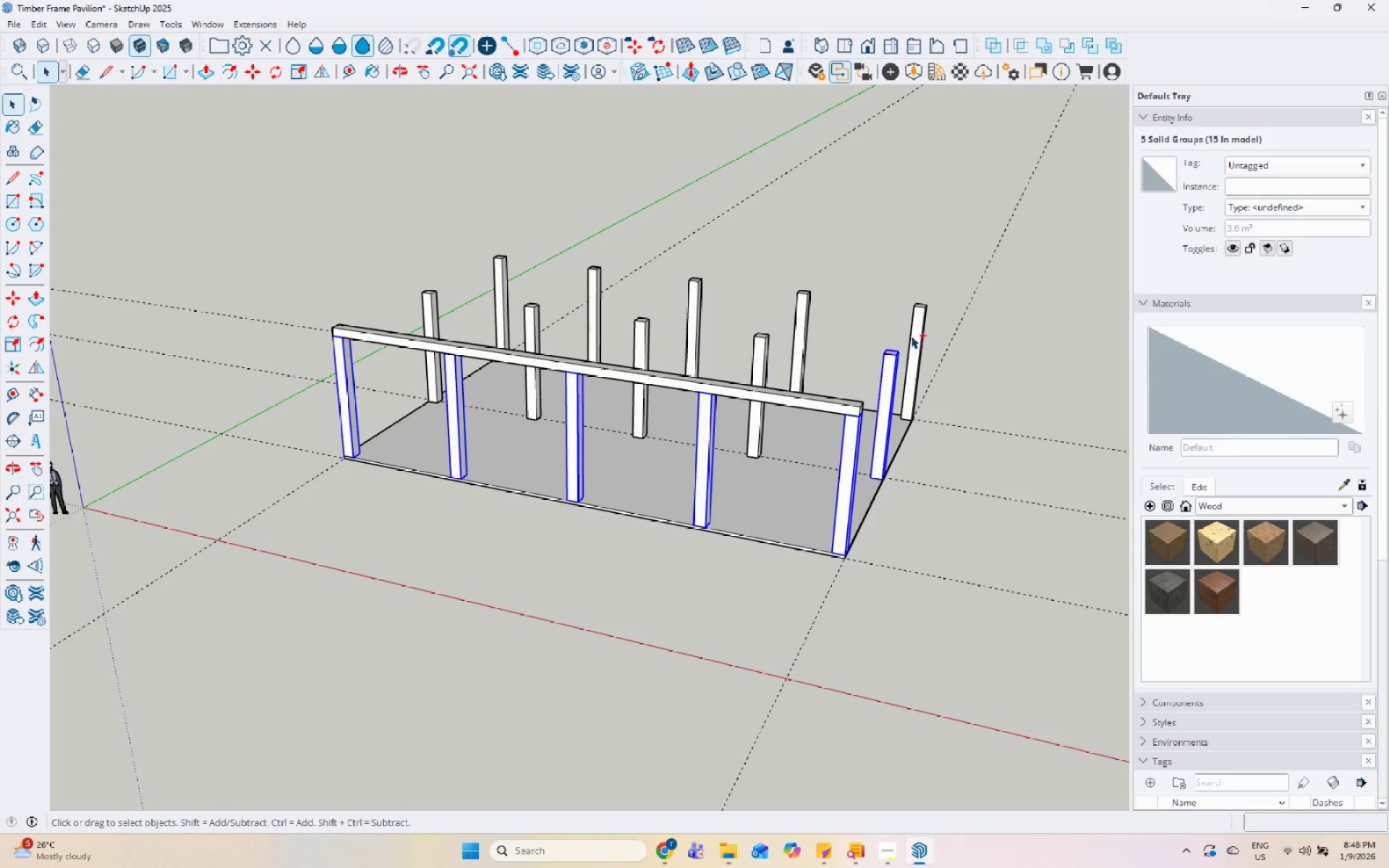 
left_click([919, 322])
 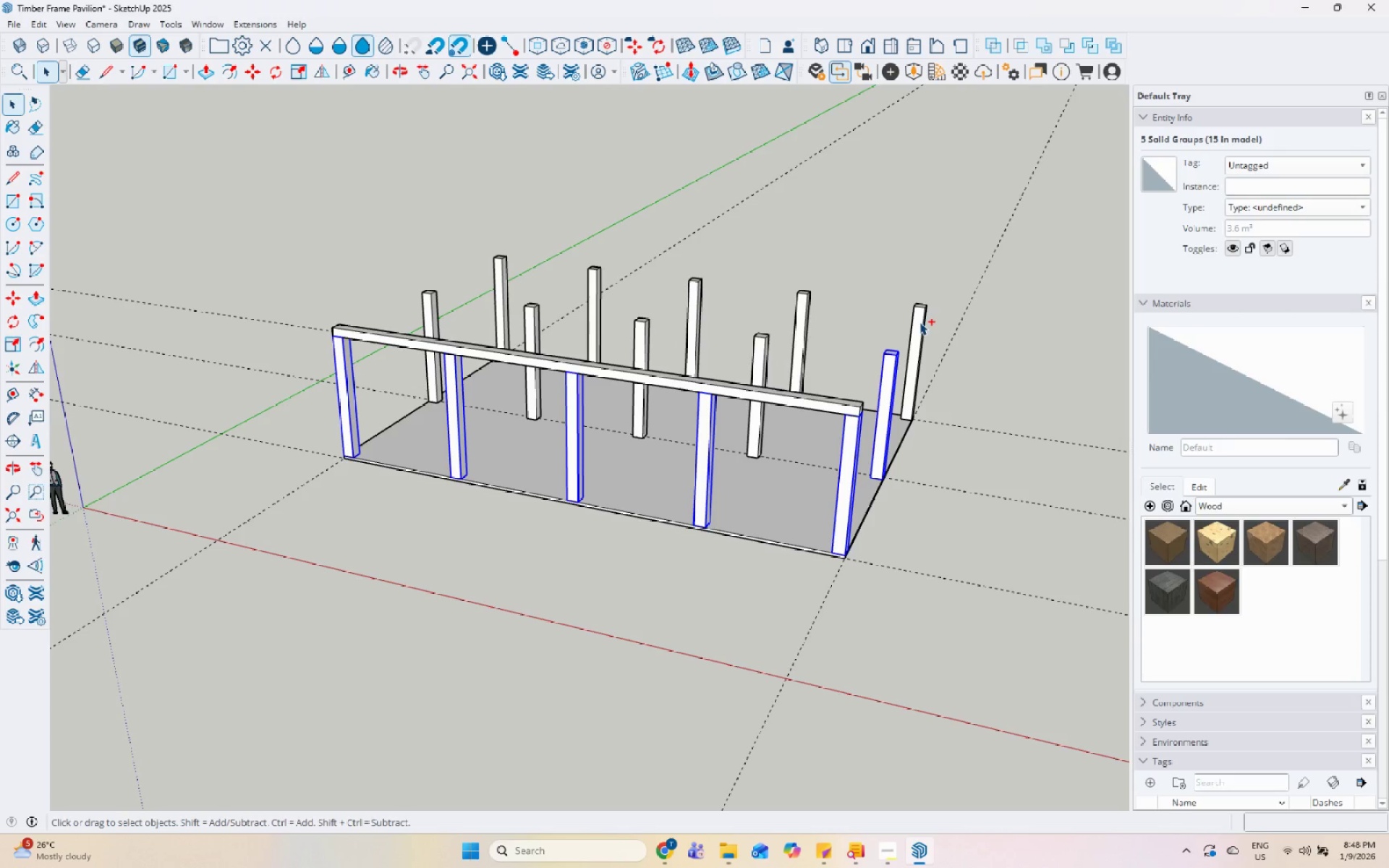 
hold_key(key=ControlLeft, duration=1.52)
left_click([768, 340])
 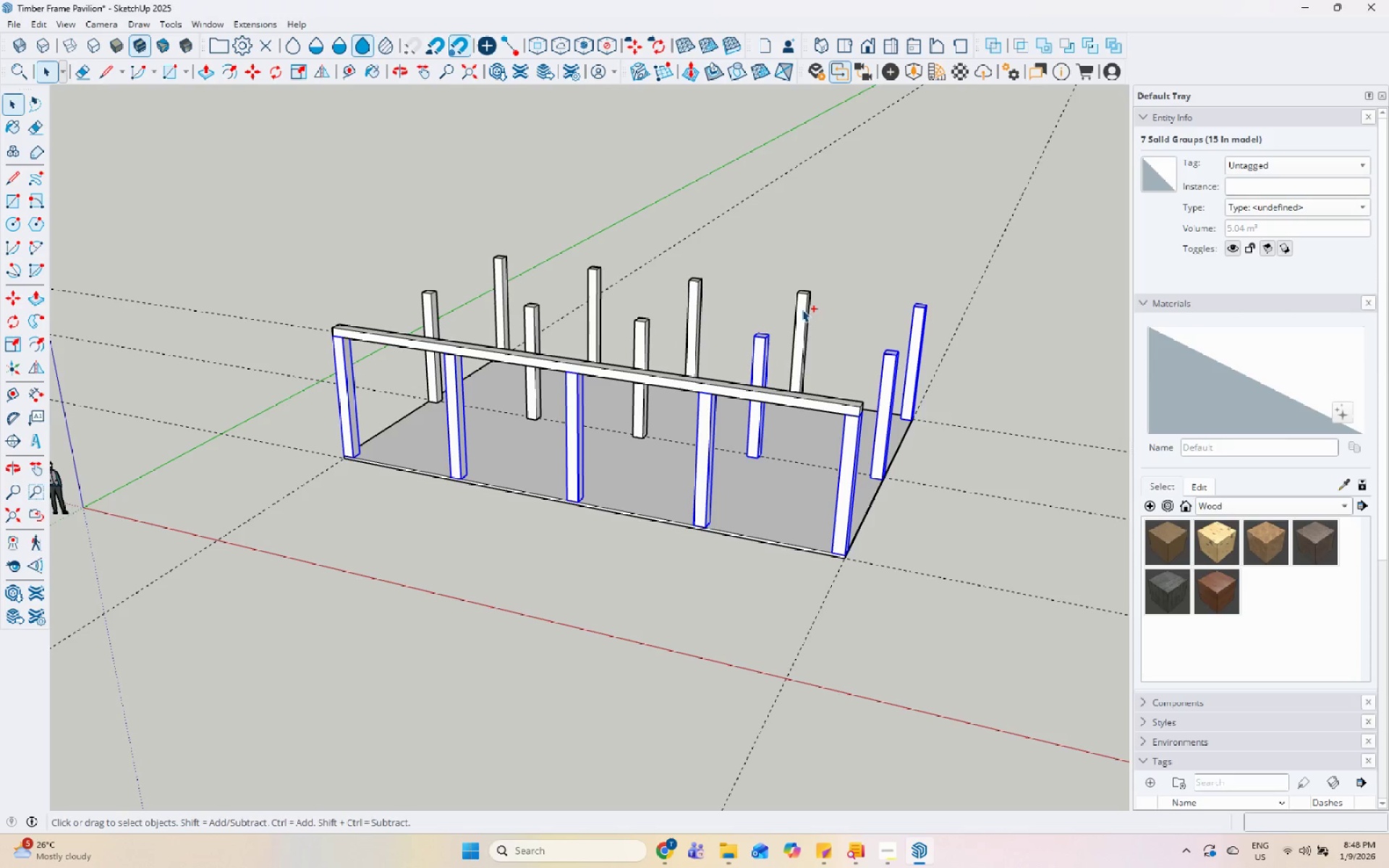 
left_click([804, 305])
 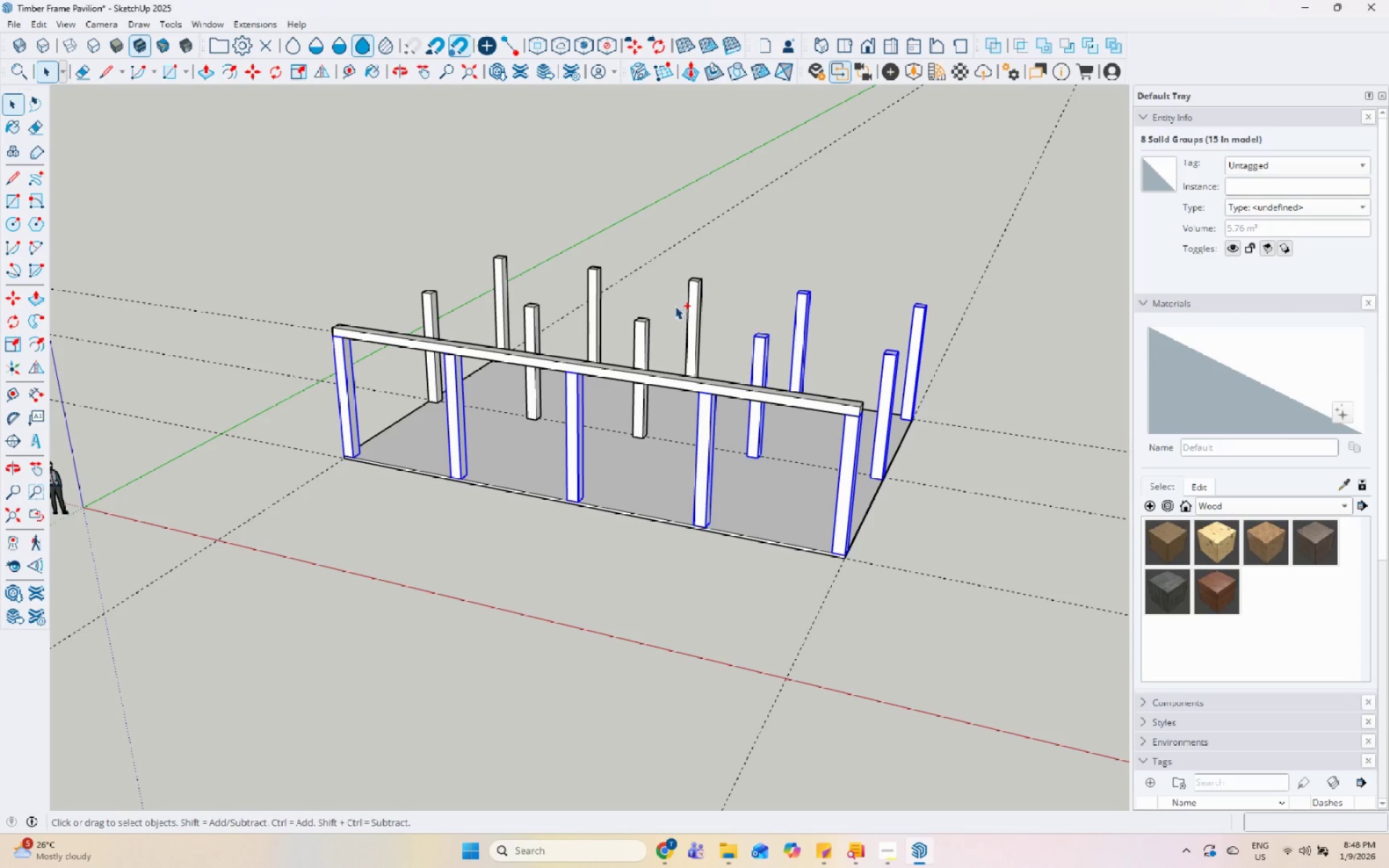 
hold_key(key=ControlLeft, duration=1.52)
double_click([640, 328])
 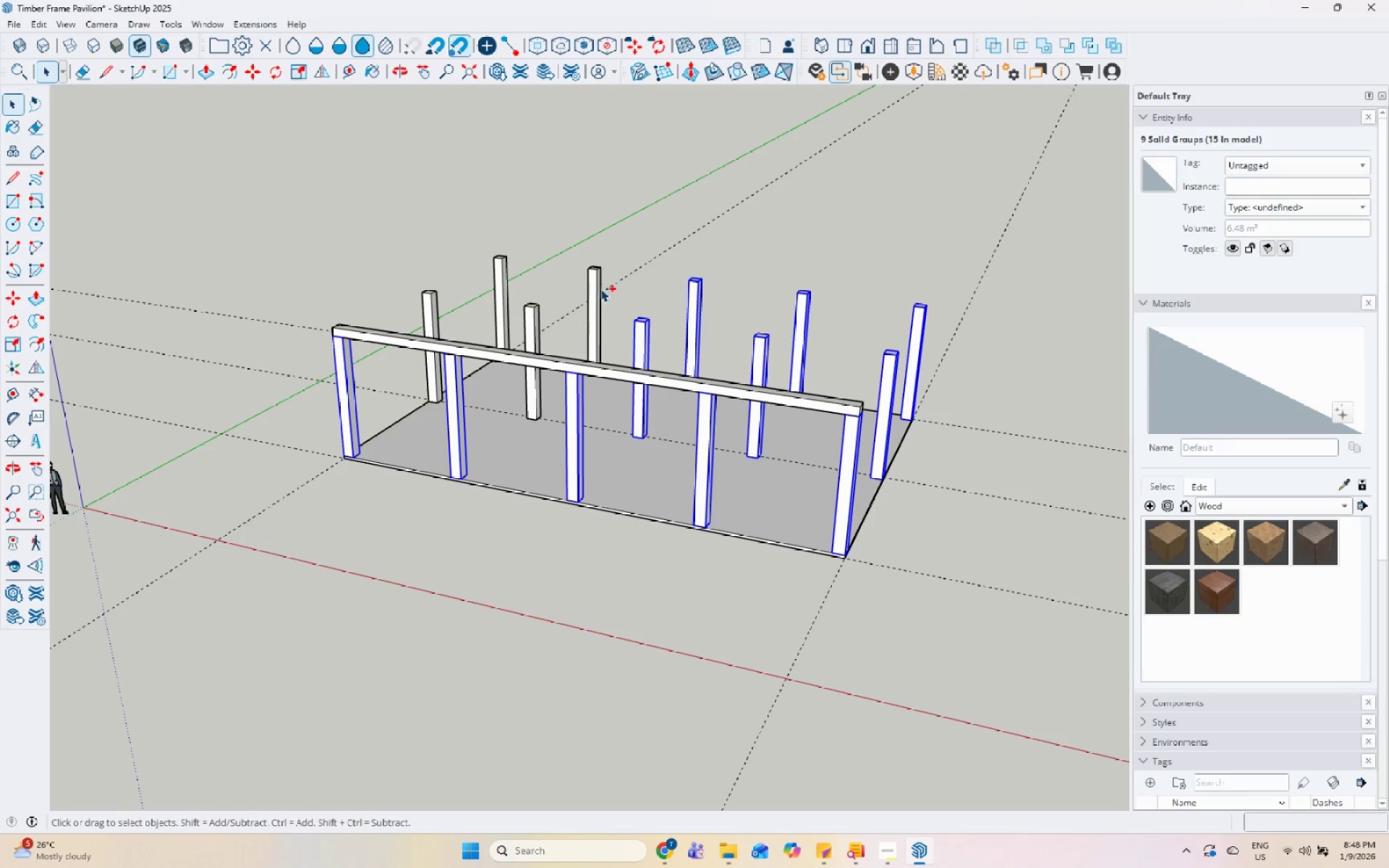 
left_click([598, 284])
 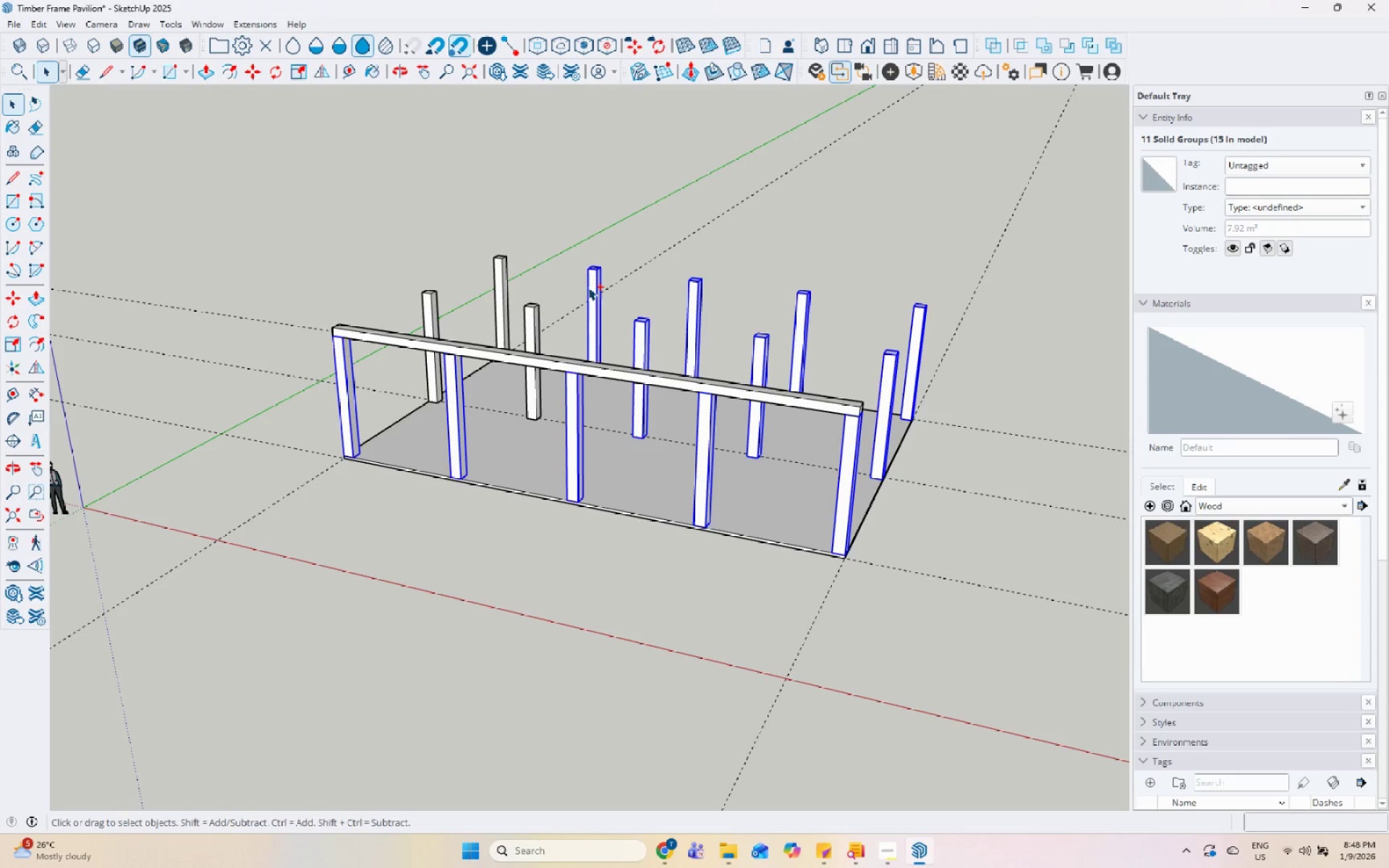 
hold_key(key=ControlLeft, duration=1.51)
left_click([538, 315])
 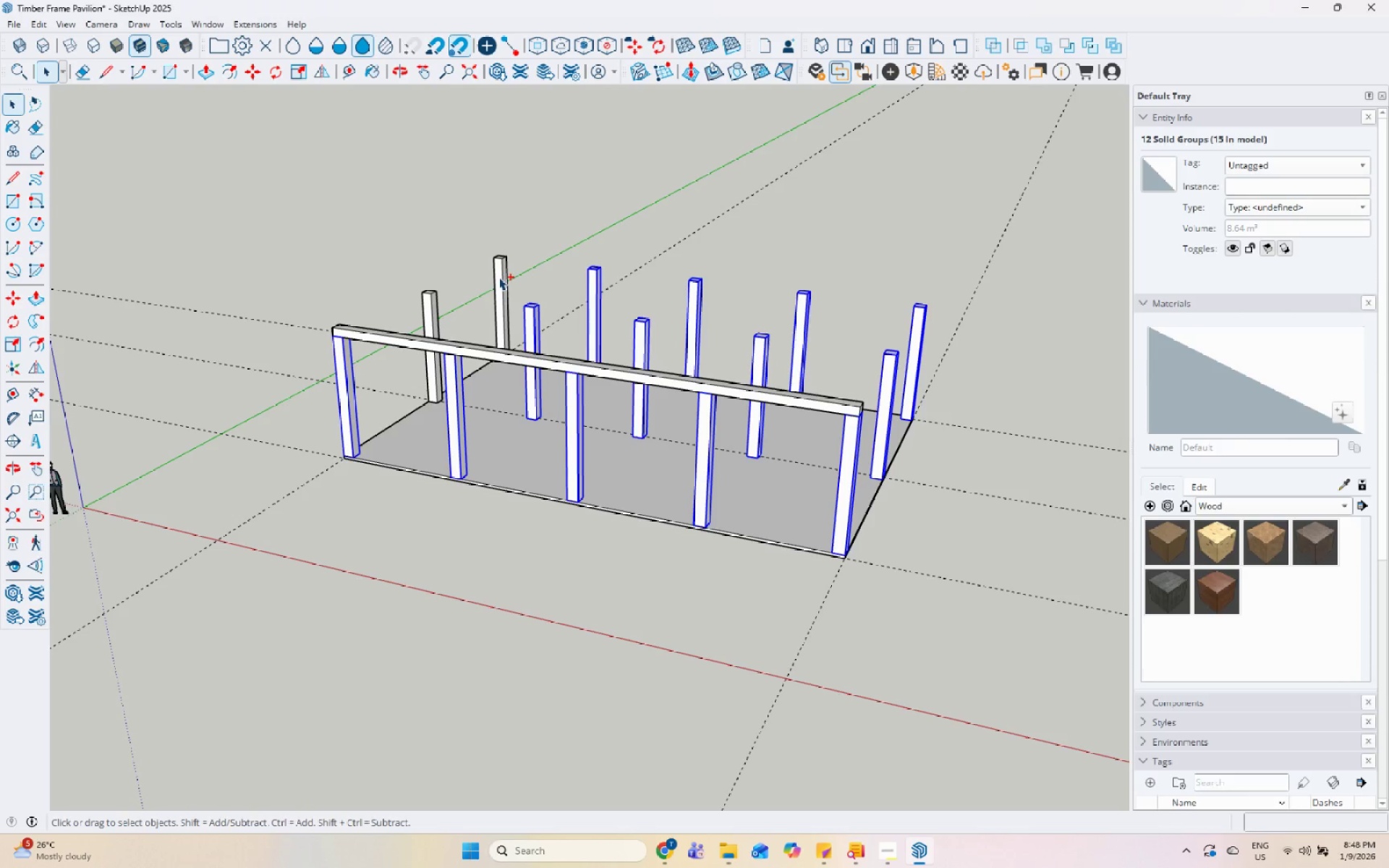 
left_click([498, 276])
 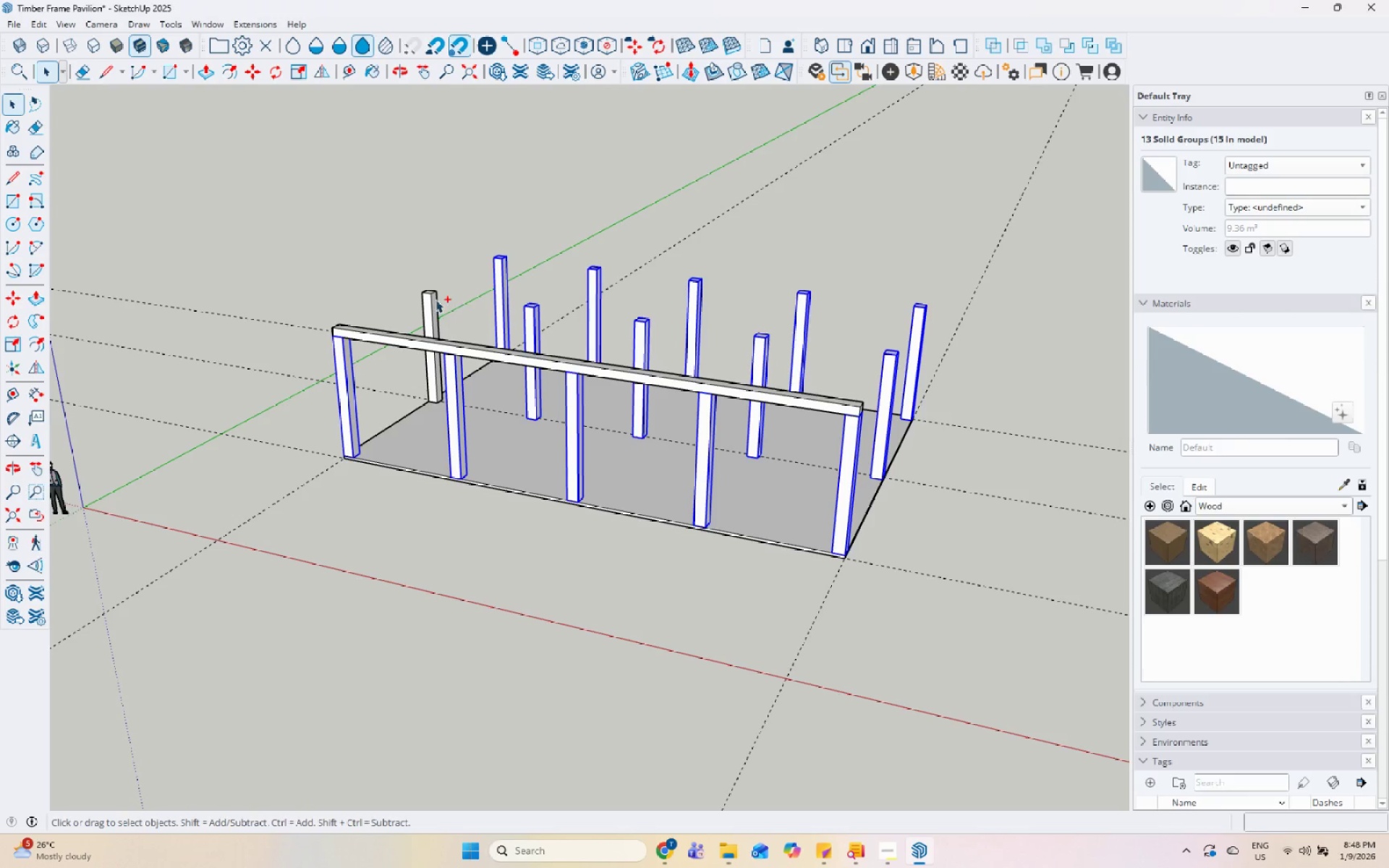 
double_click([430, 300])
 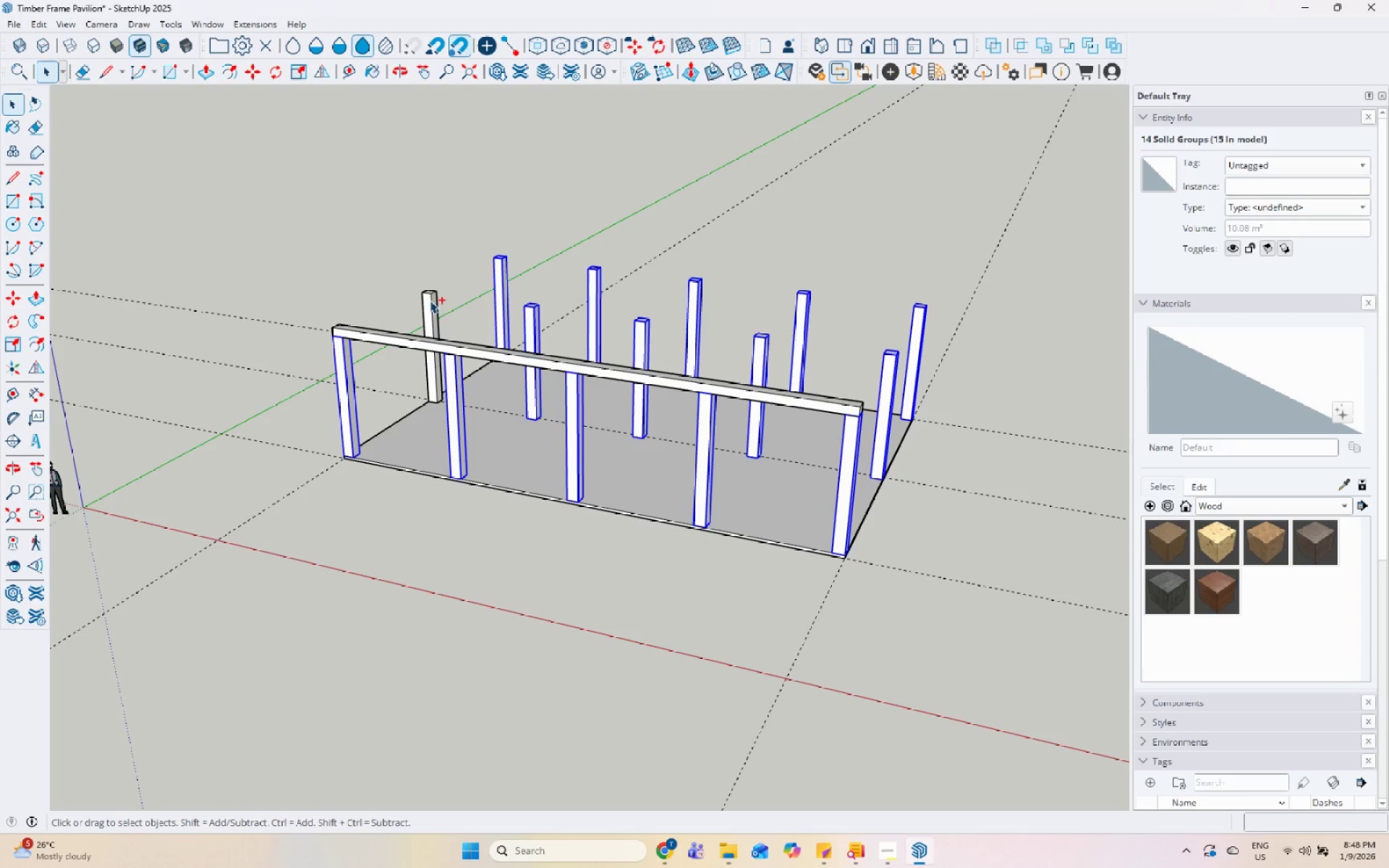 
key(Control+ControlLeft)
 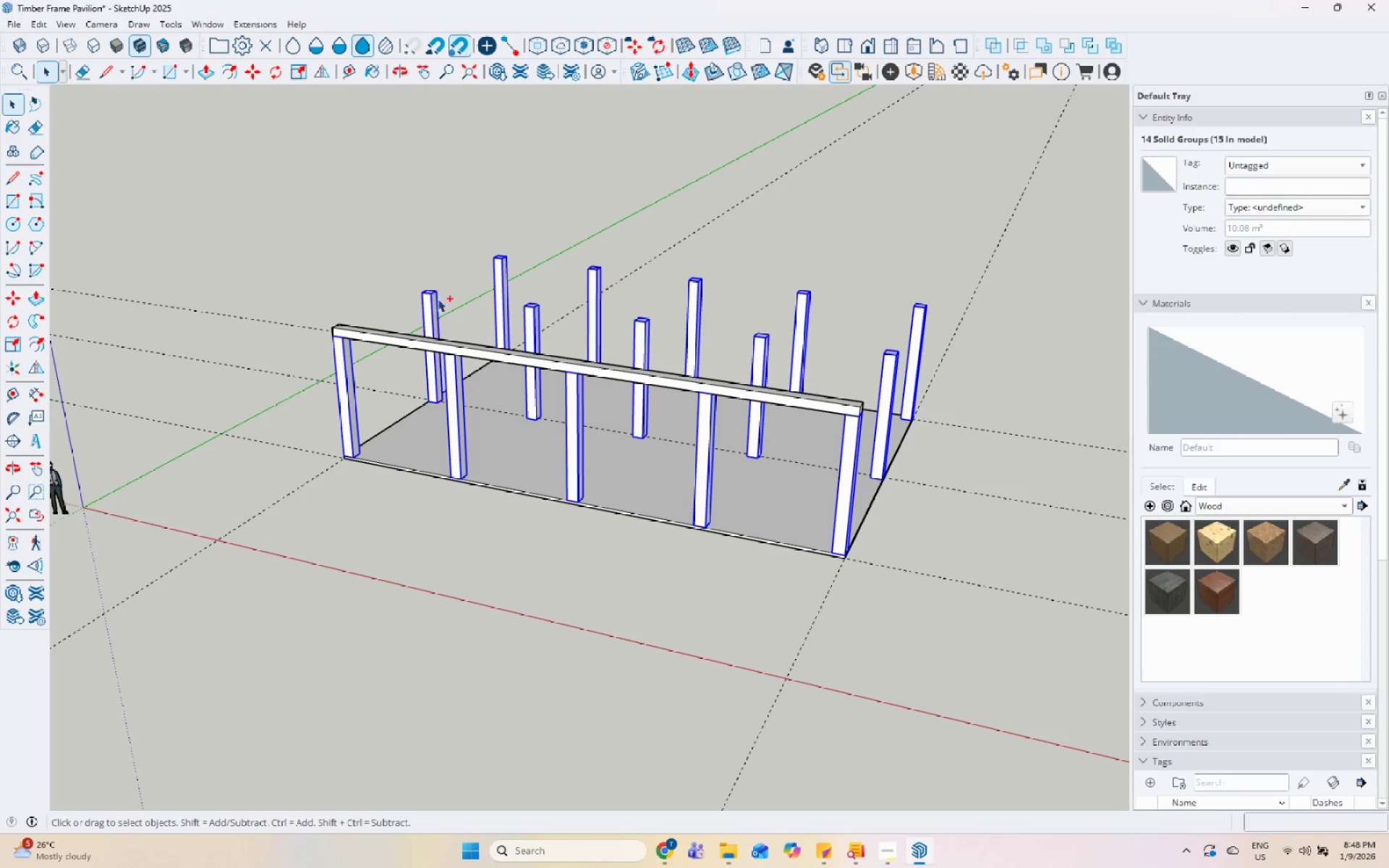 
key(Control+ControlLeft)
 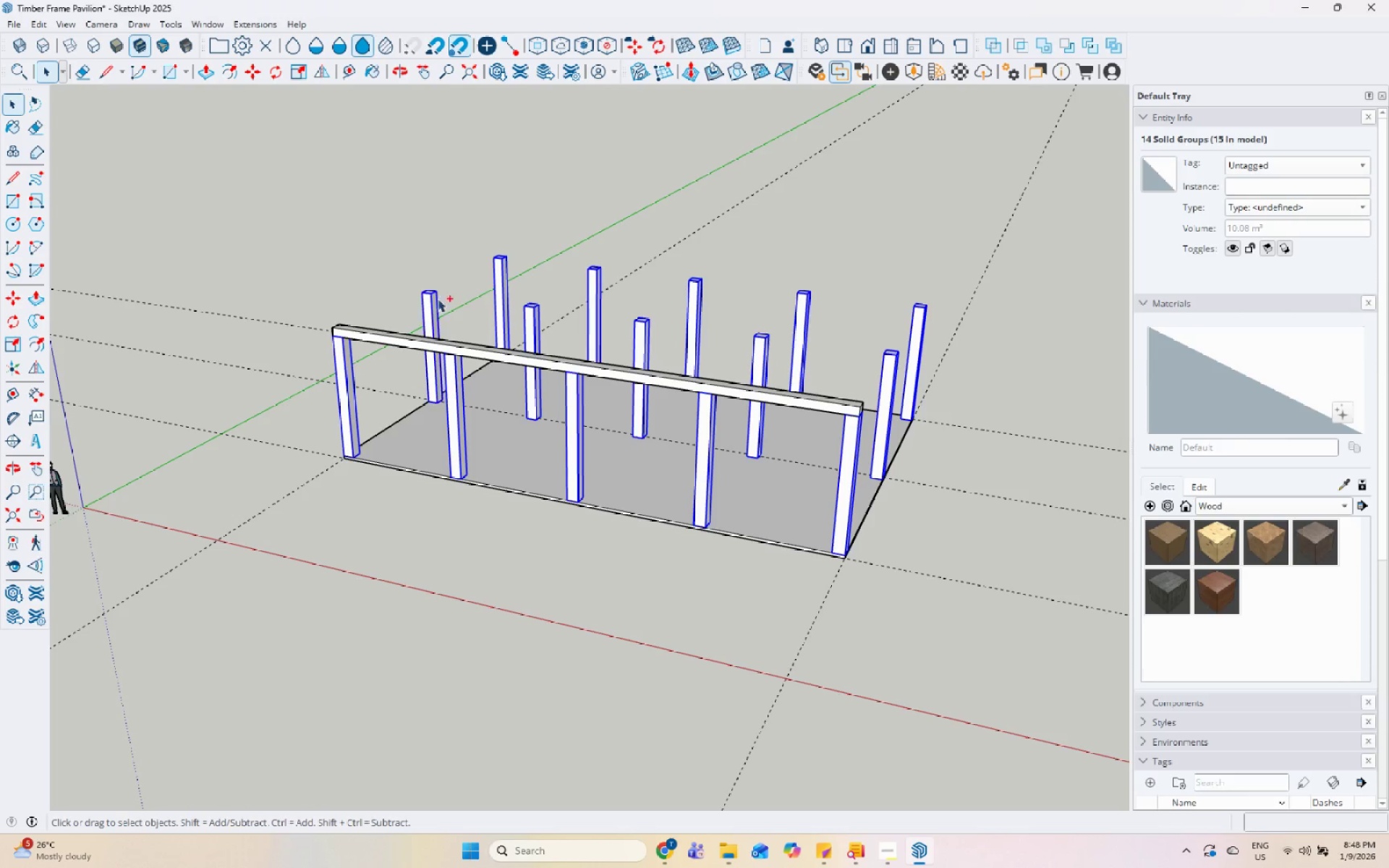 
key(Control+ControlLeft)
 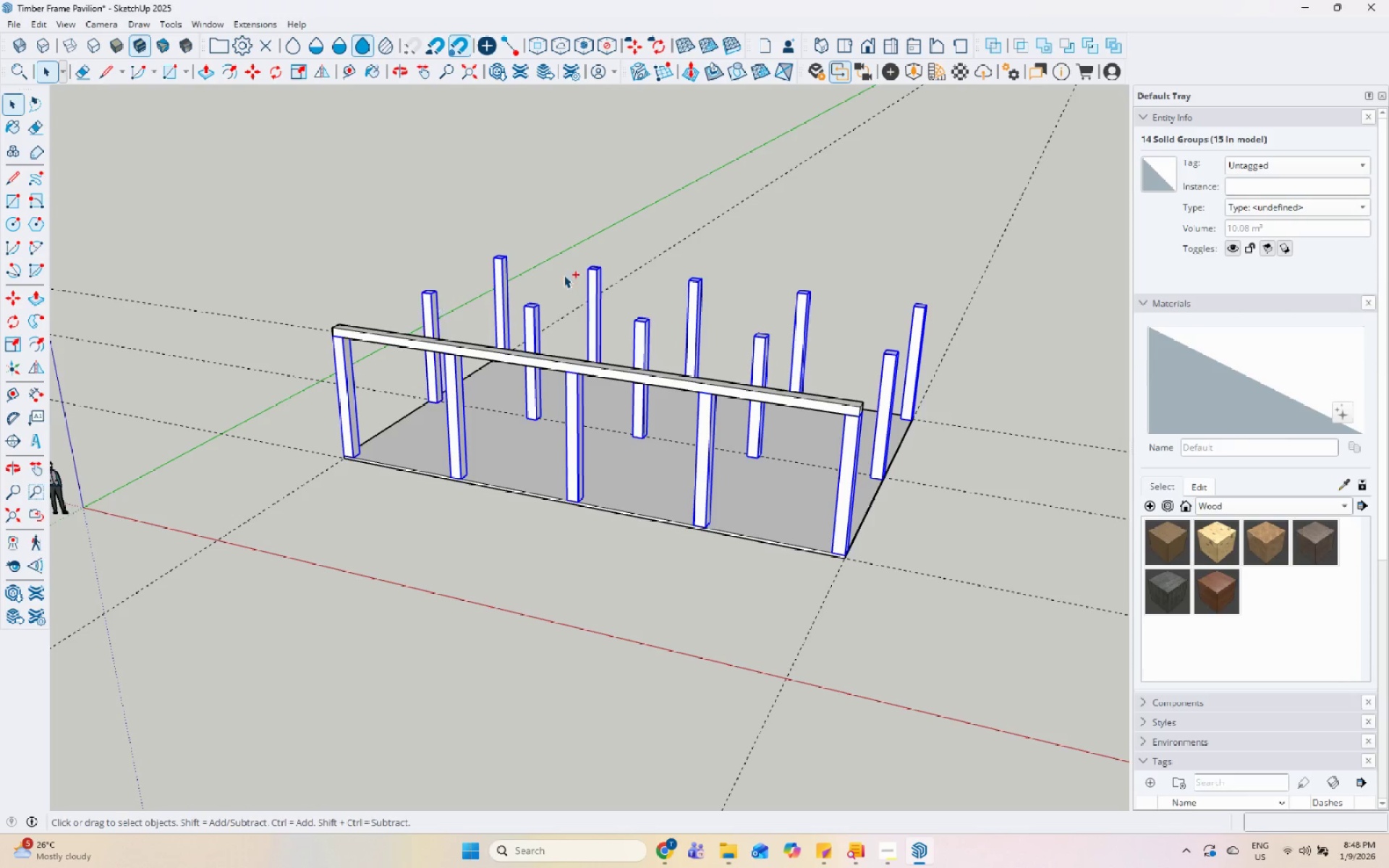 
key(Control+ControlLeft)
 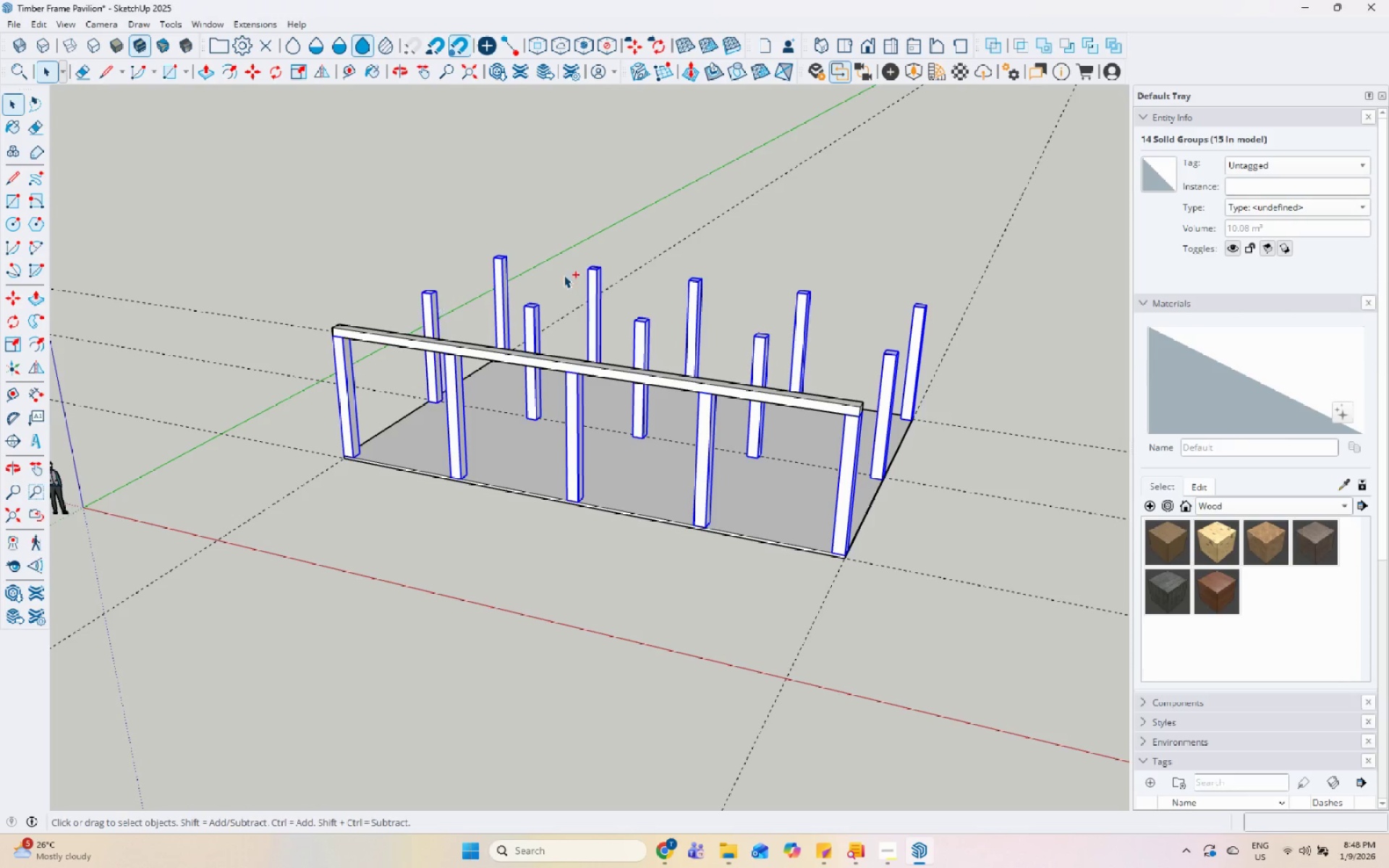 
hold_key(key=ControlLeft, duration=12.02)
left_click([1241, 163])
 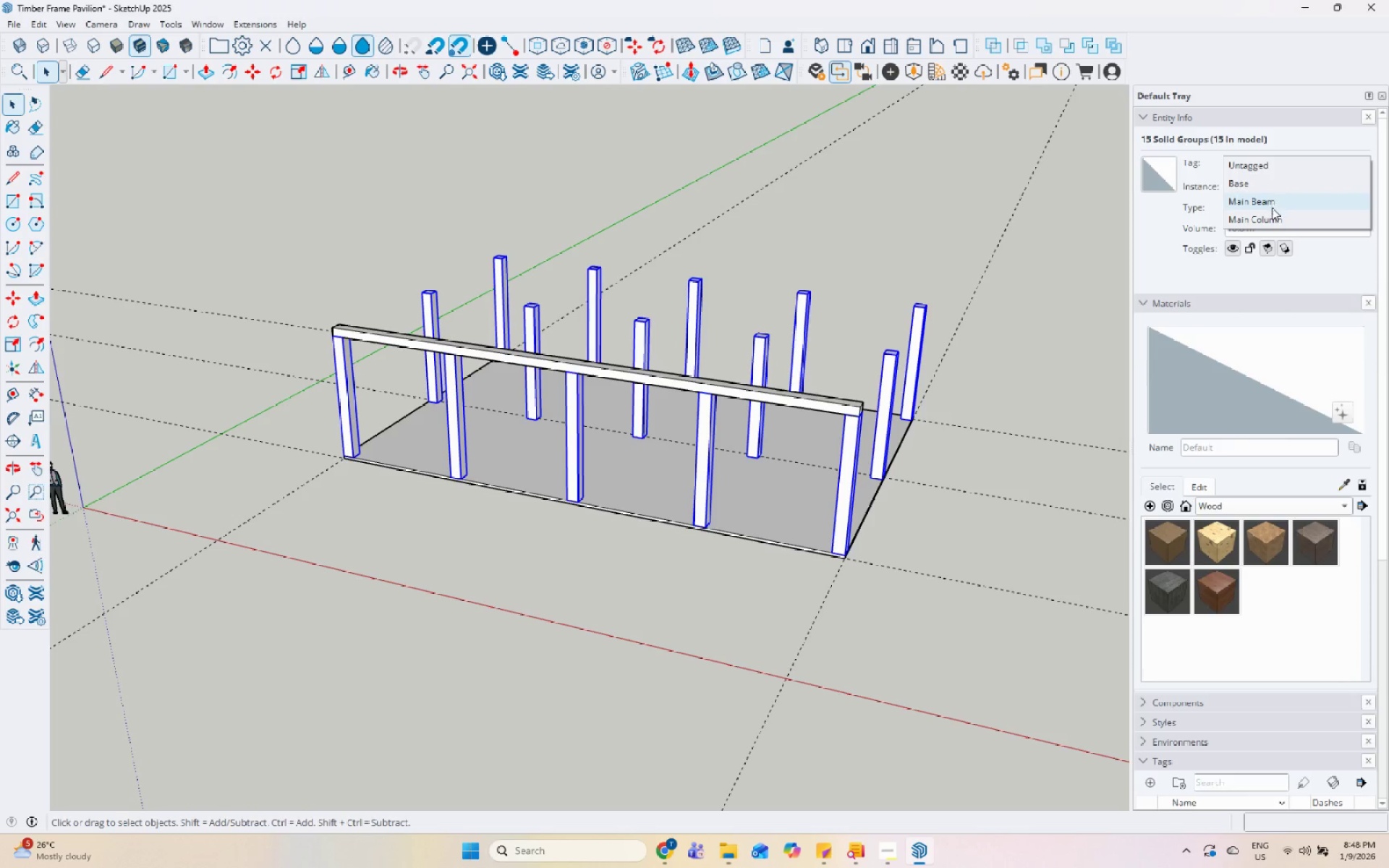 
left_click([1272, 217])
 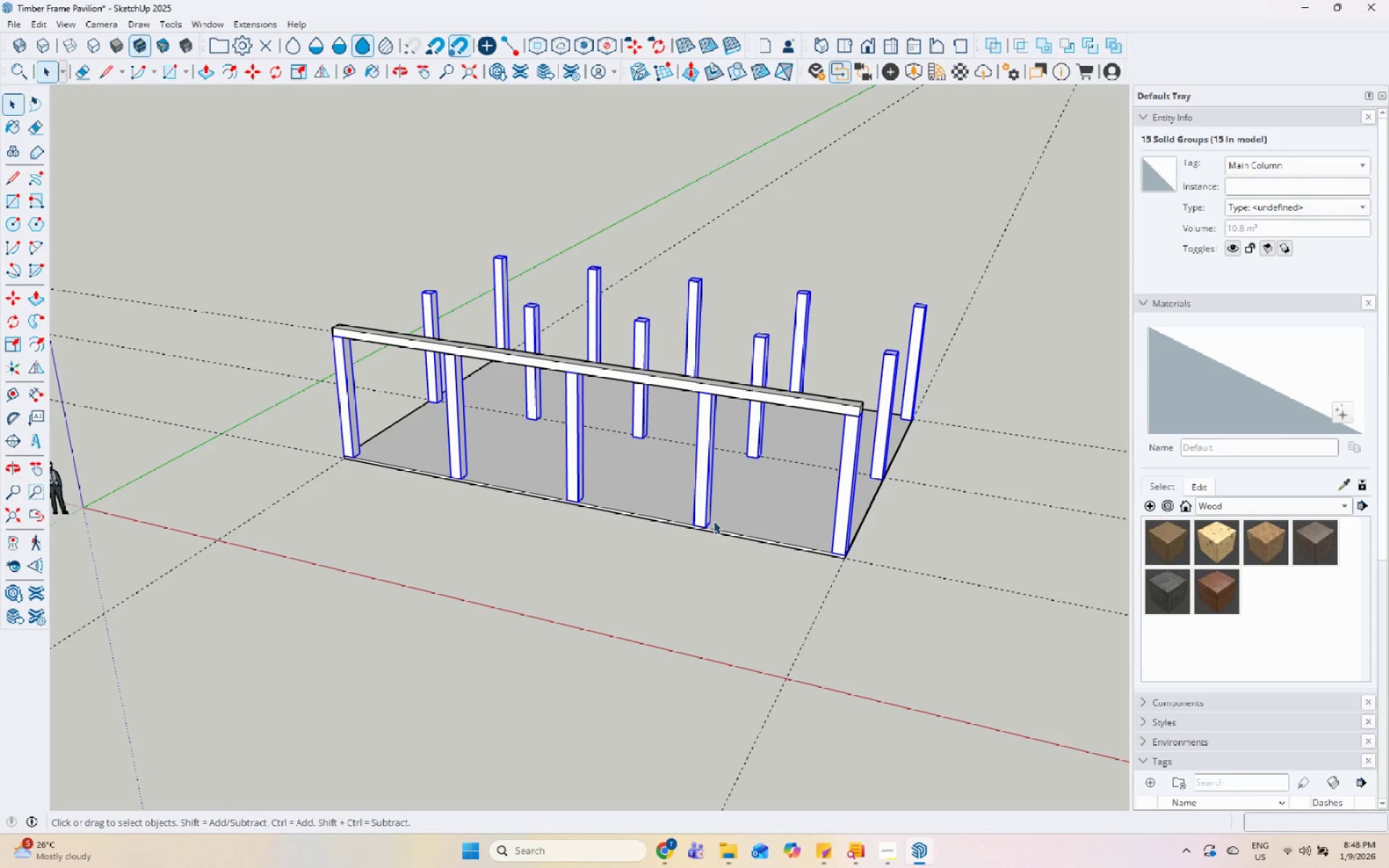 
left_click([739, 514])
 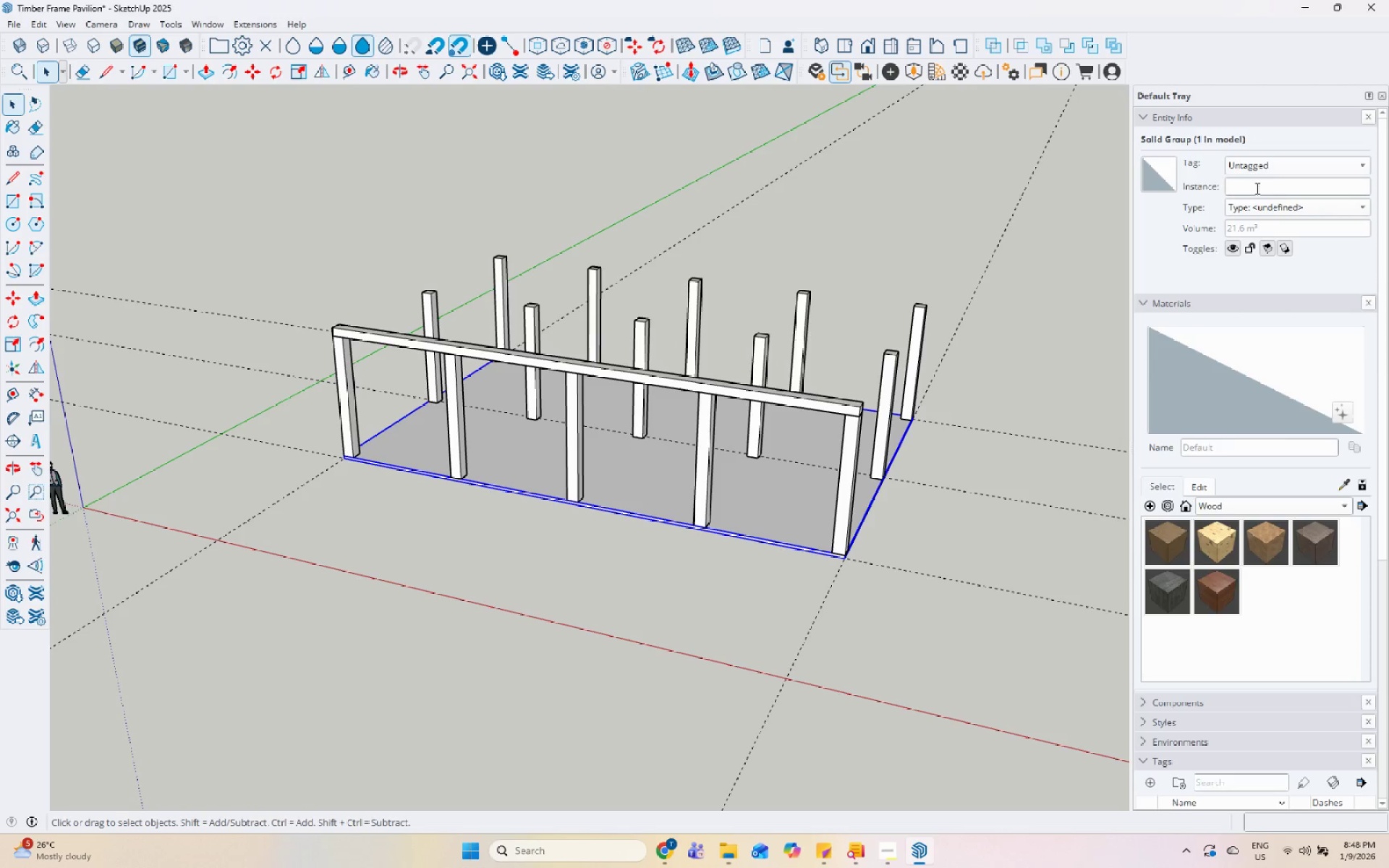 
left_click([1270, 166])
 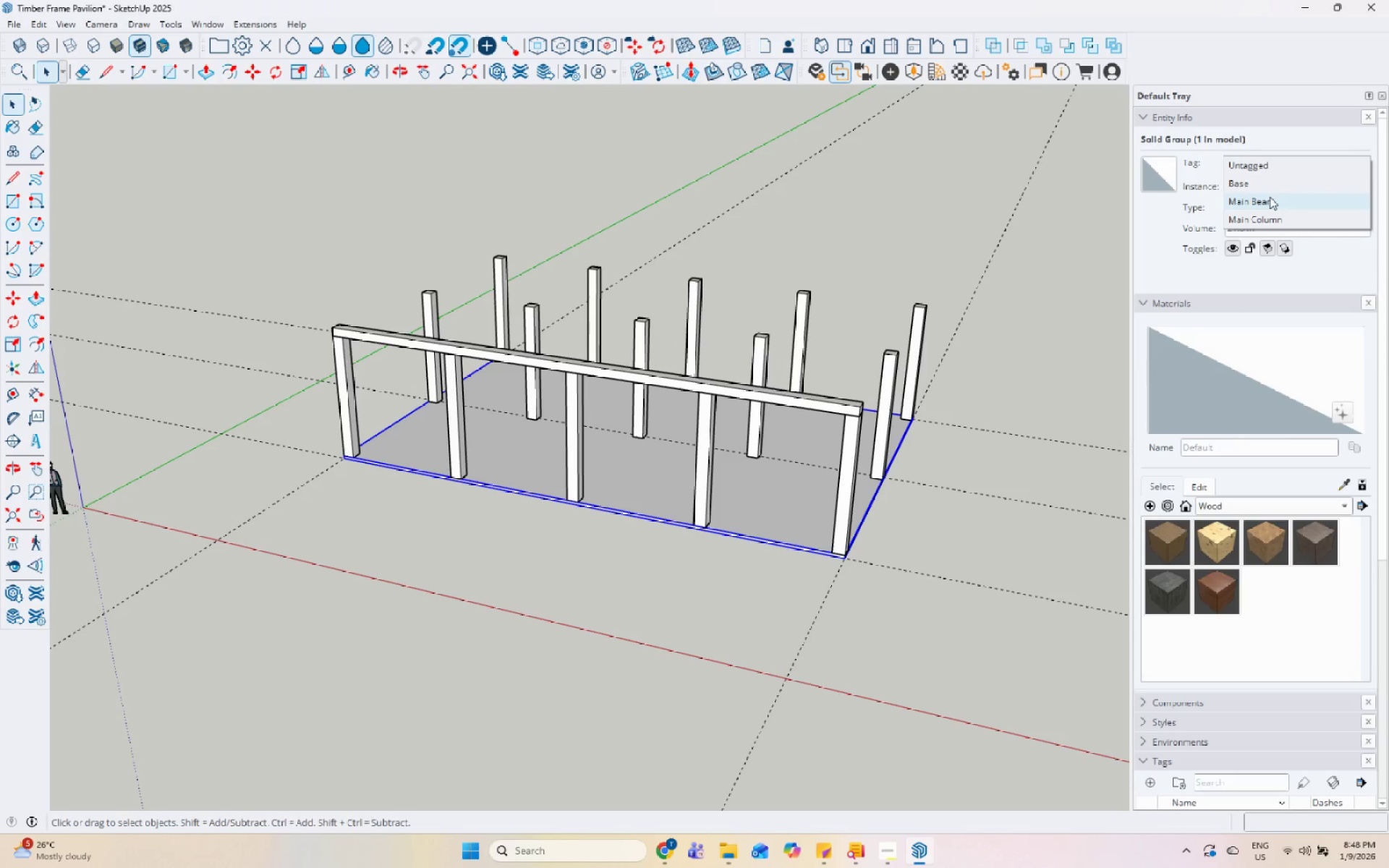 
left_click([1276, 181])
 